 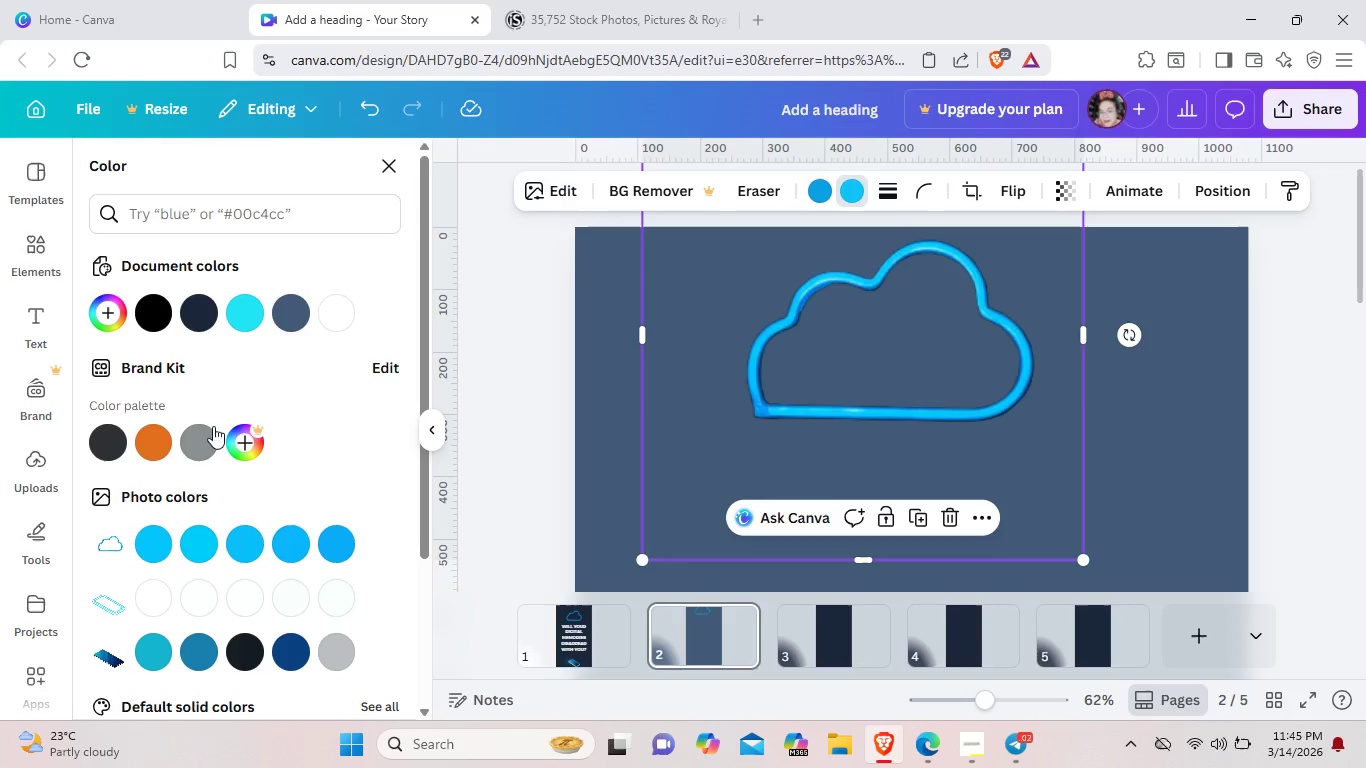 
left_click([114, 309])
 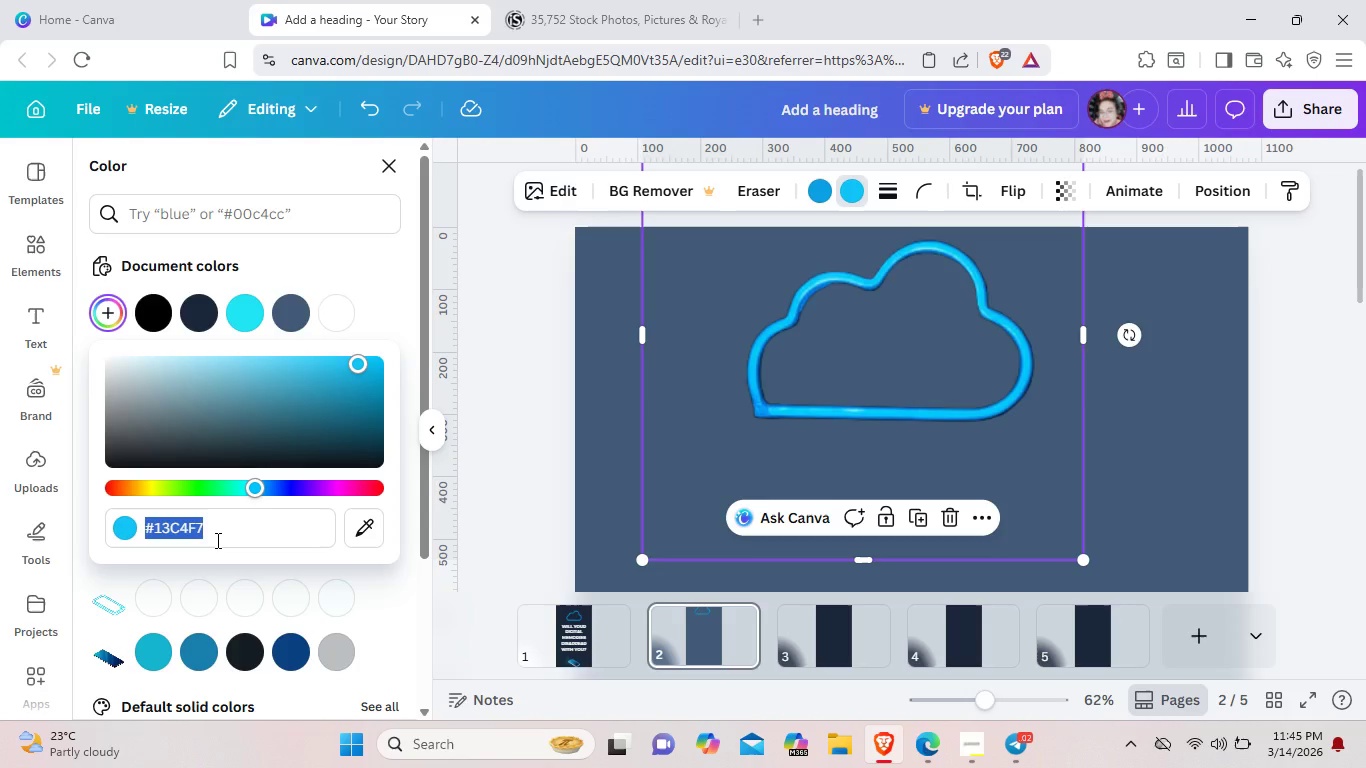 
key(Backspace)
 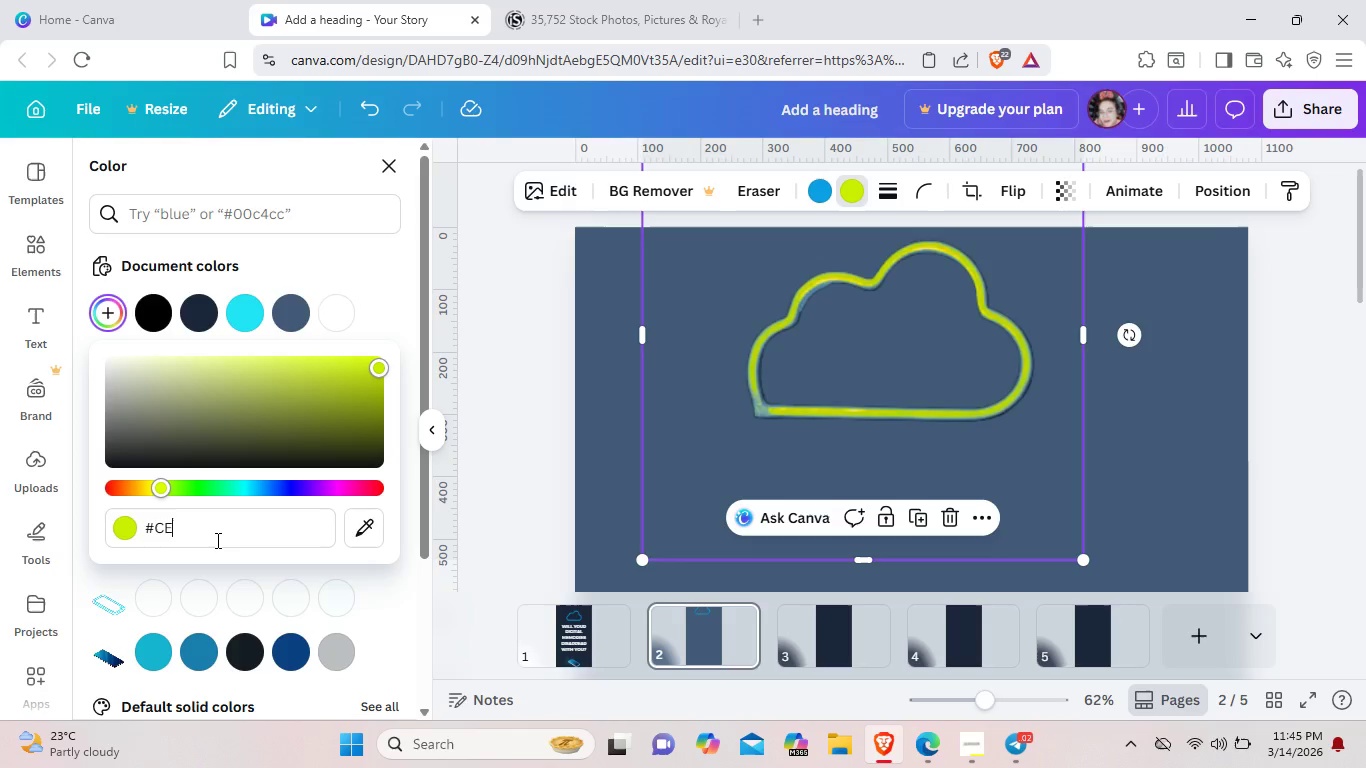 
key(Control+V)
 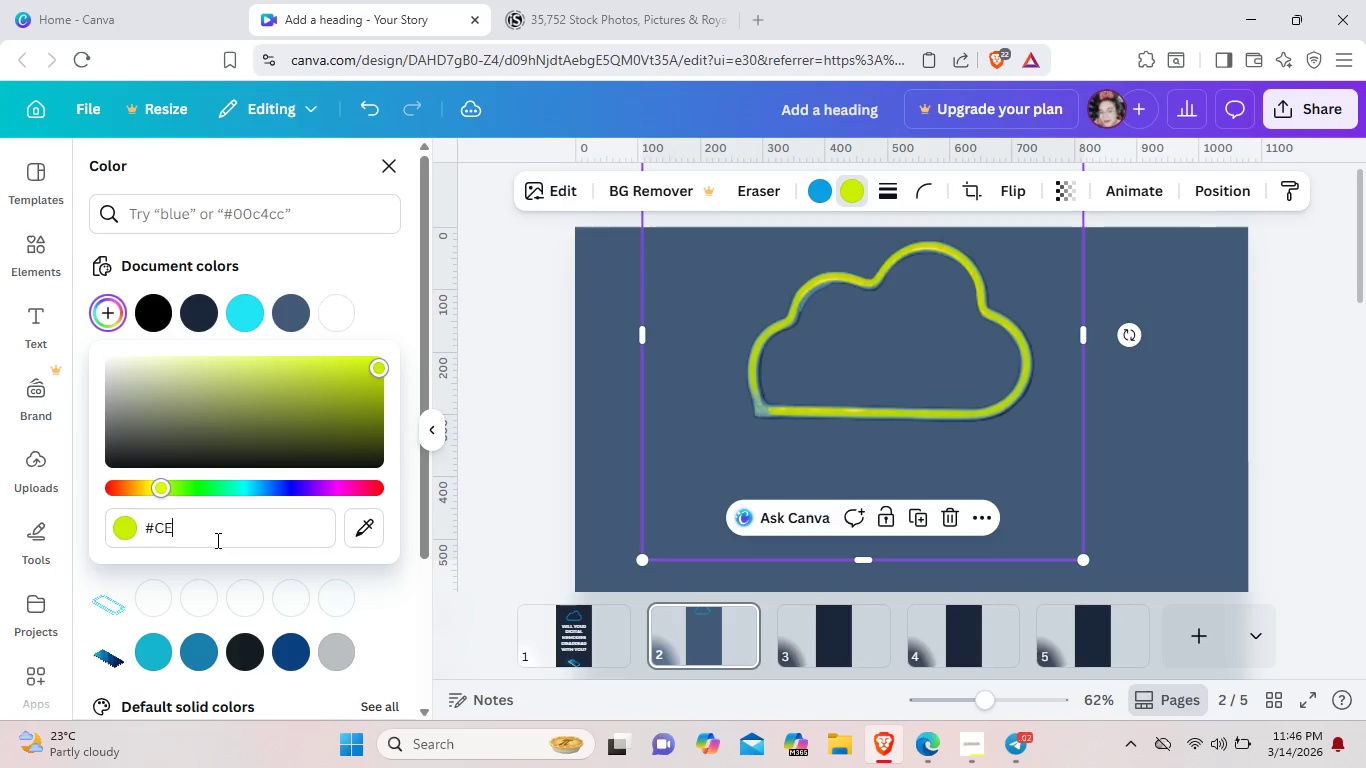 
key(Backspace)
 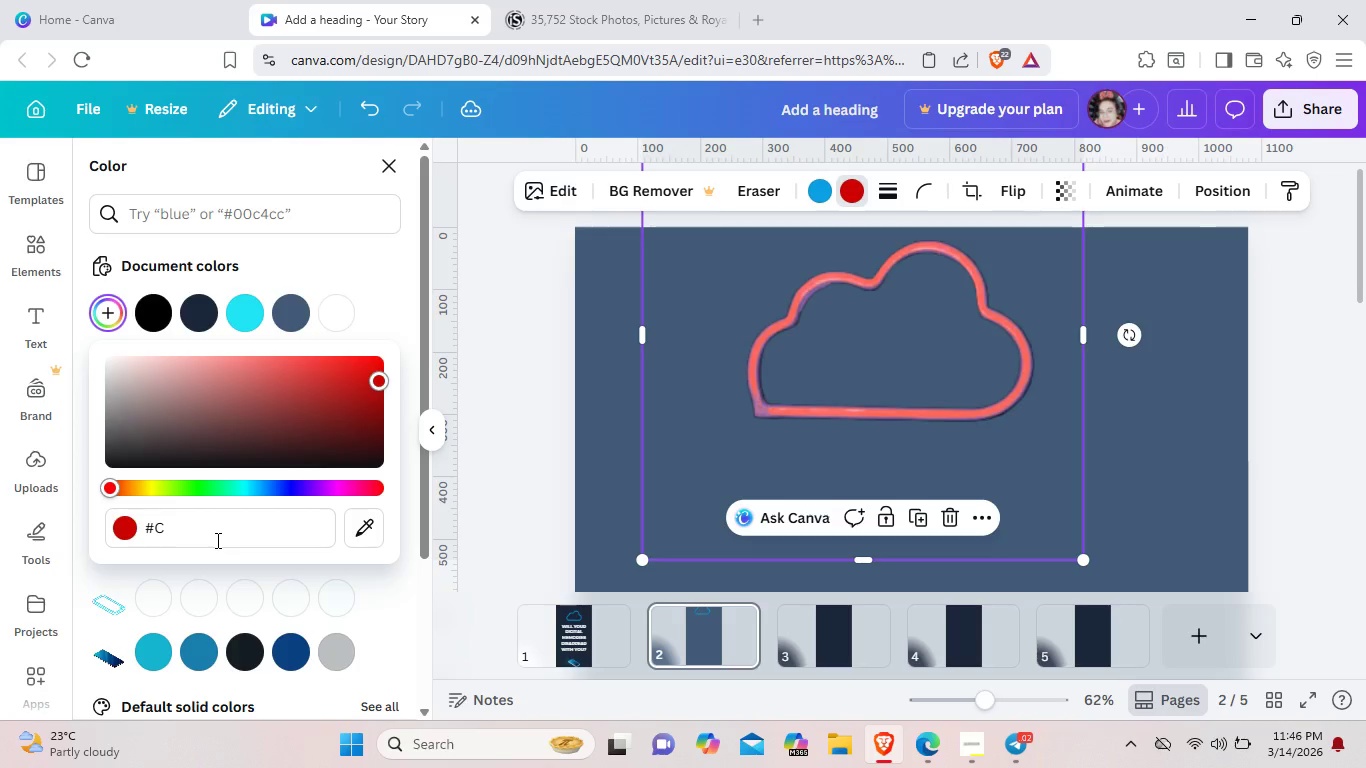 
key(Backspace)
 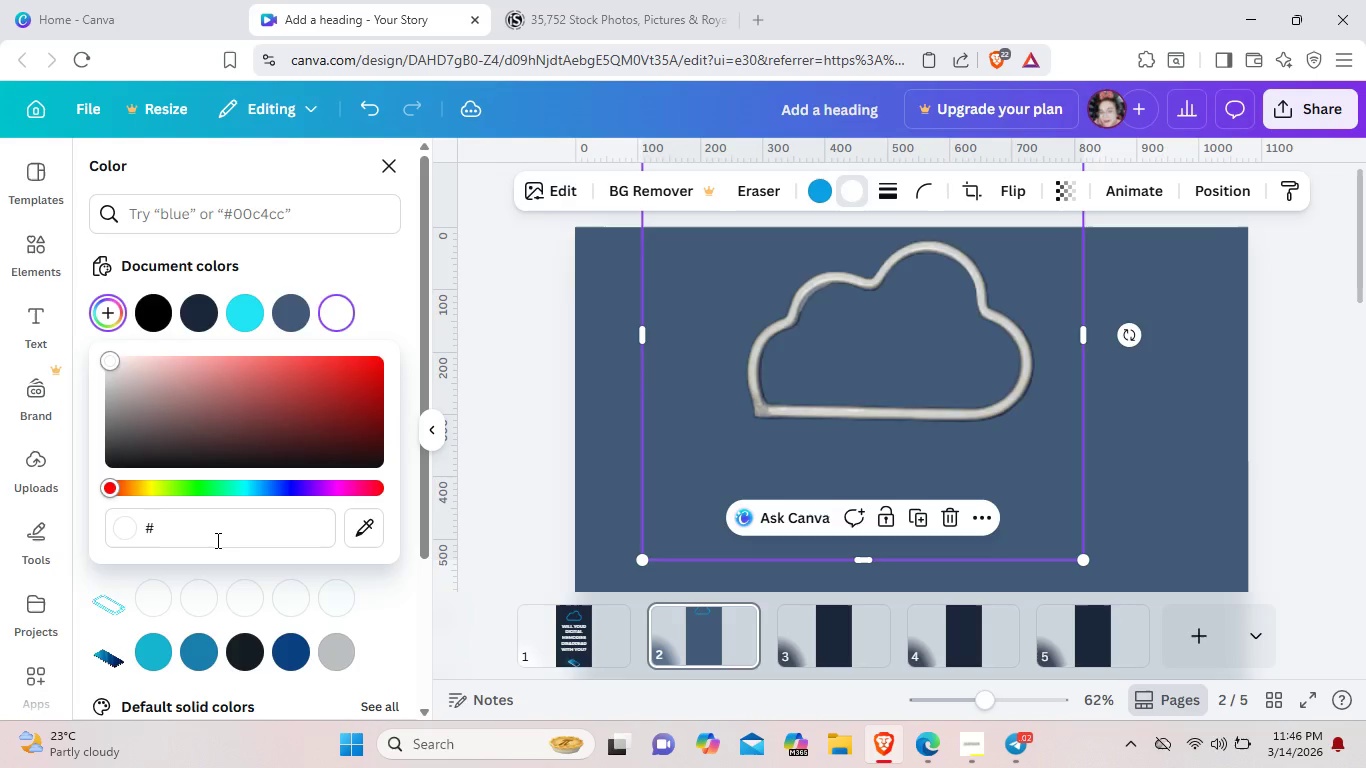 
key(Control+V)
 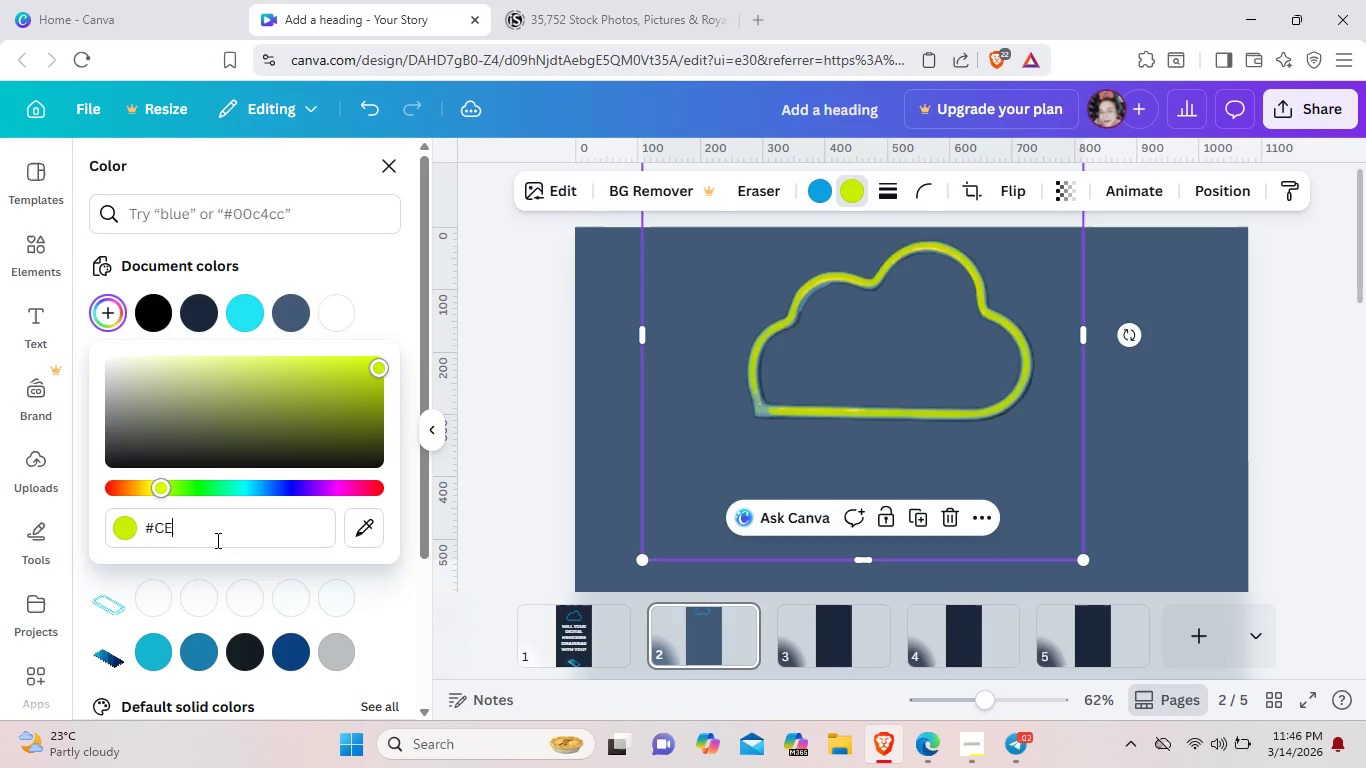 
key(Backspace)
 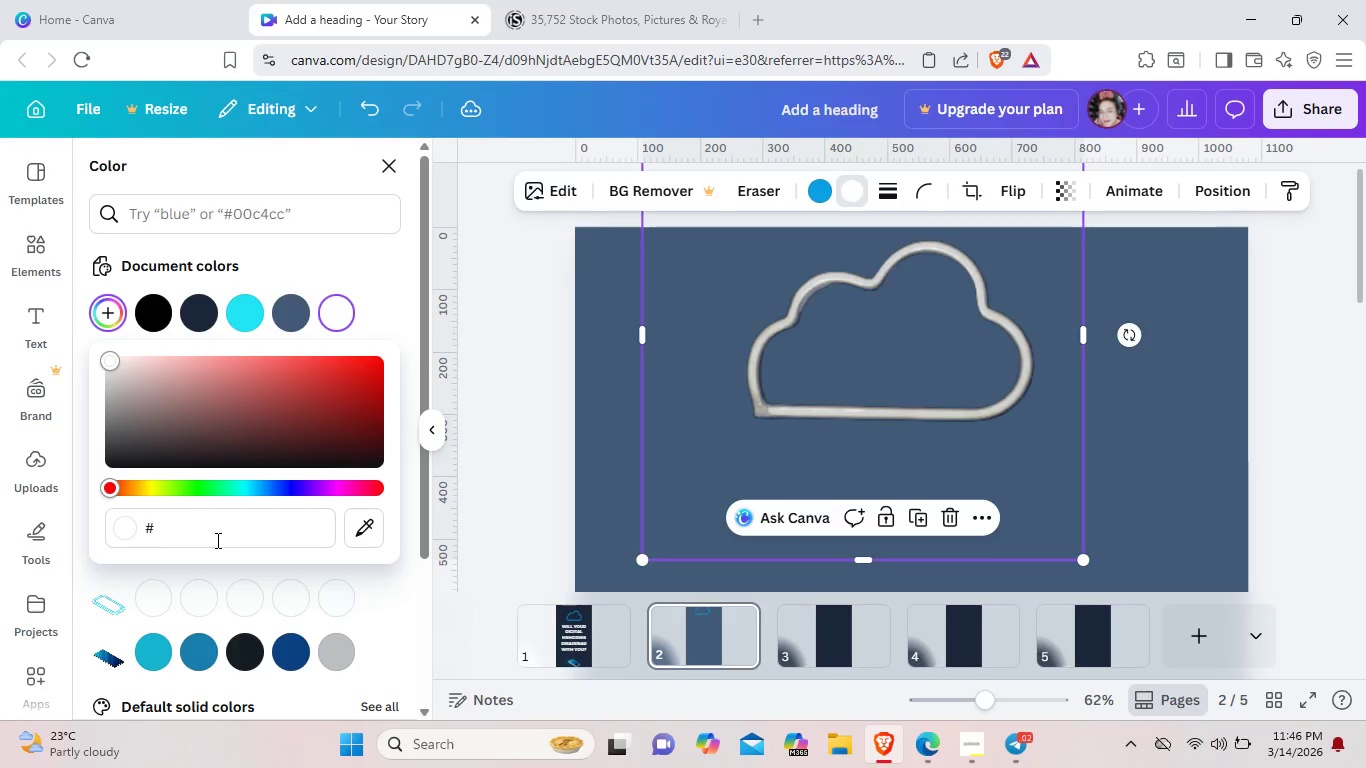 
key(Backspace)
 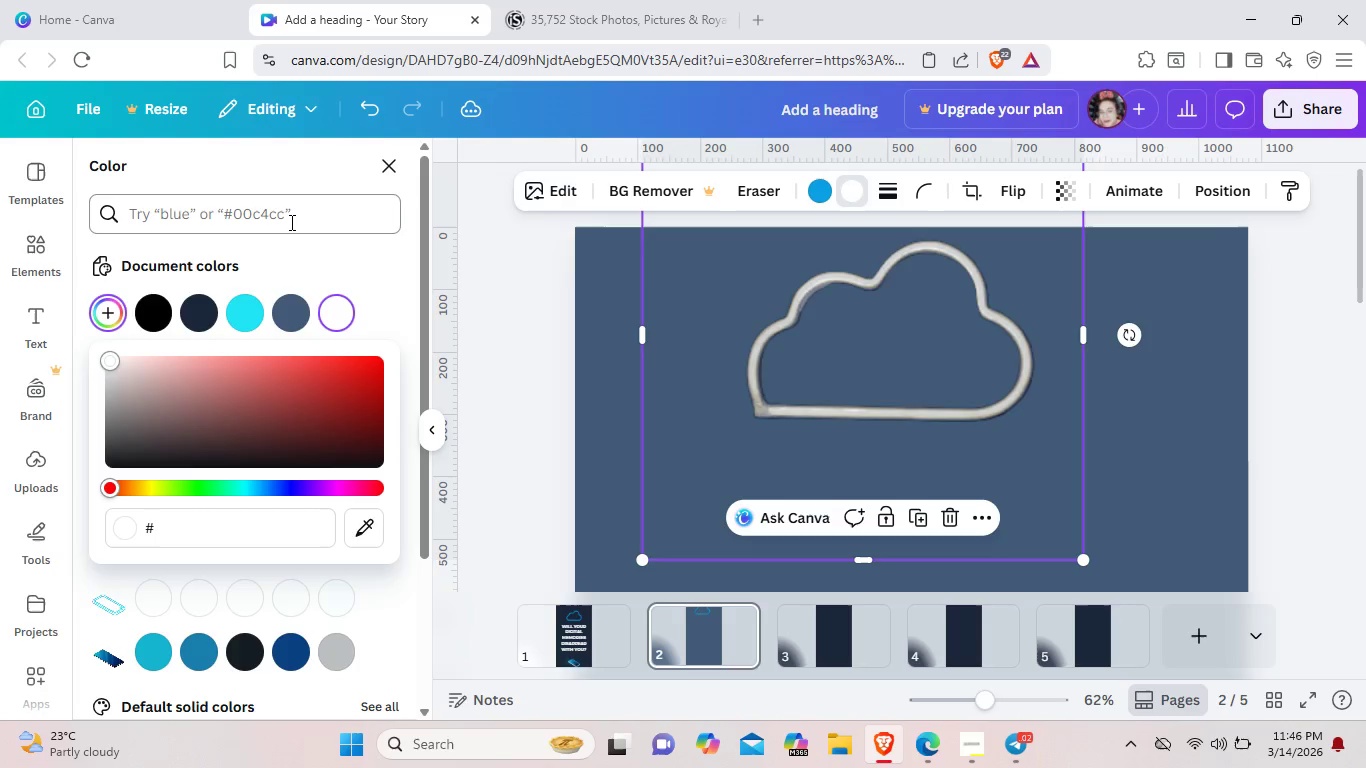 
left_click([290, 220])
 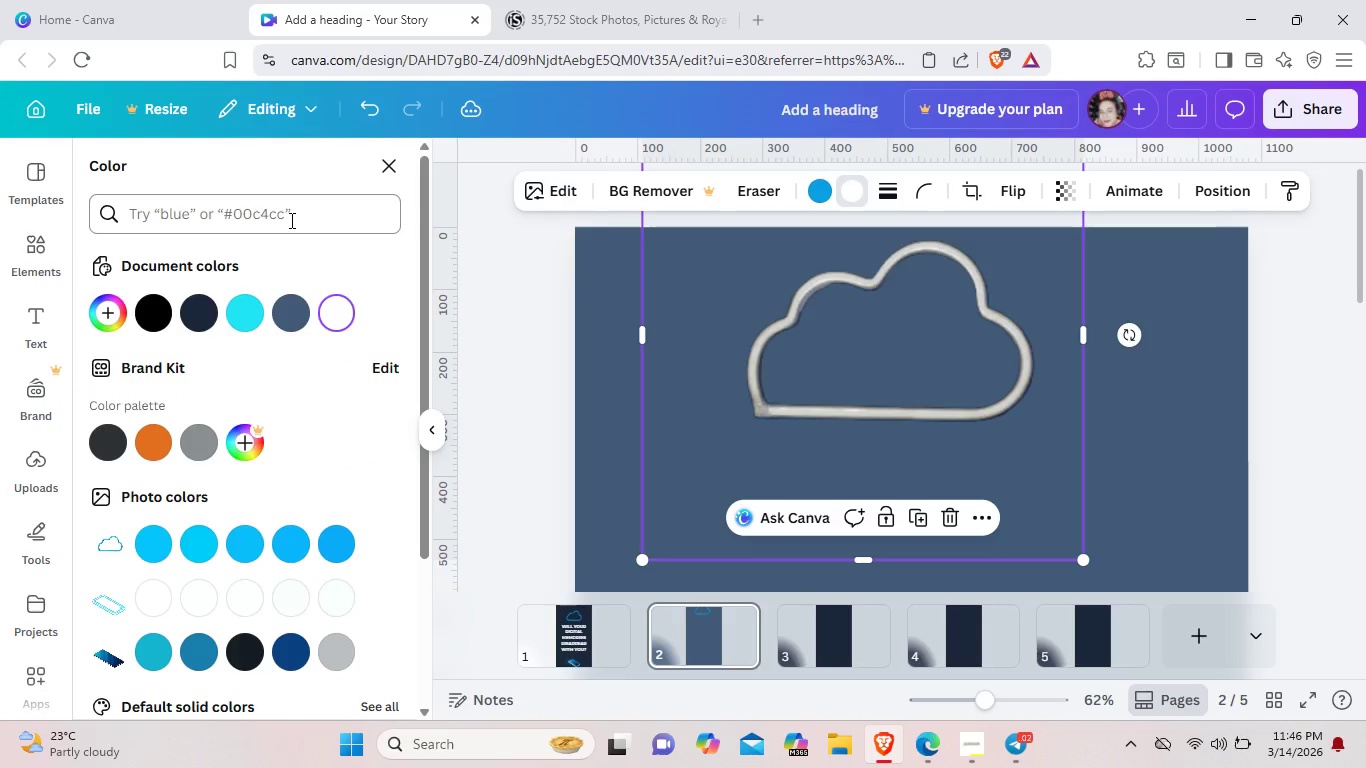 
type(Crisp)
 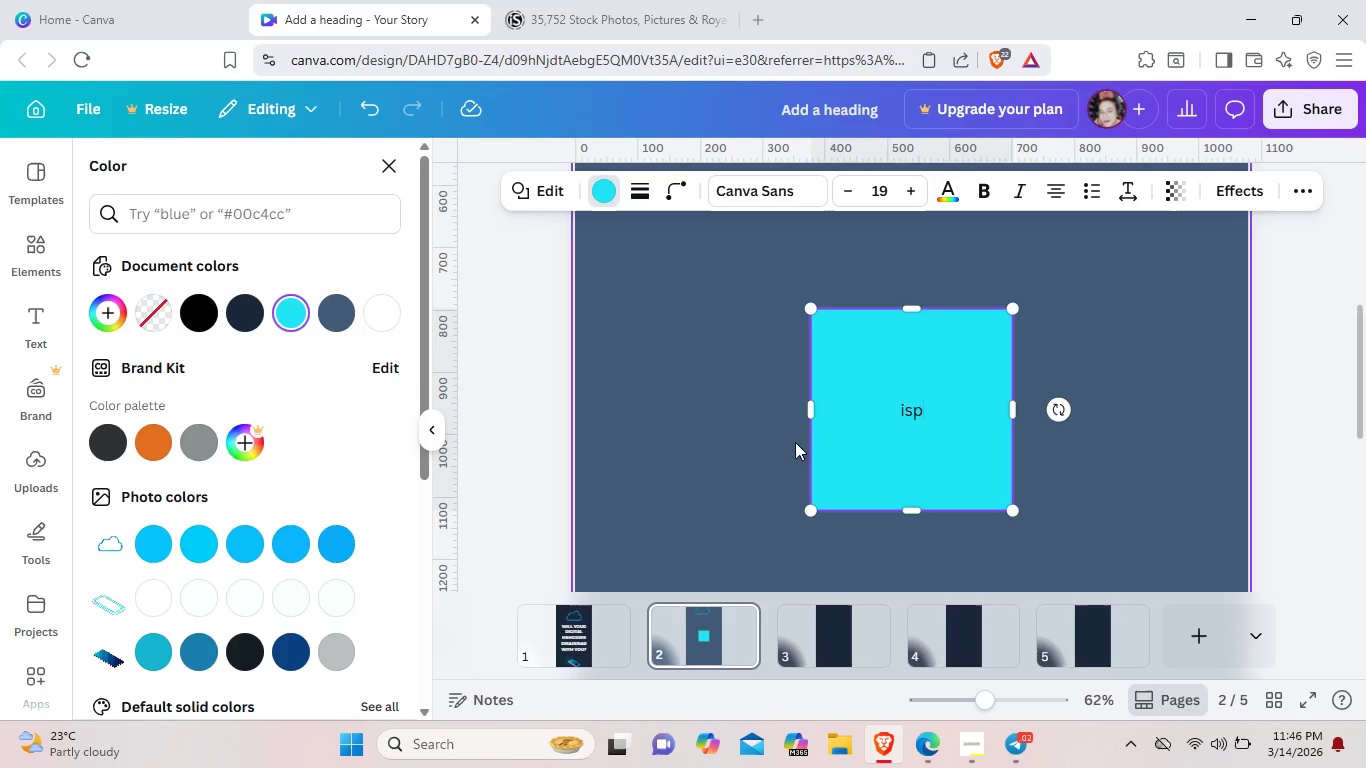 
left_click_drag(start_coordinate=[939, 406], to_coordinate=[898, 415])
 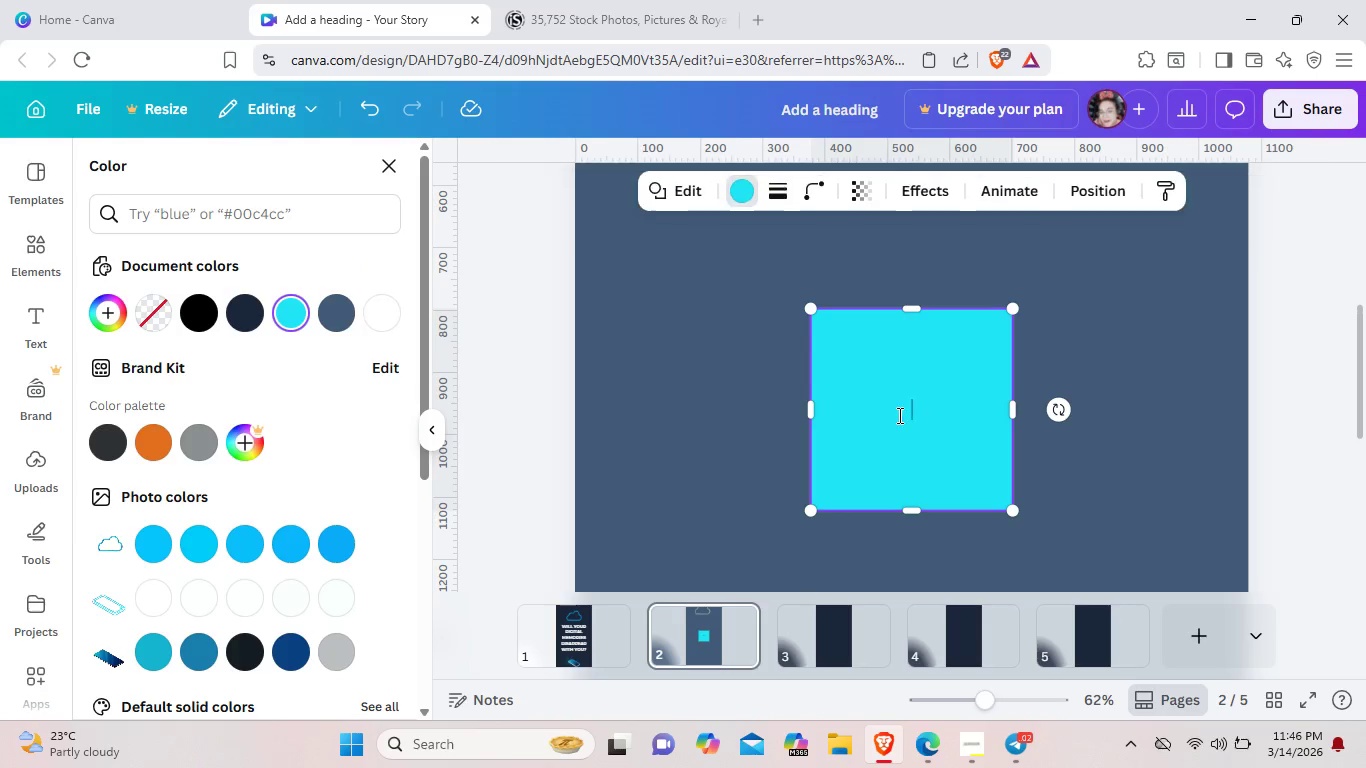 
key(Backspace)
 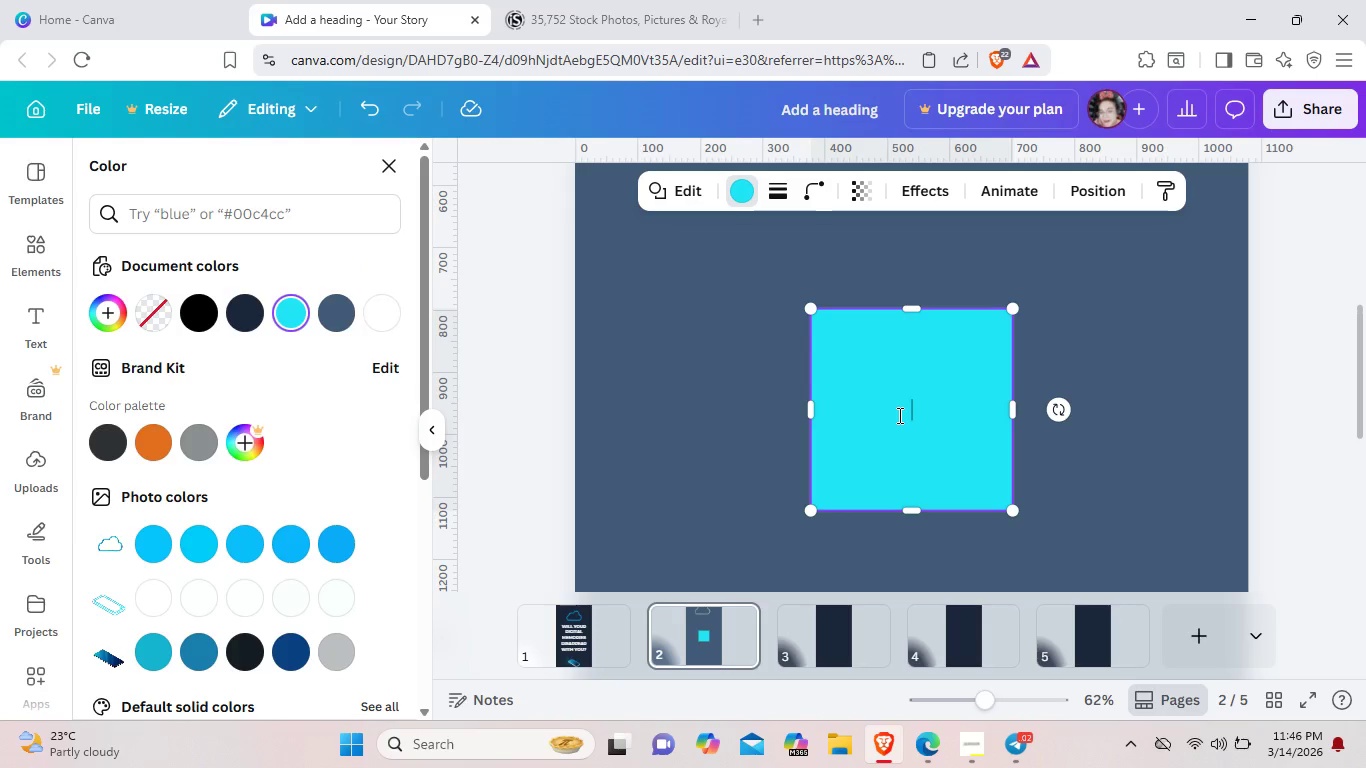 
left_click([898, 415])
 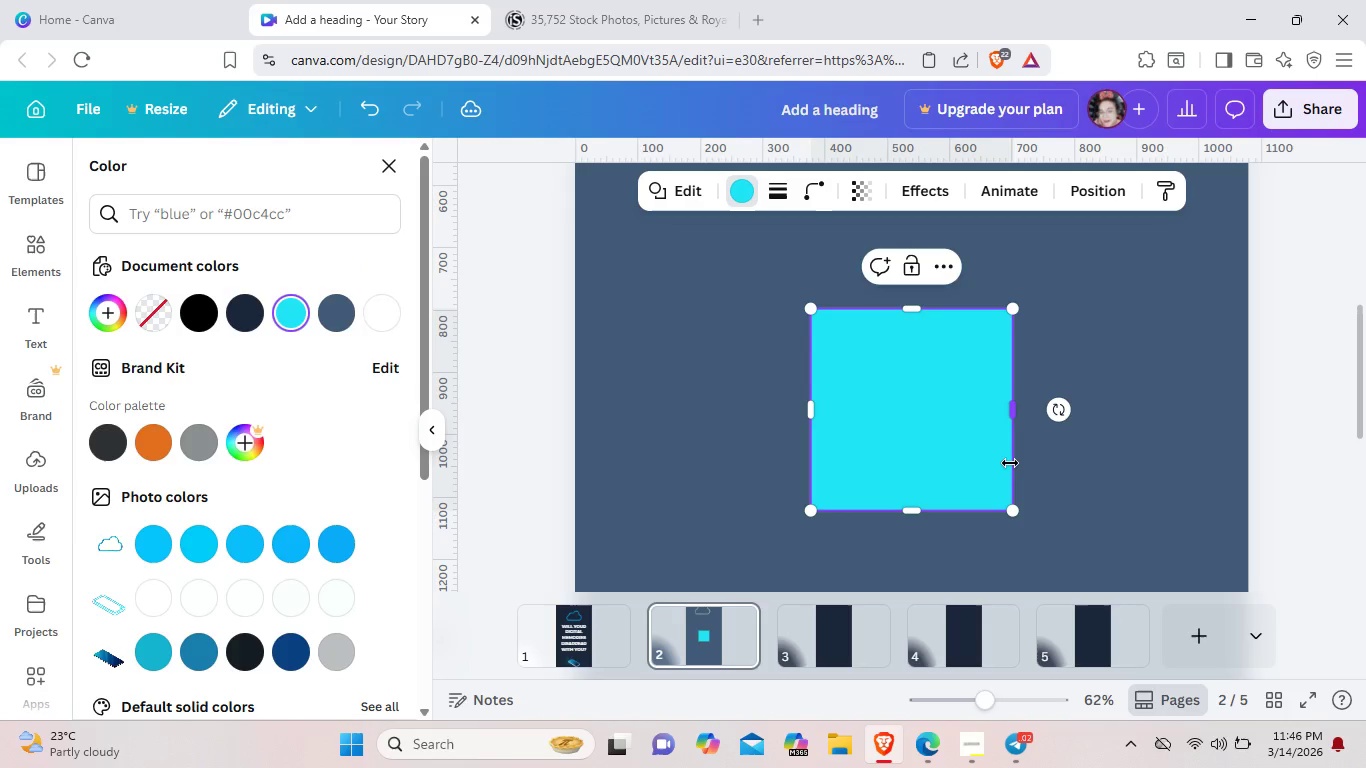 
left_click([1010, 463])
 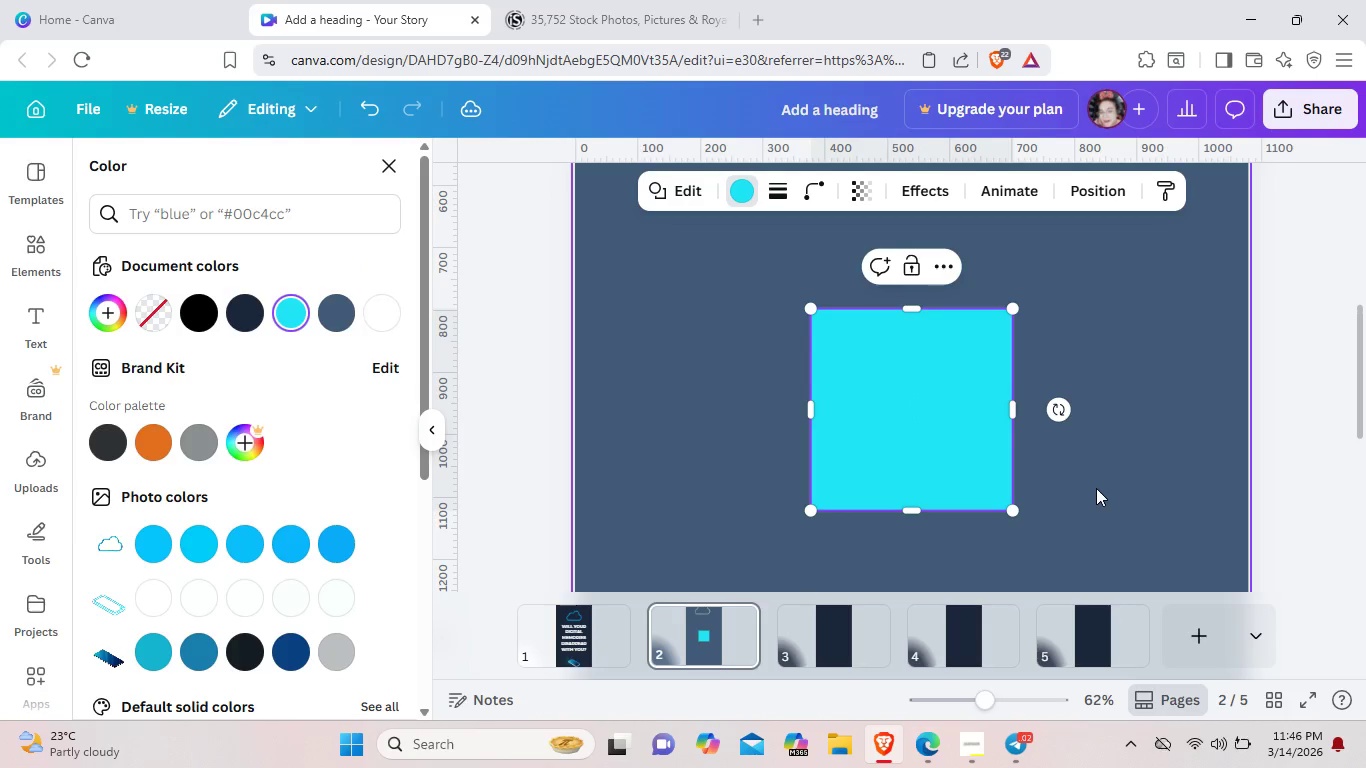 
left_click([1096, 488])
 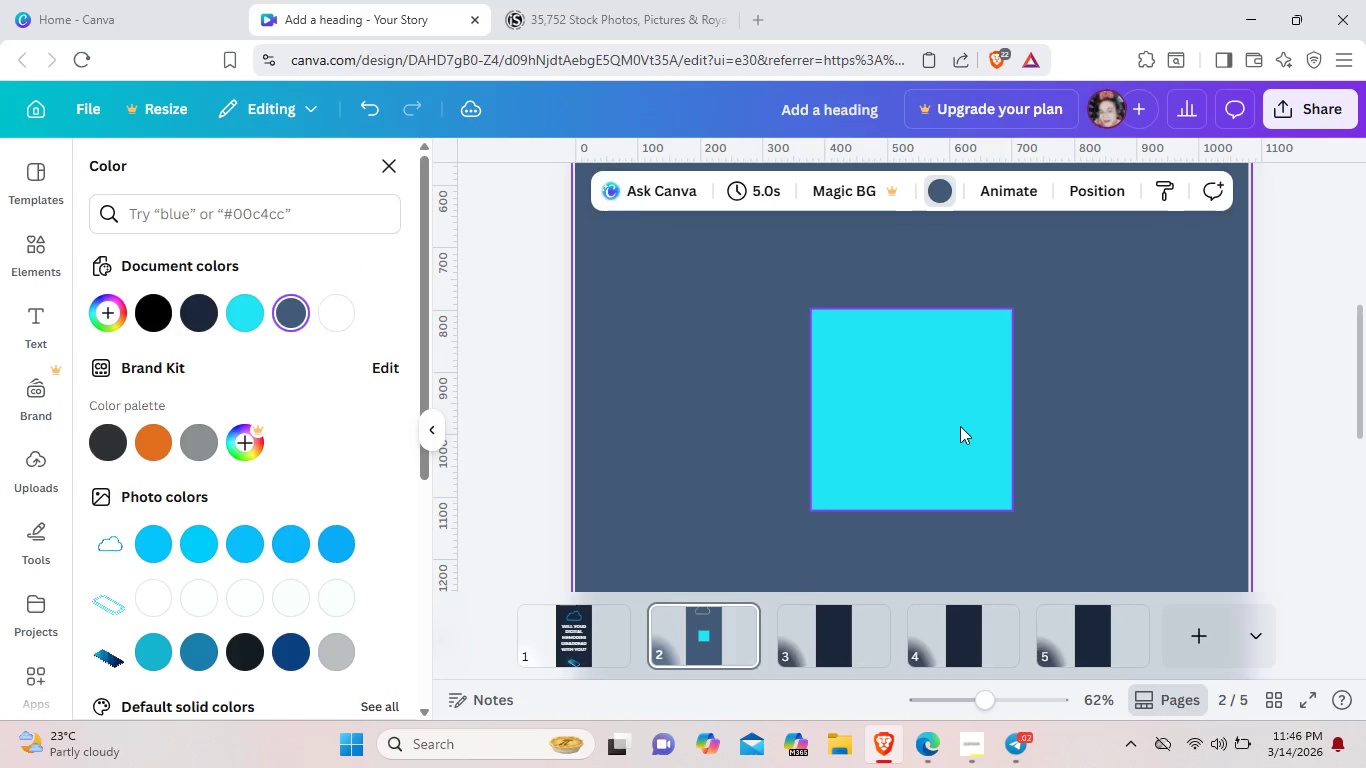 
left_click([960, 426])
 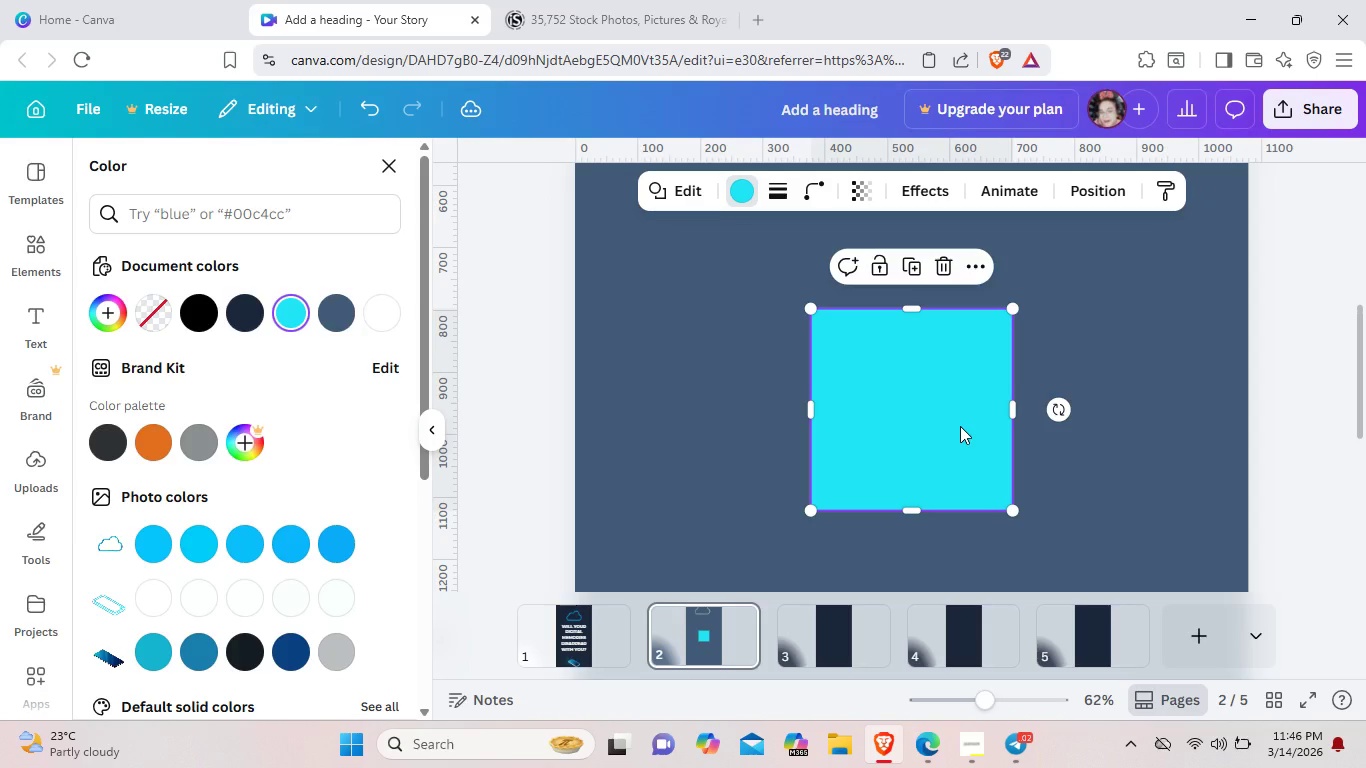 
key(Backspace)
 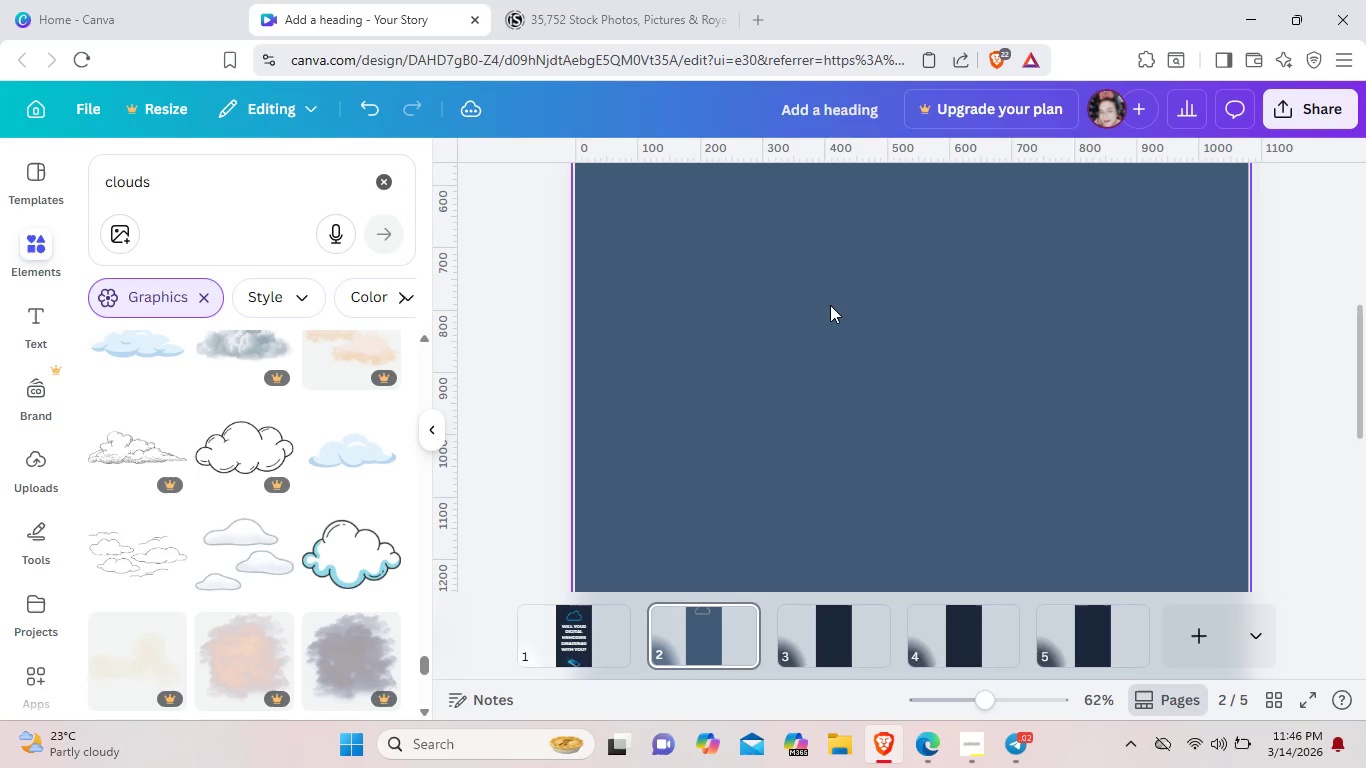 
left_click([827, 350])
 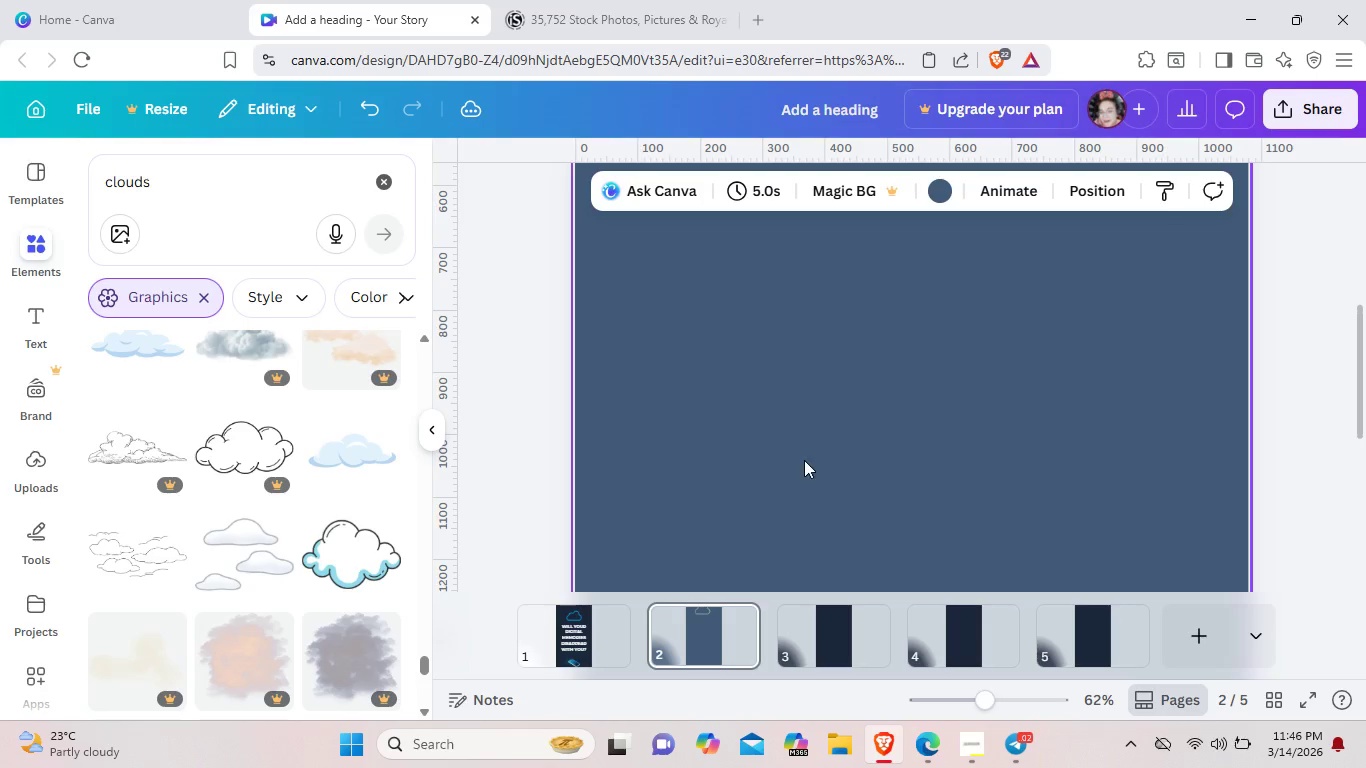 
scroll: coordinate [799, 487], scroll_direction: up, amount: 5.0
 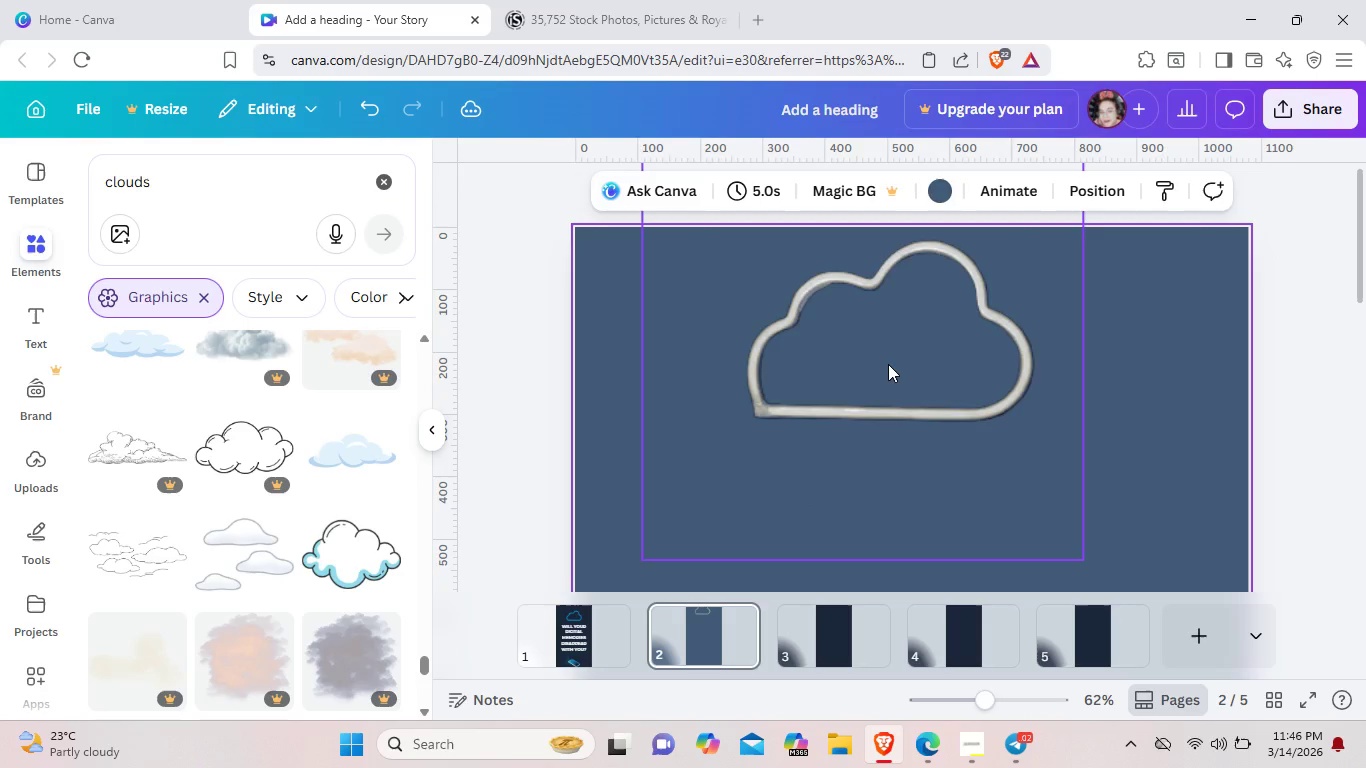 
left_click([888, 364])
 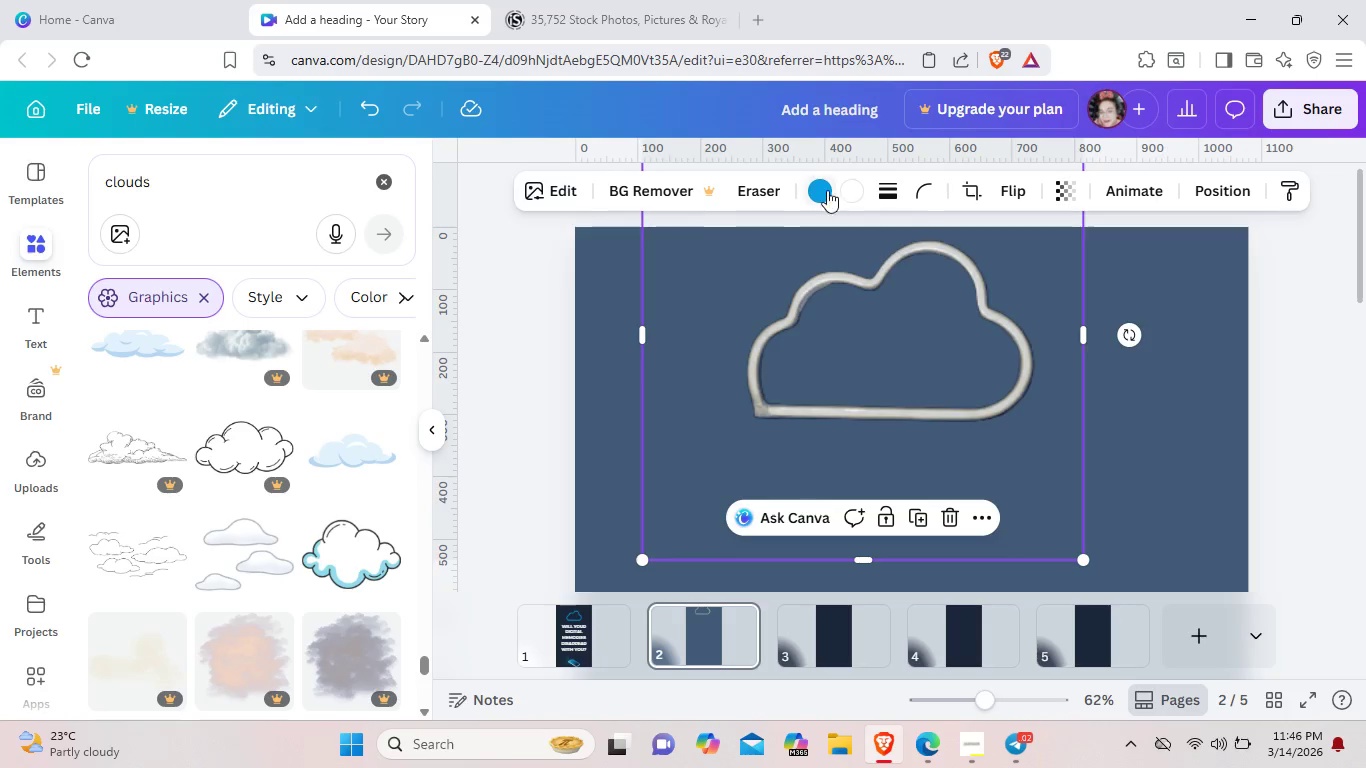 
left_click([827, 190])
 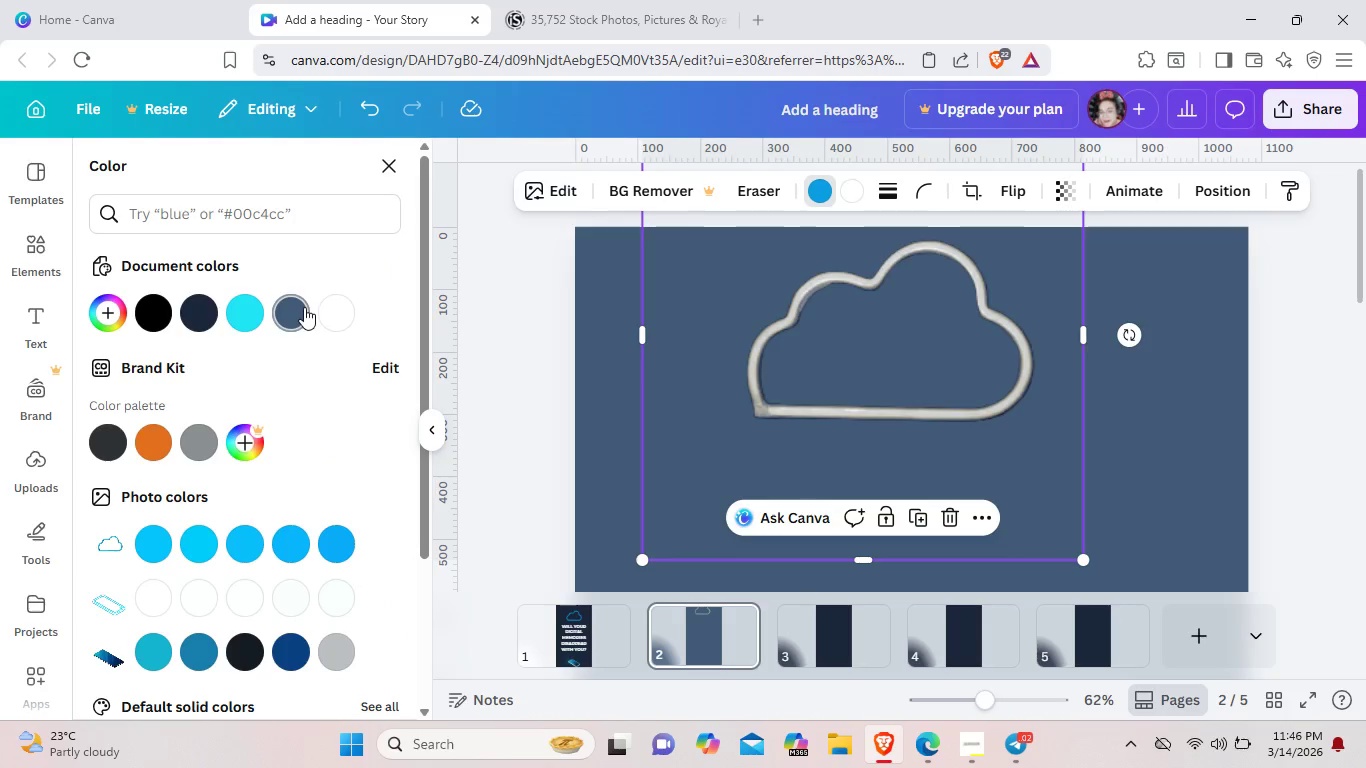 
left_click([331, 313])
 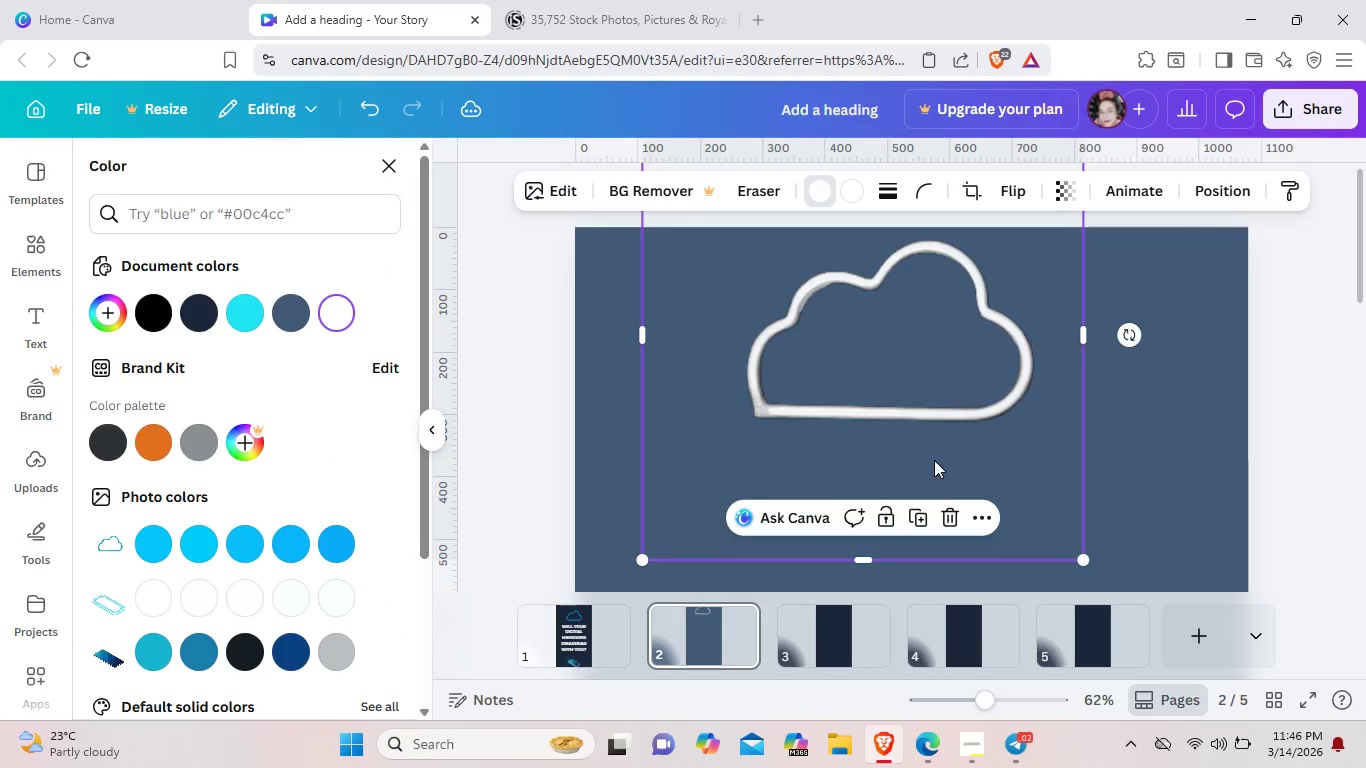 
left_click([1142, 456])
 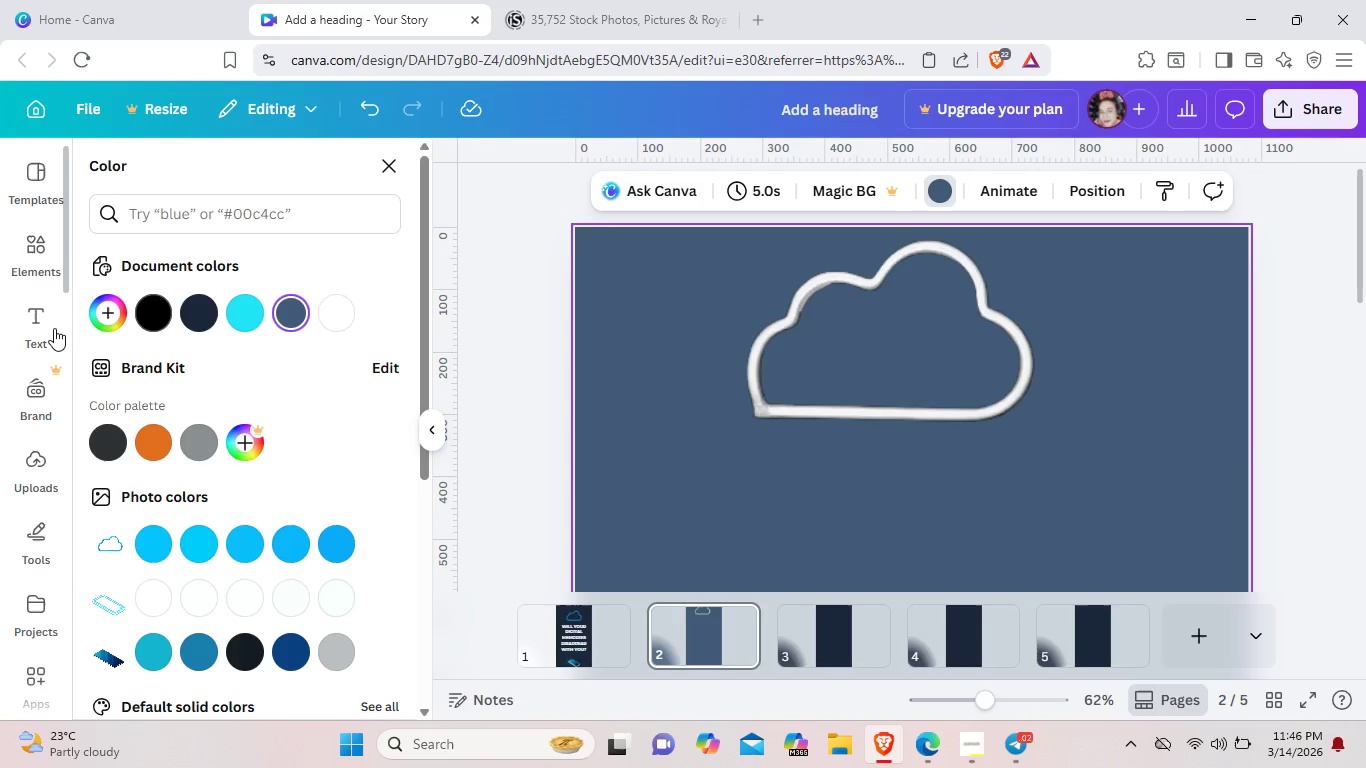 
left_click([107, 314])
 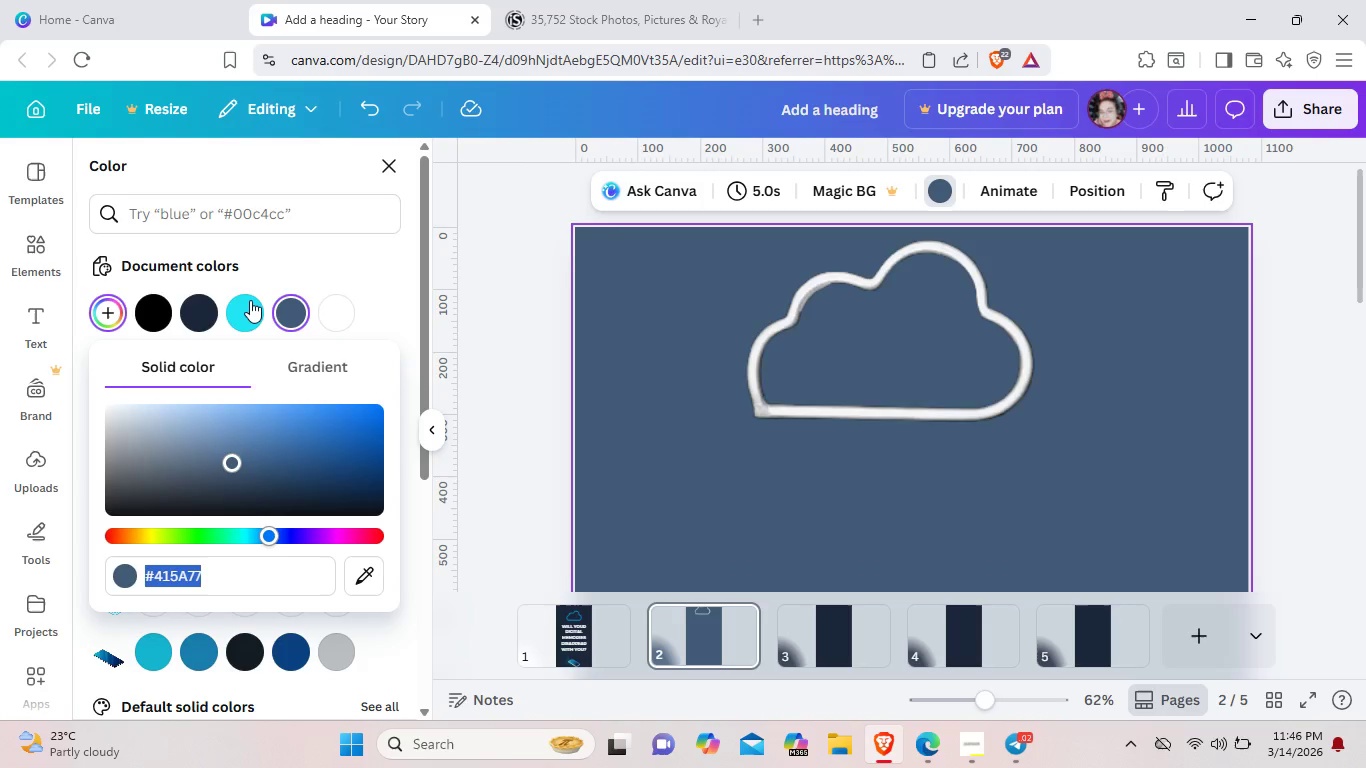 
left_click([250, 217])
 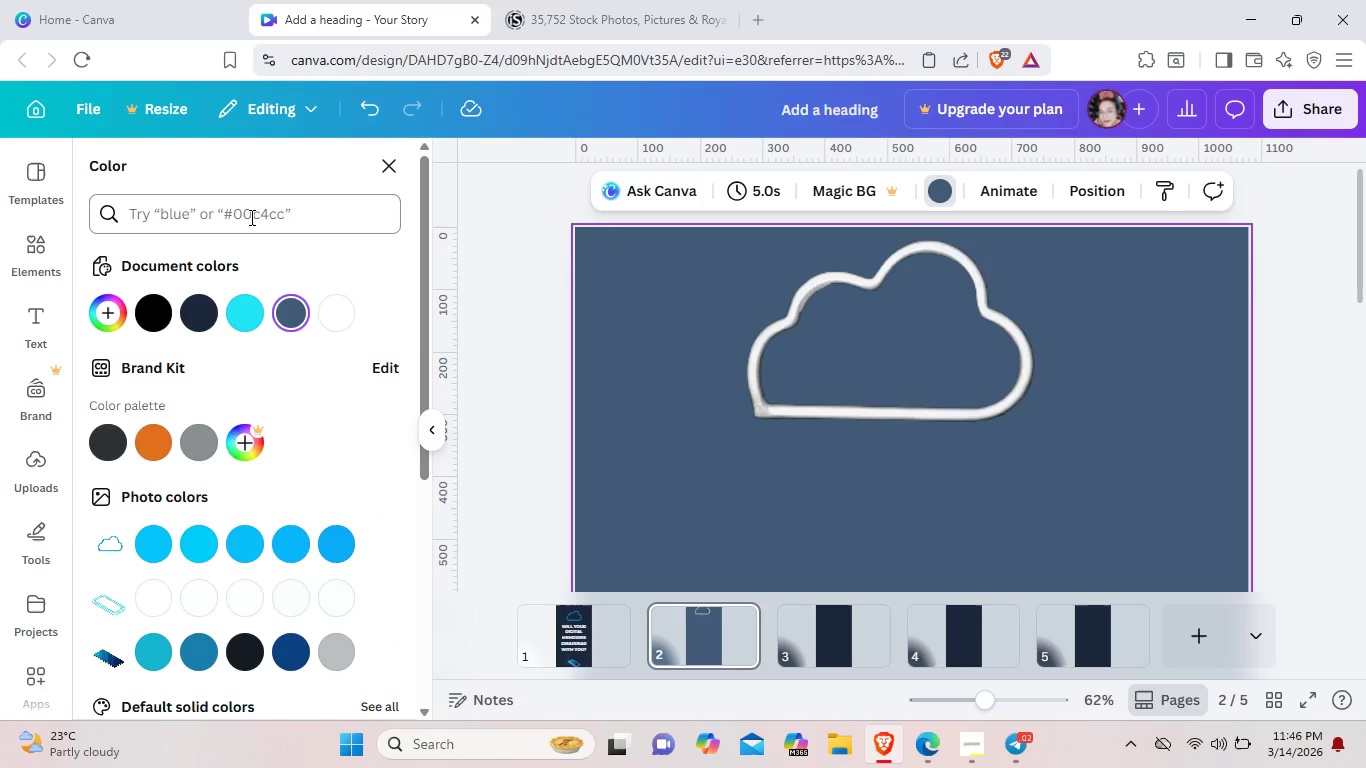 
left_click([250, 217])
 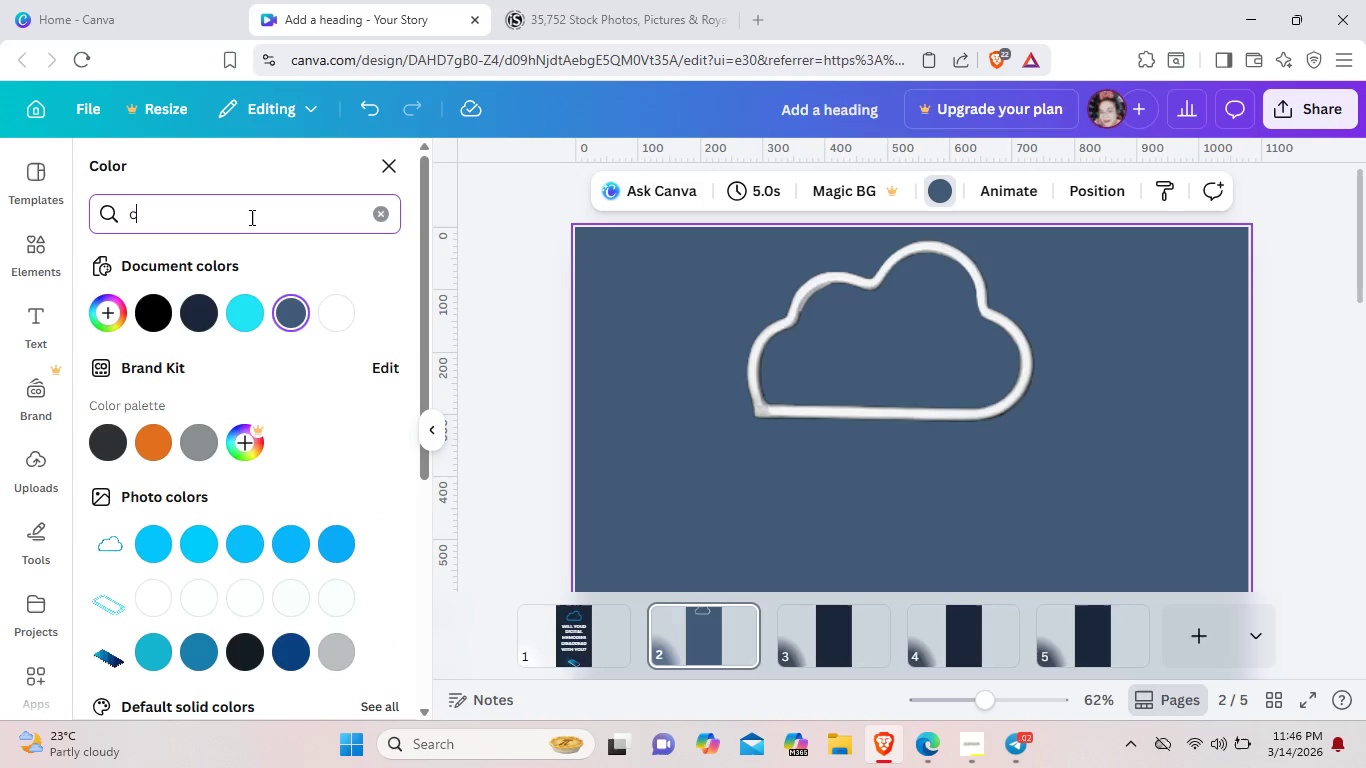 
type(cridp)
key(Backspace)
key(Backspace)
type(sp white)
 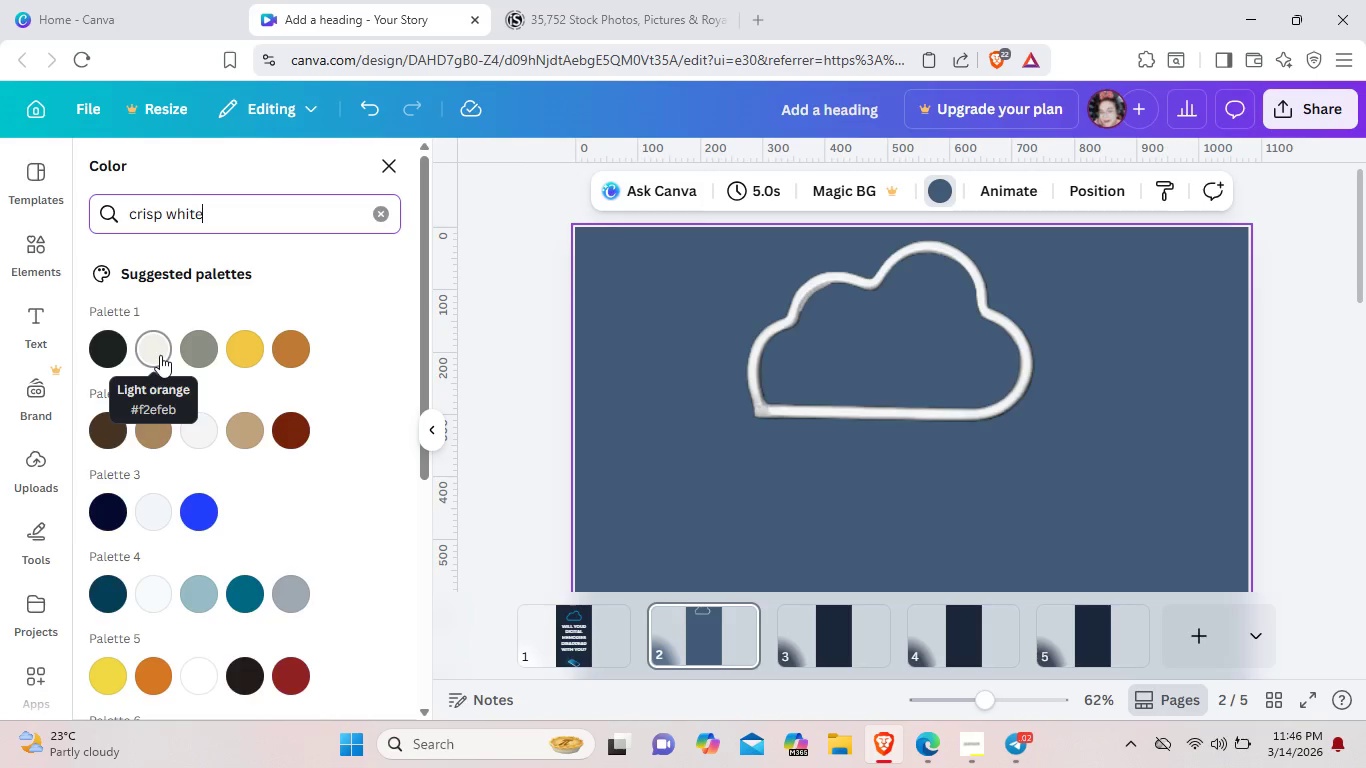 
wait(5.83)
 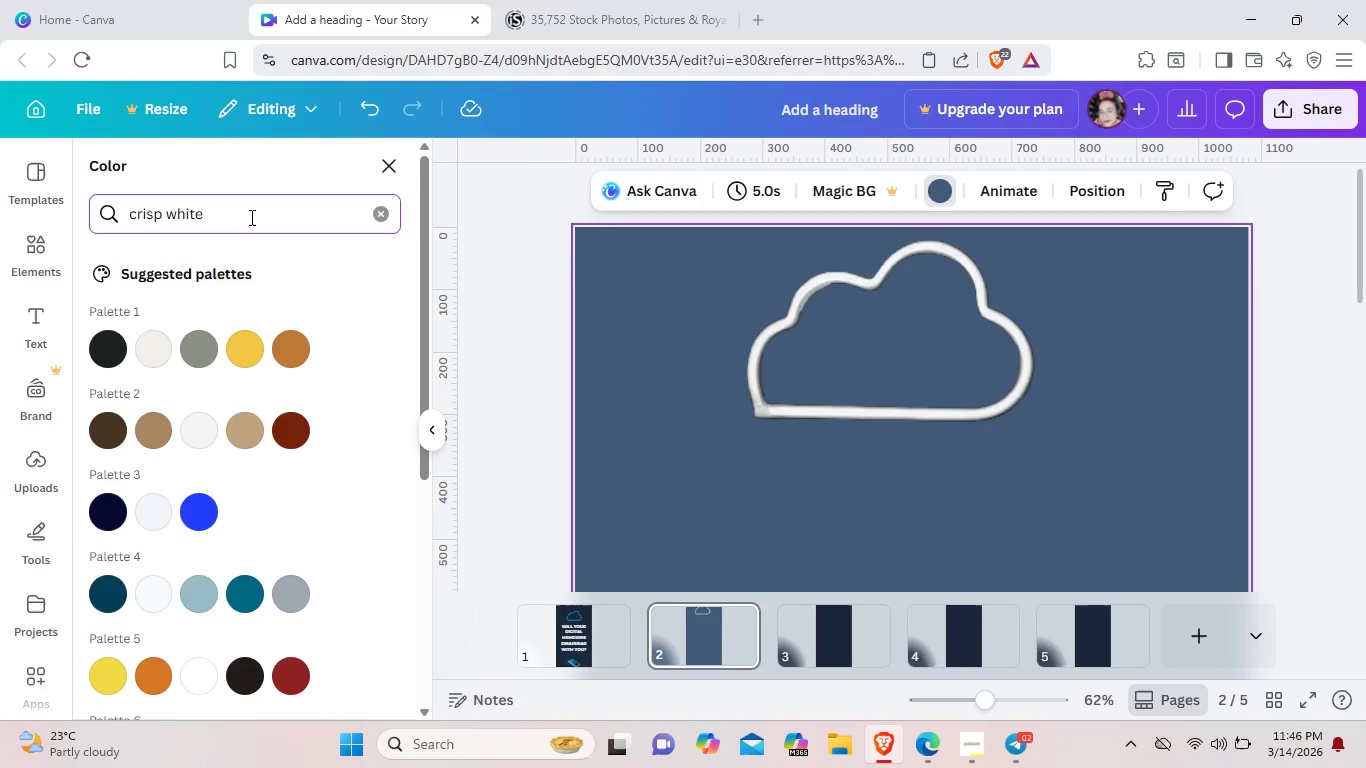 
left_click([160, 355])
 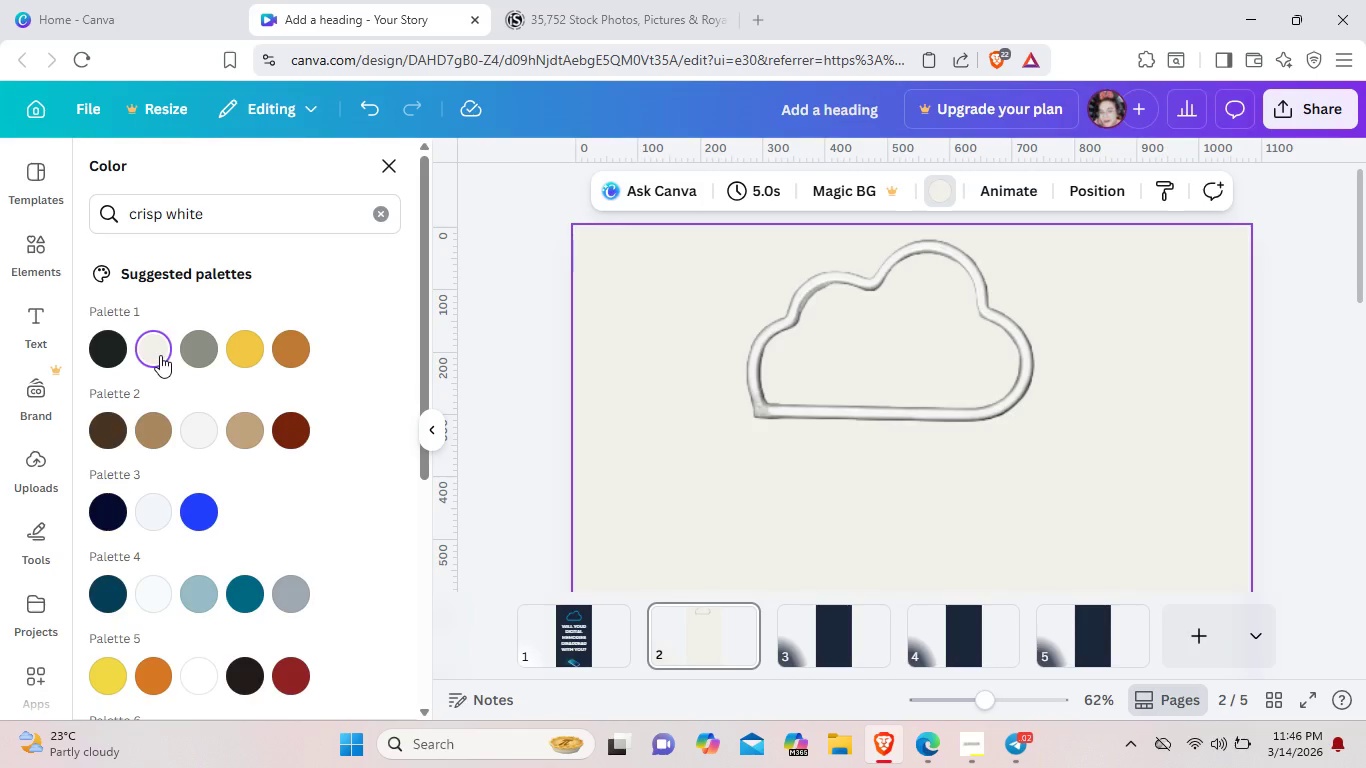 
key(Control+Z)
 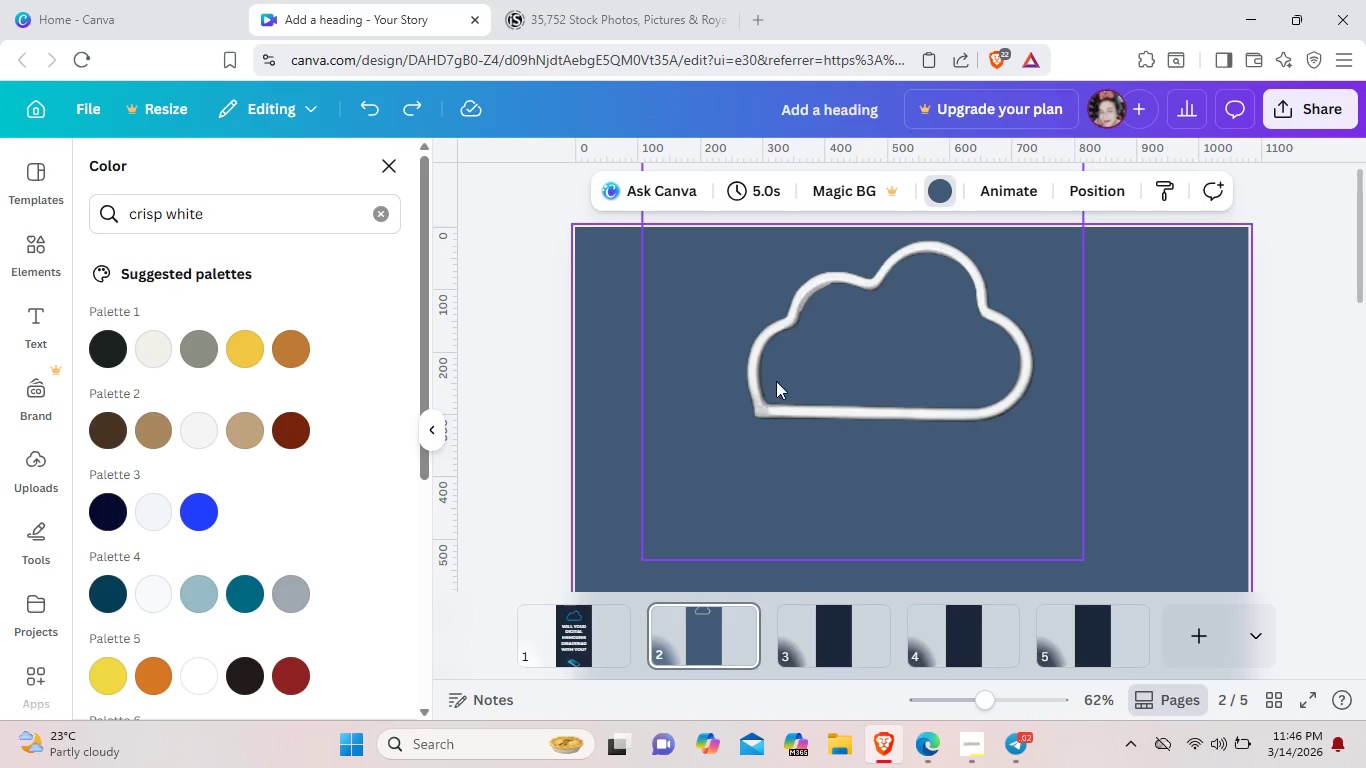 
left_click([792, 381])
 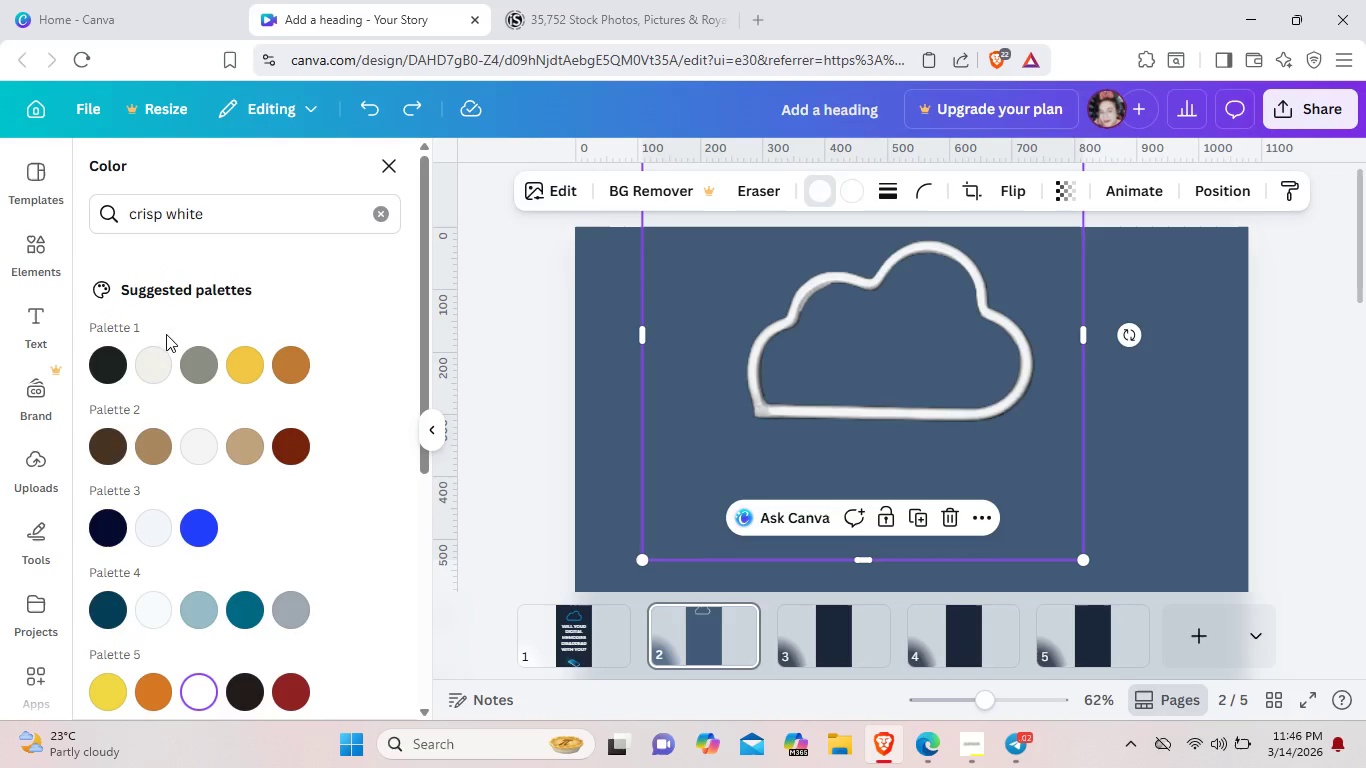 
left_click([153, 362])
 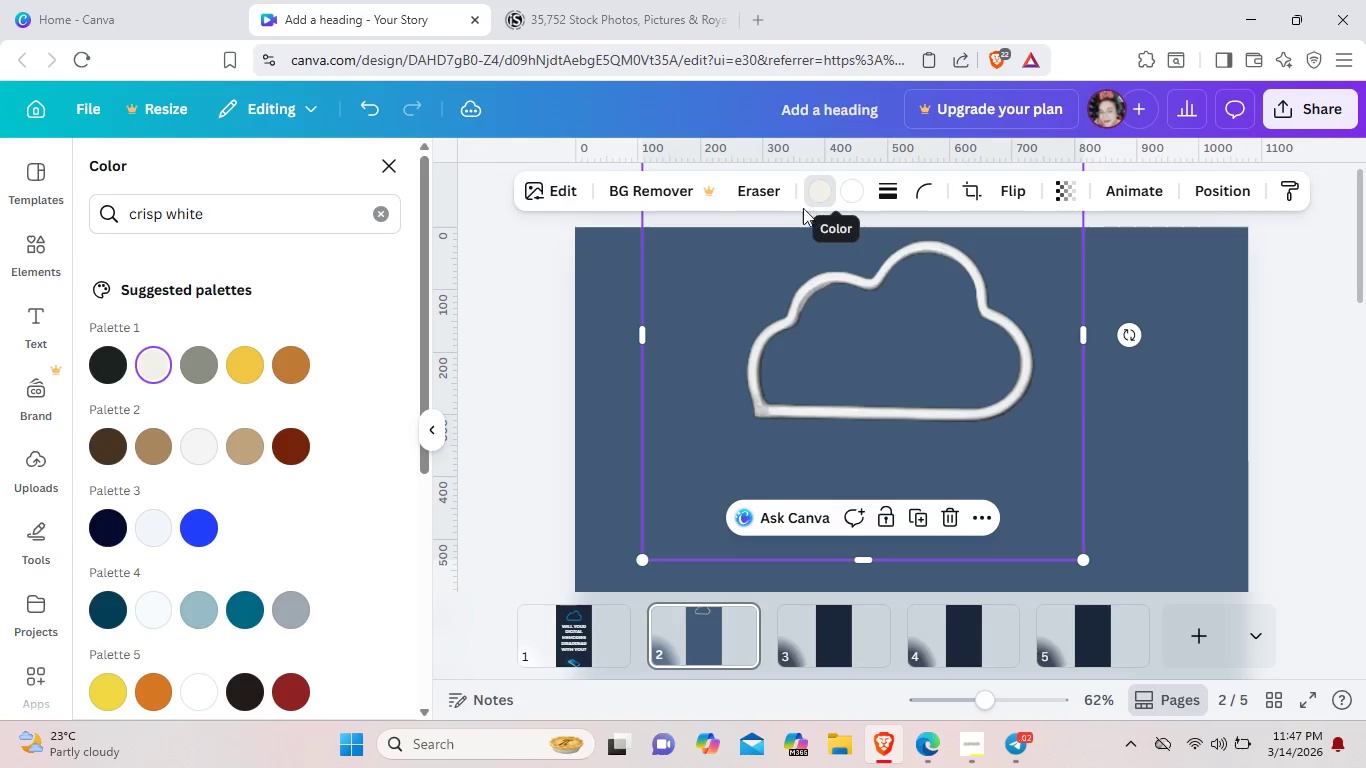 
wait(5.39)
 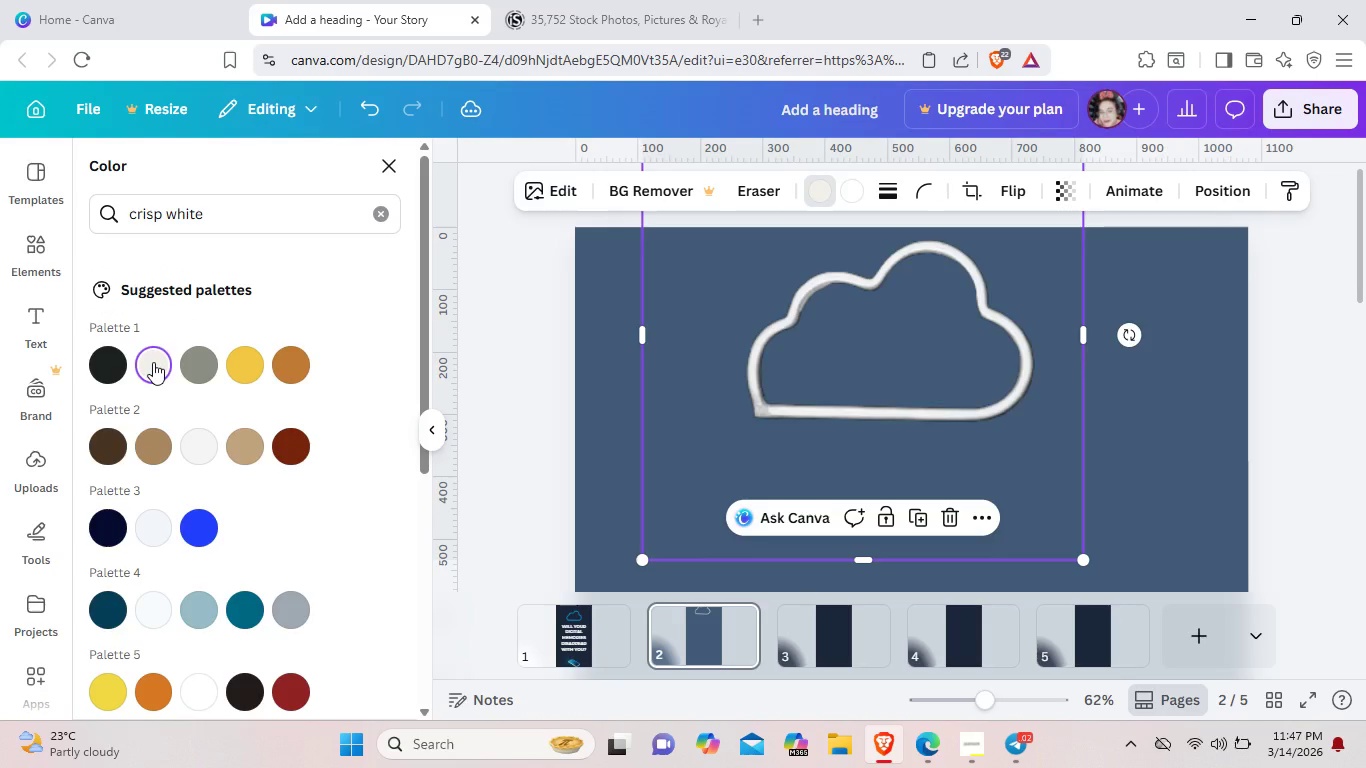 
left_click([573, 189])
 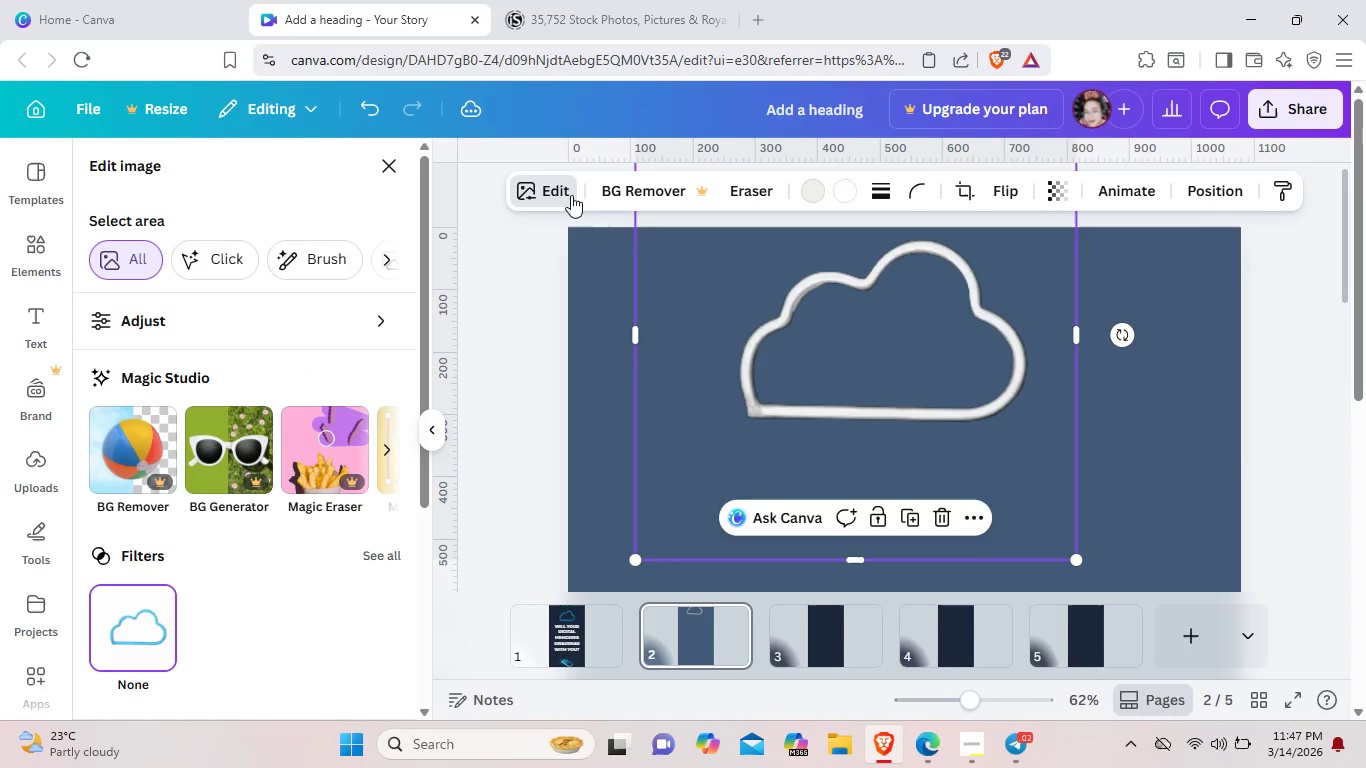 
wait(6.27)
 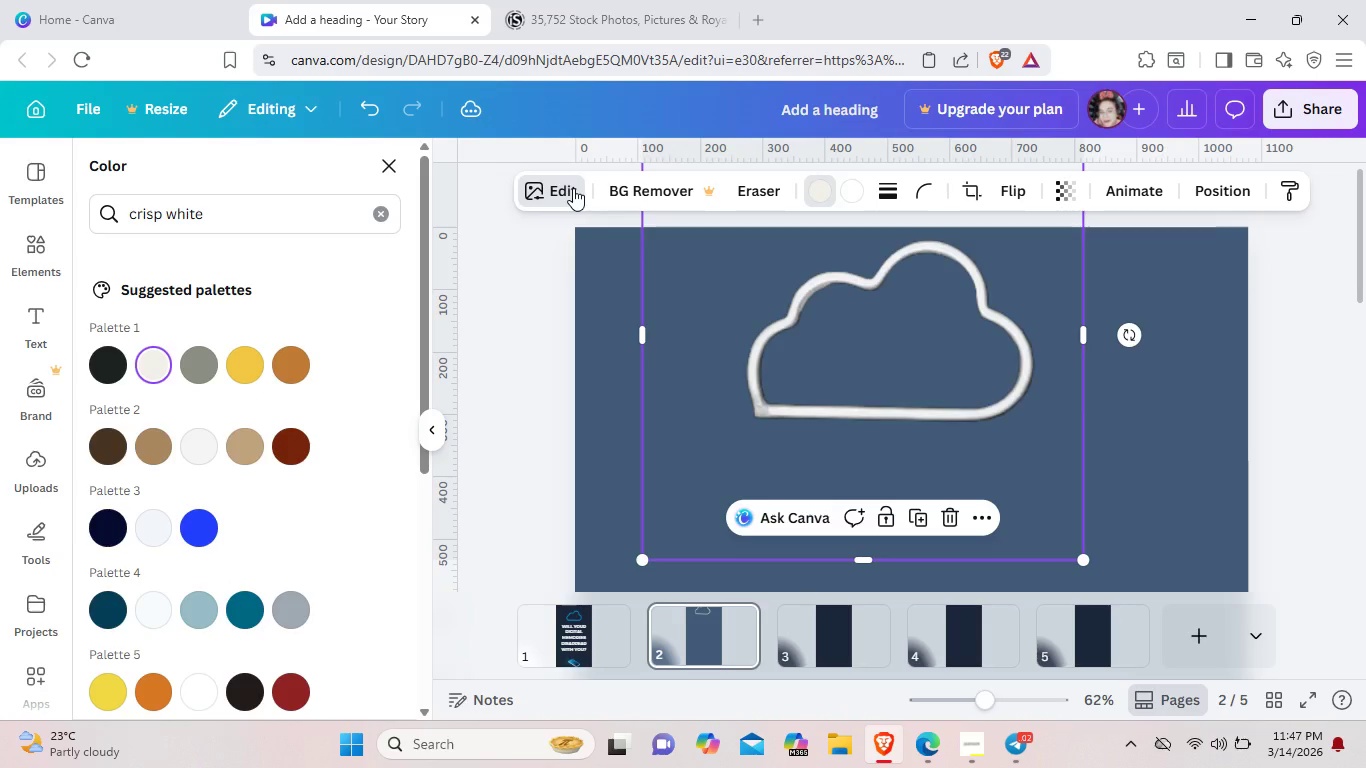 
scroll: coordinate [258, 572], scroll_direction: down, amount: 1.0
 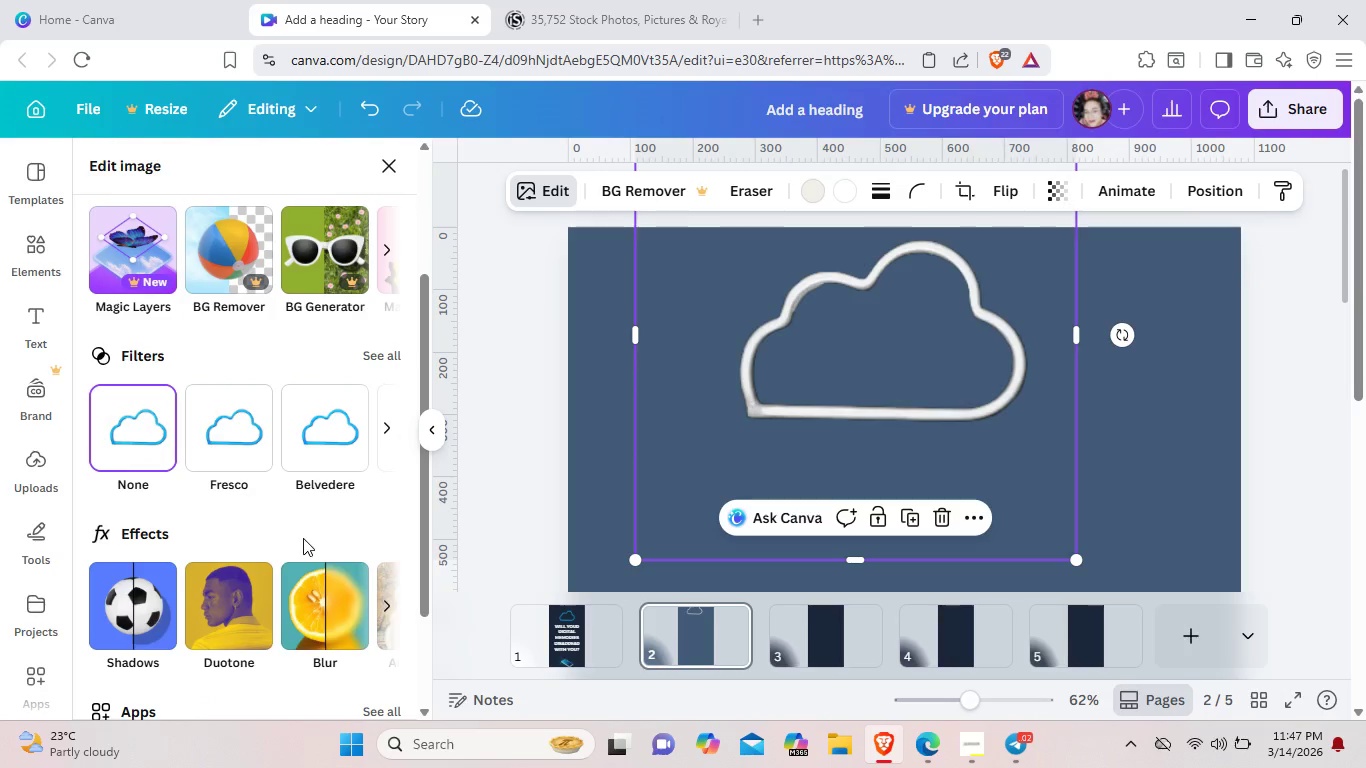 
left_click([384, 608])
 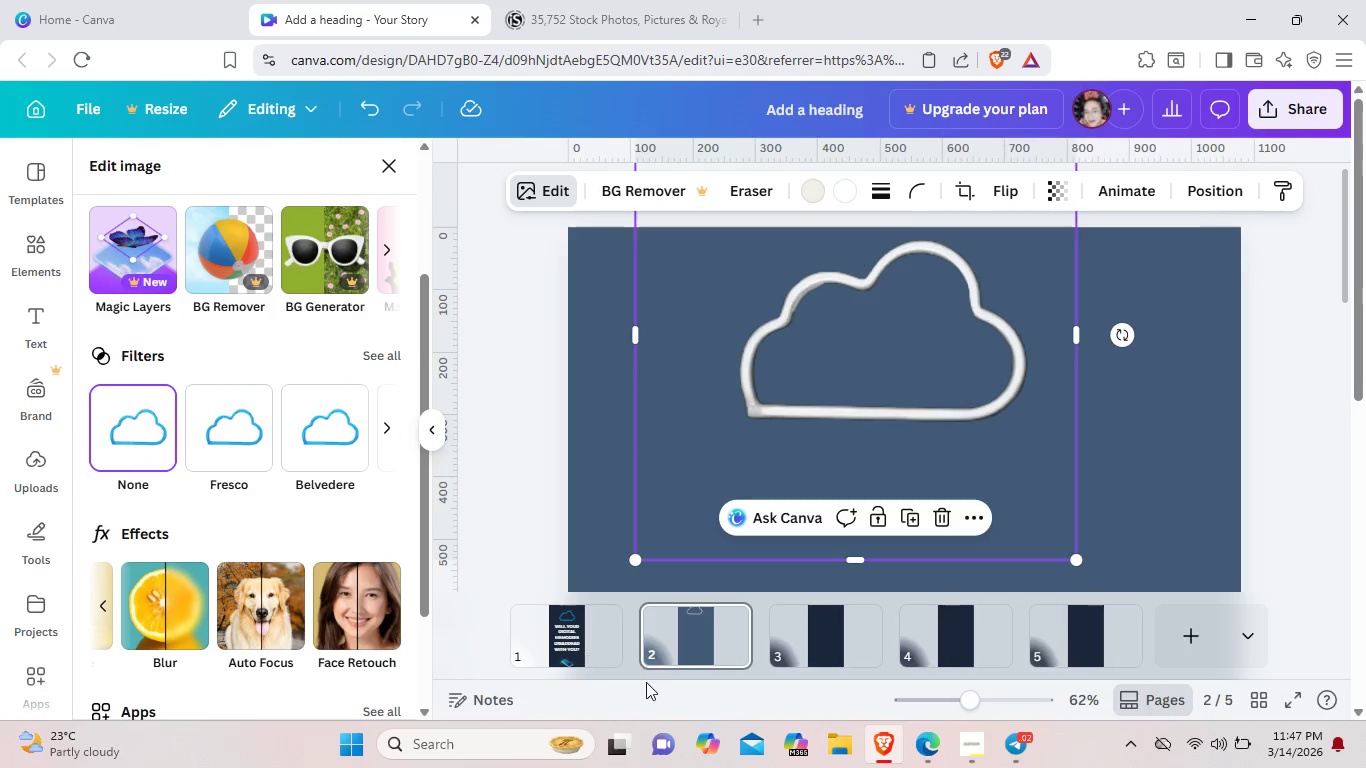 
left_click([568, 647])
 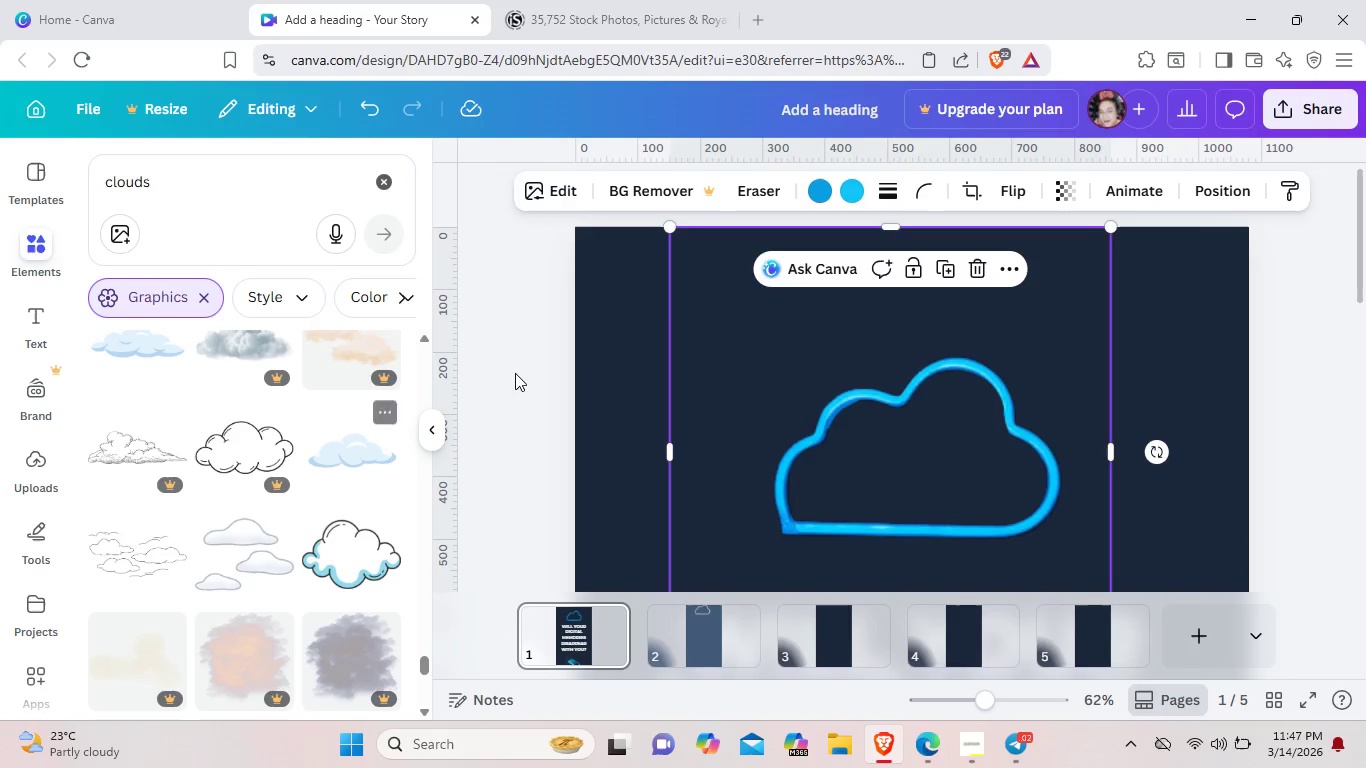 
left_click([555, 183])
 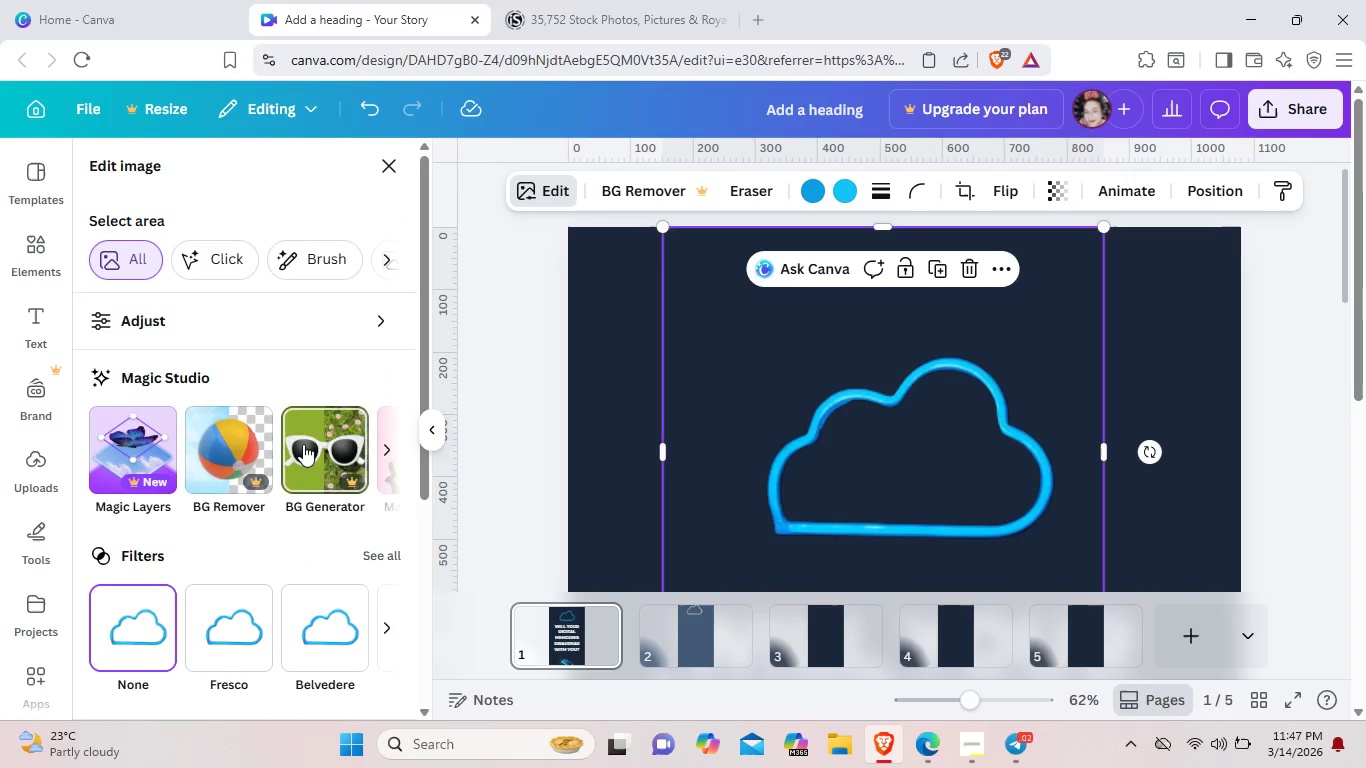 
scroll: coordinate [200, 569], scroll_direction: down, amount: 2.0
 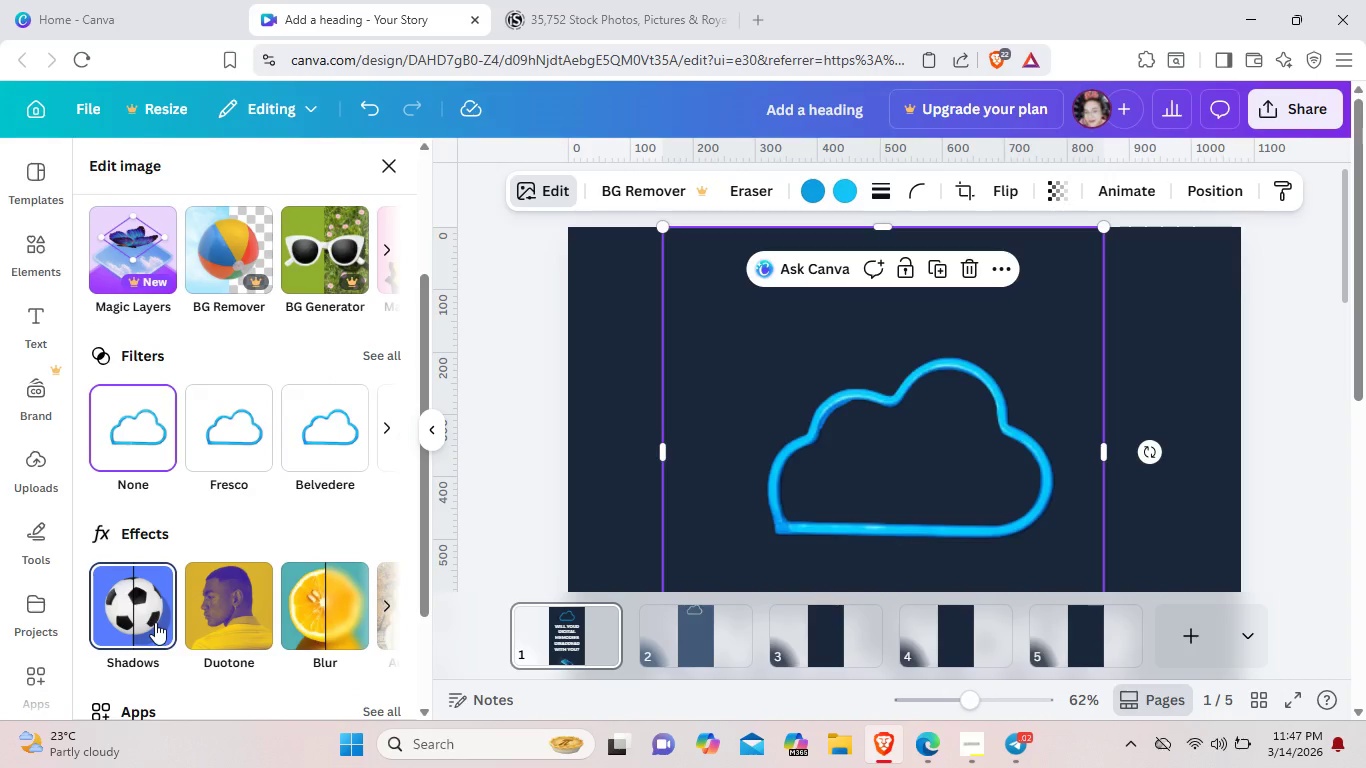 
left_click([155, 622])
 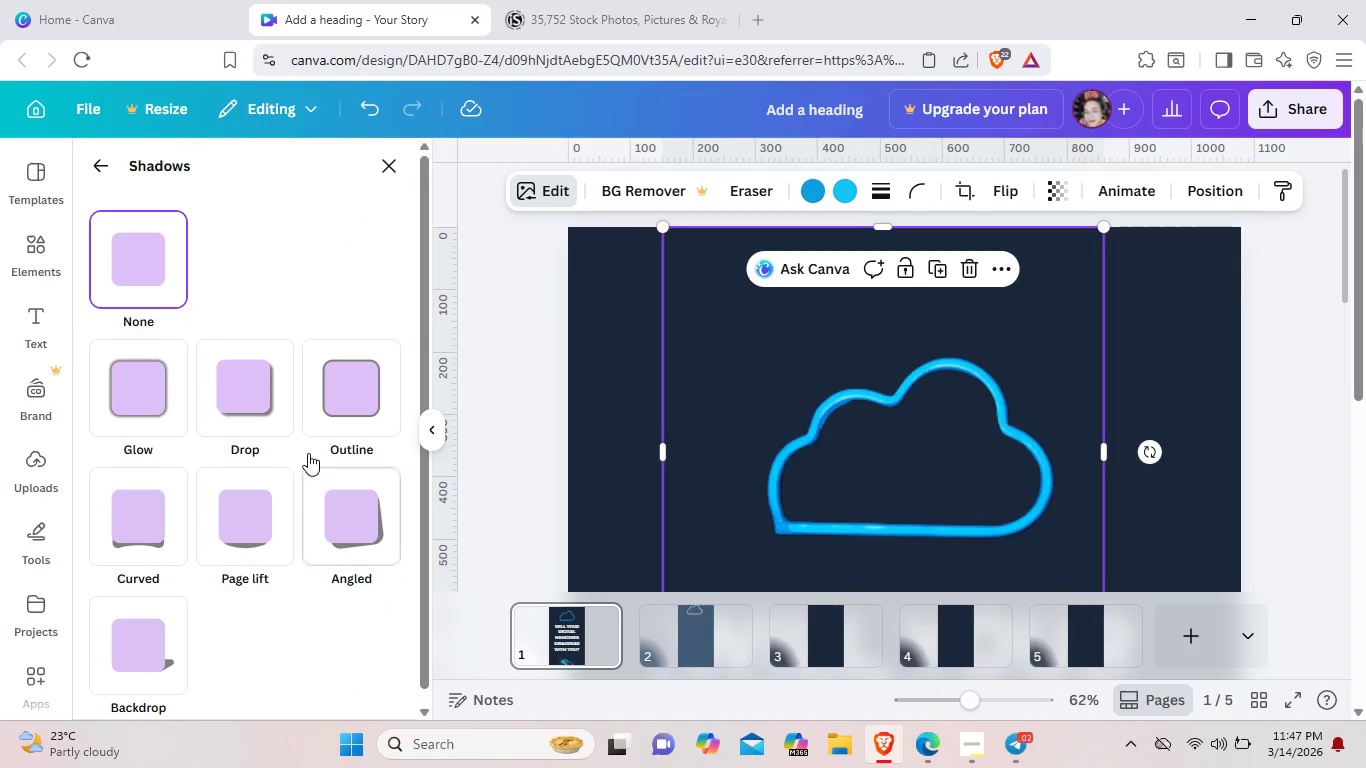 
scroll: coordinate [239, 528], scroll_direction: down, amount: 2.0
 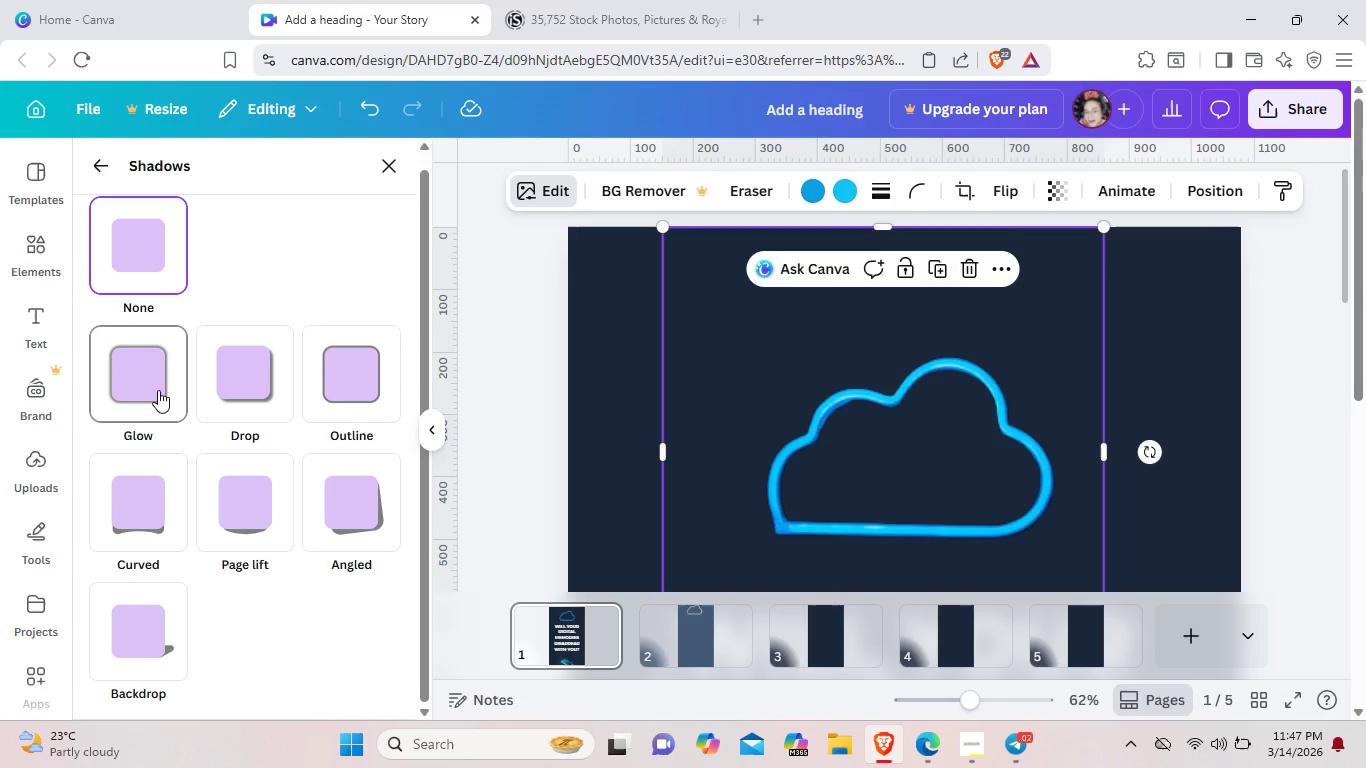 
left_click([158, 390])
 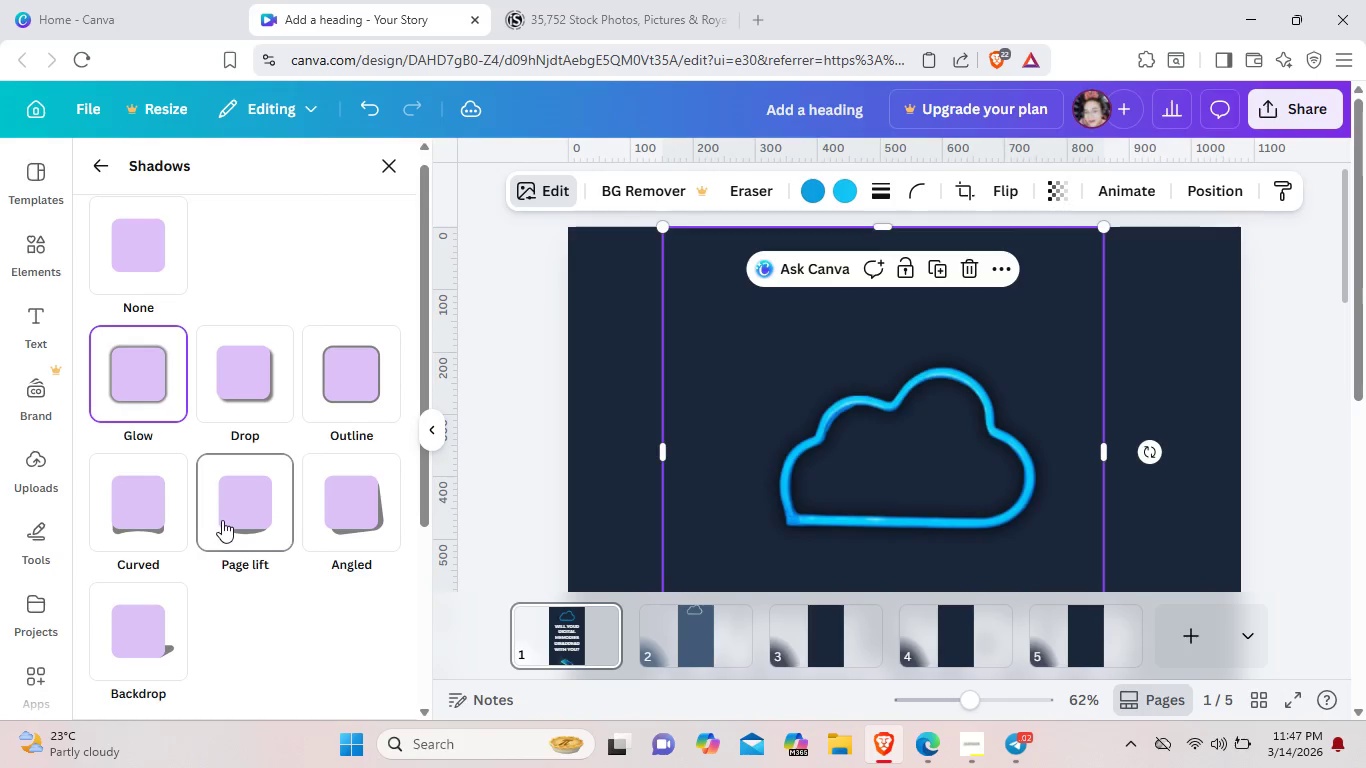 
scroll: coordinate [259, 632], scroll_direction: down, amount: 4.0
 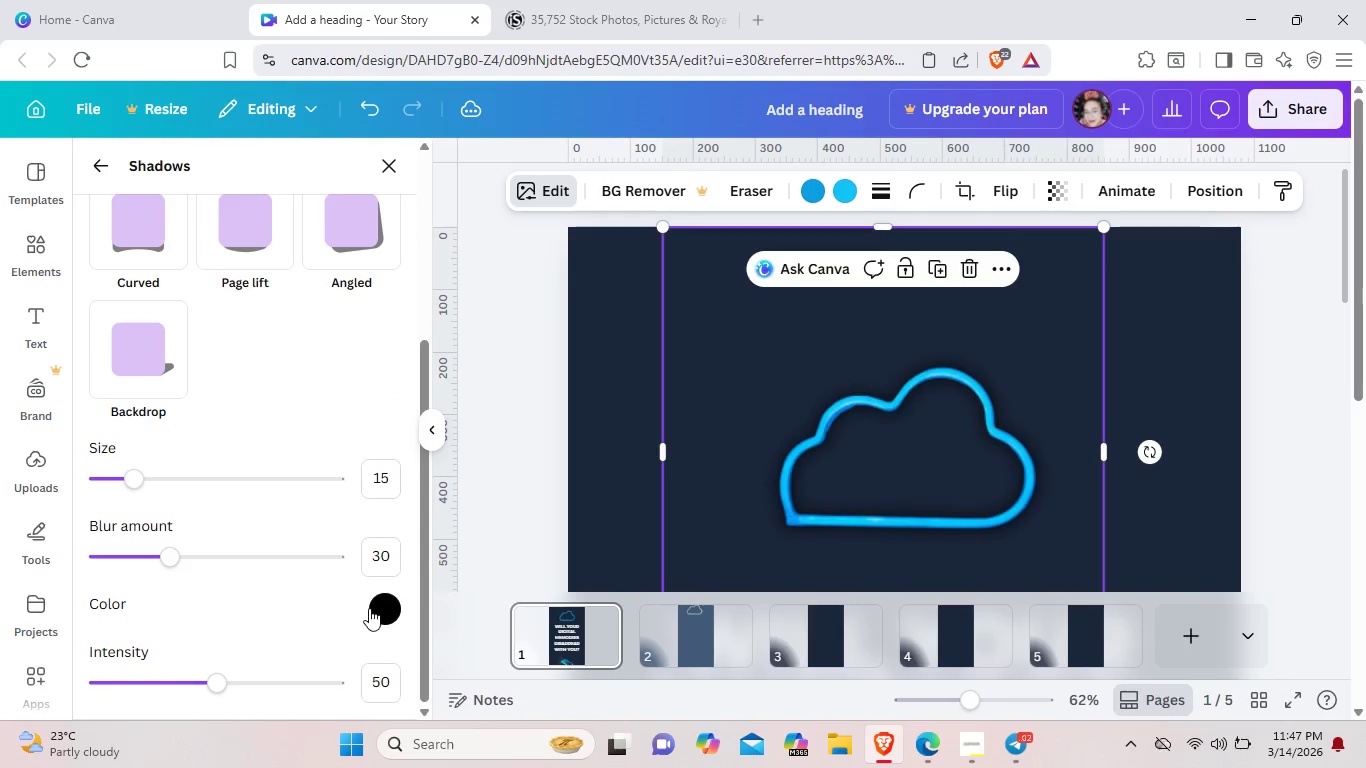 
left_click([369, 608])
 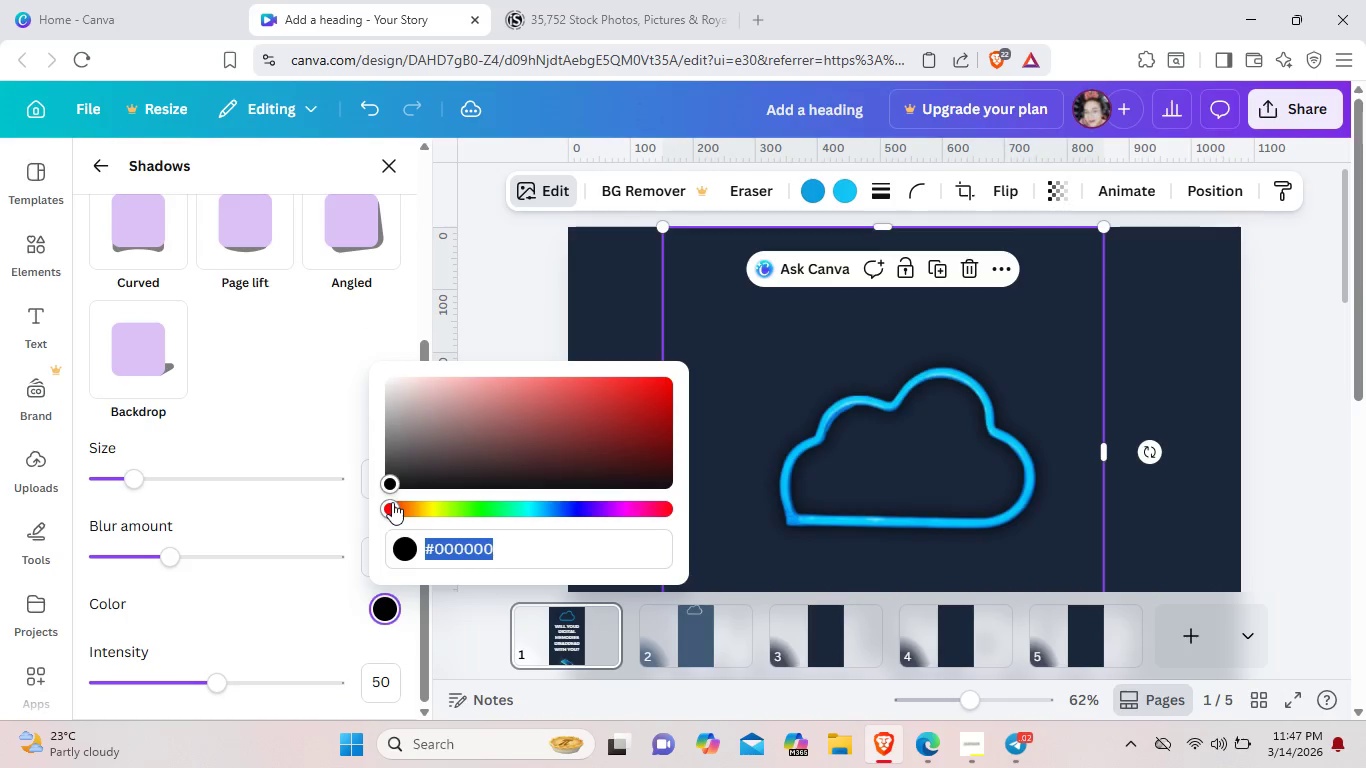 
left_click_drag(start_coordinate=[389, 503], to_coordinate=[540, 516])
 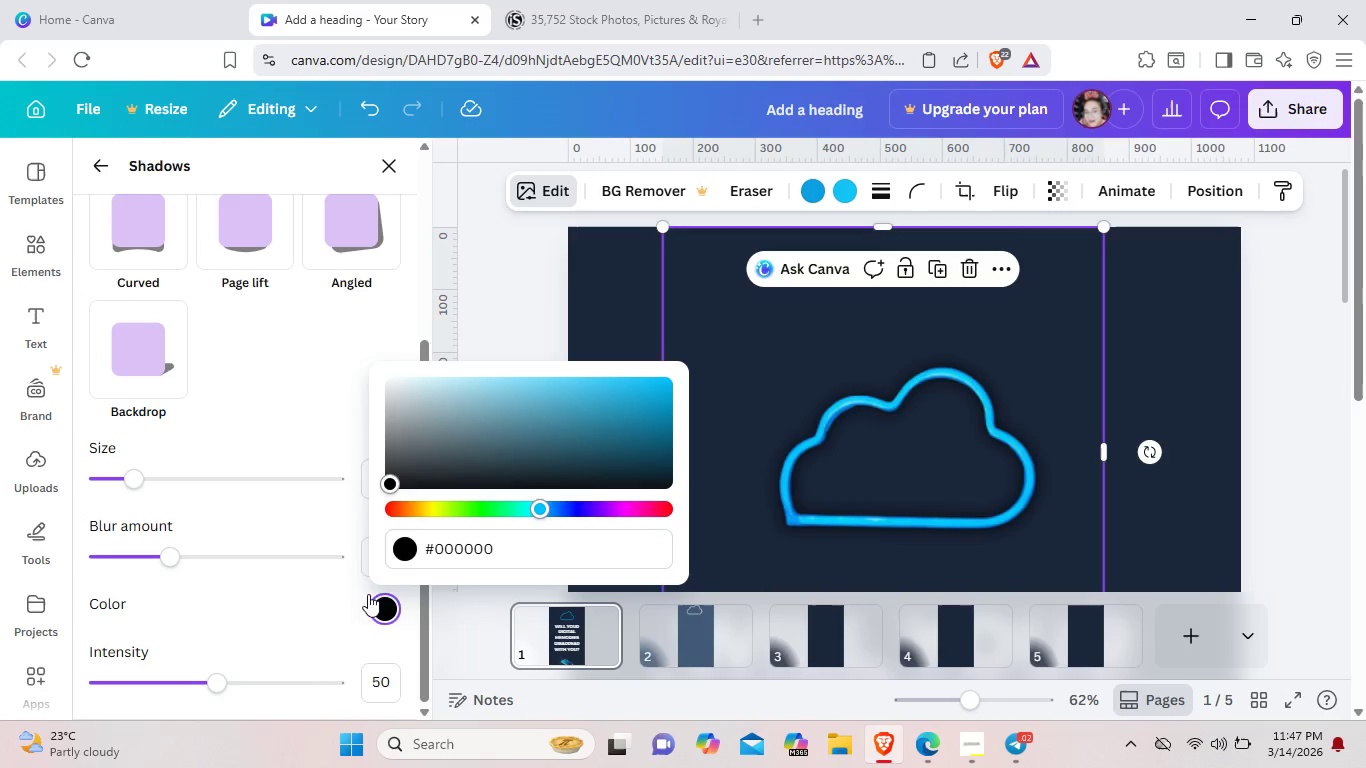 
scroll: coordinate [242, 628], scroll_direction: down, amount: 4.0
 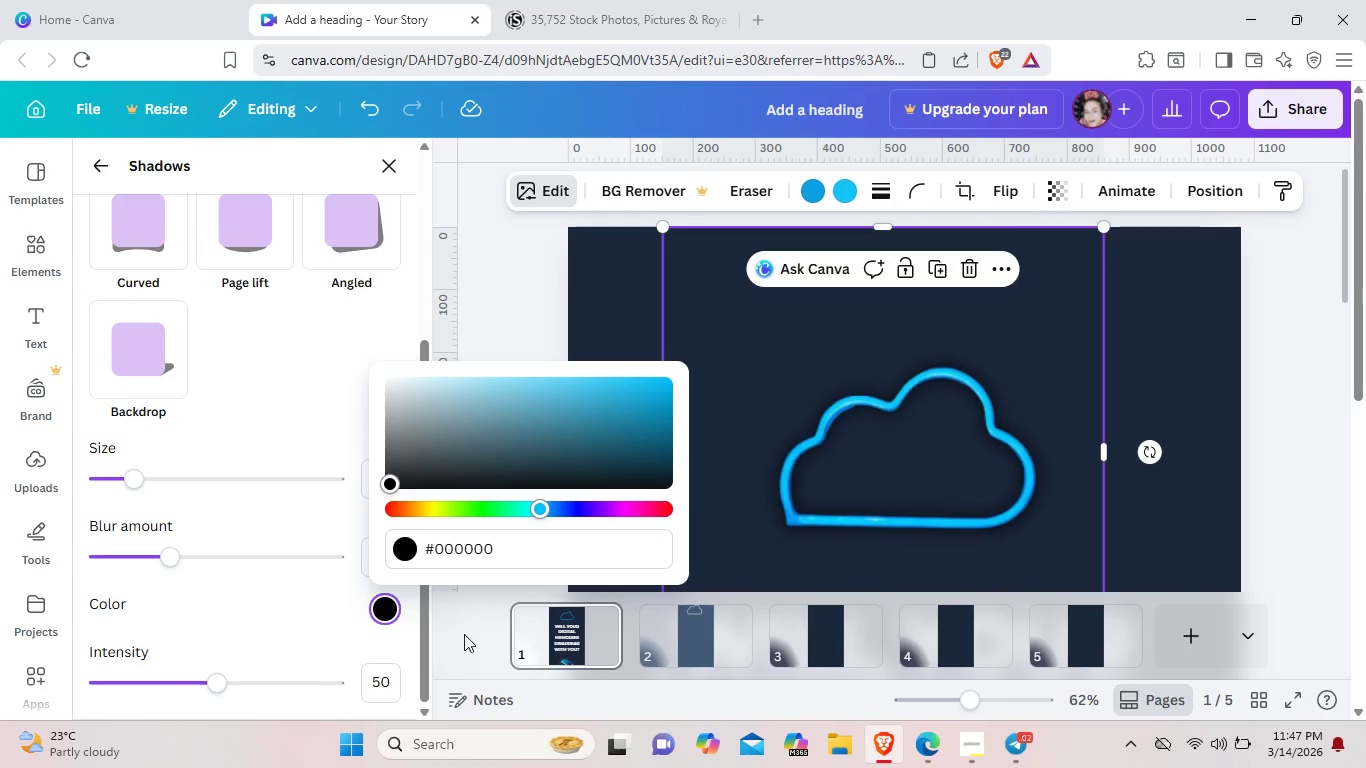 
left_click([458, 630])
 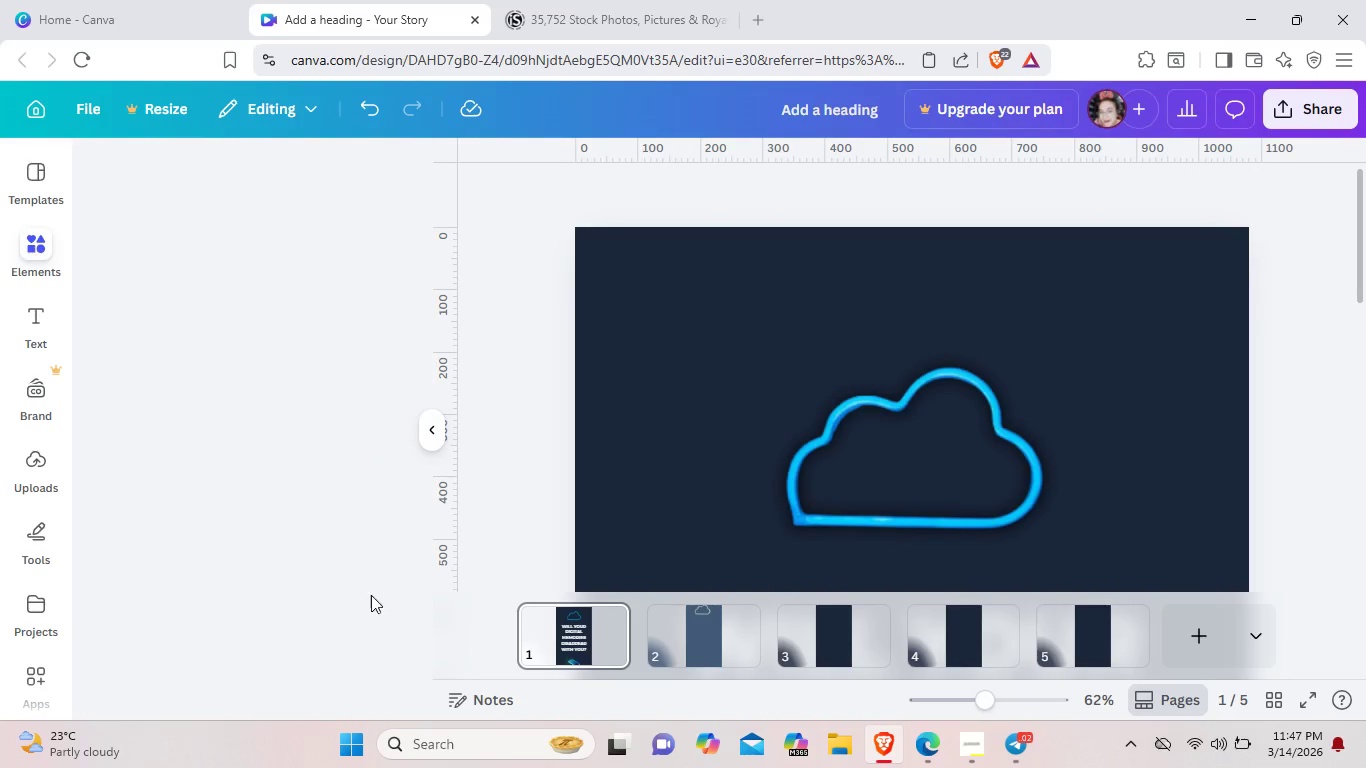 
mouse_move([344, 606])
 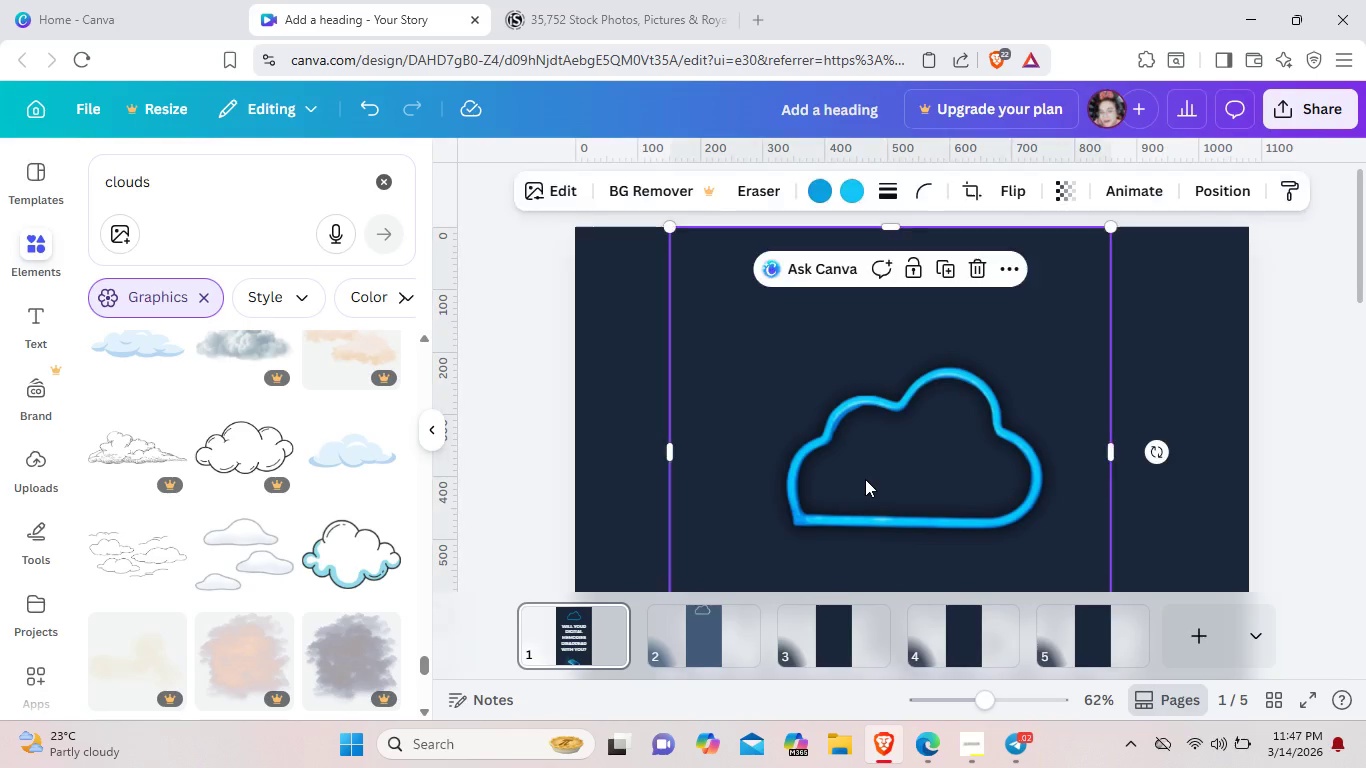 
double_click([865, 479])
 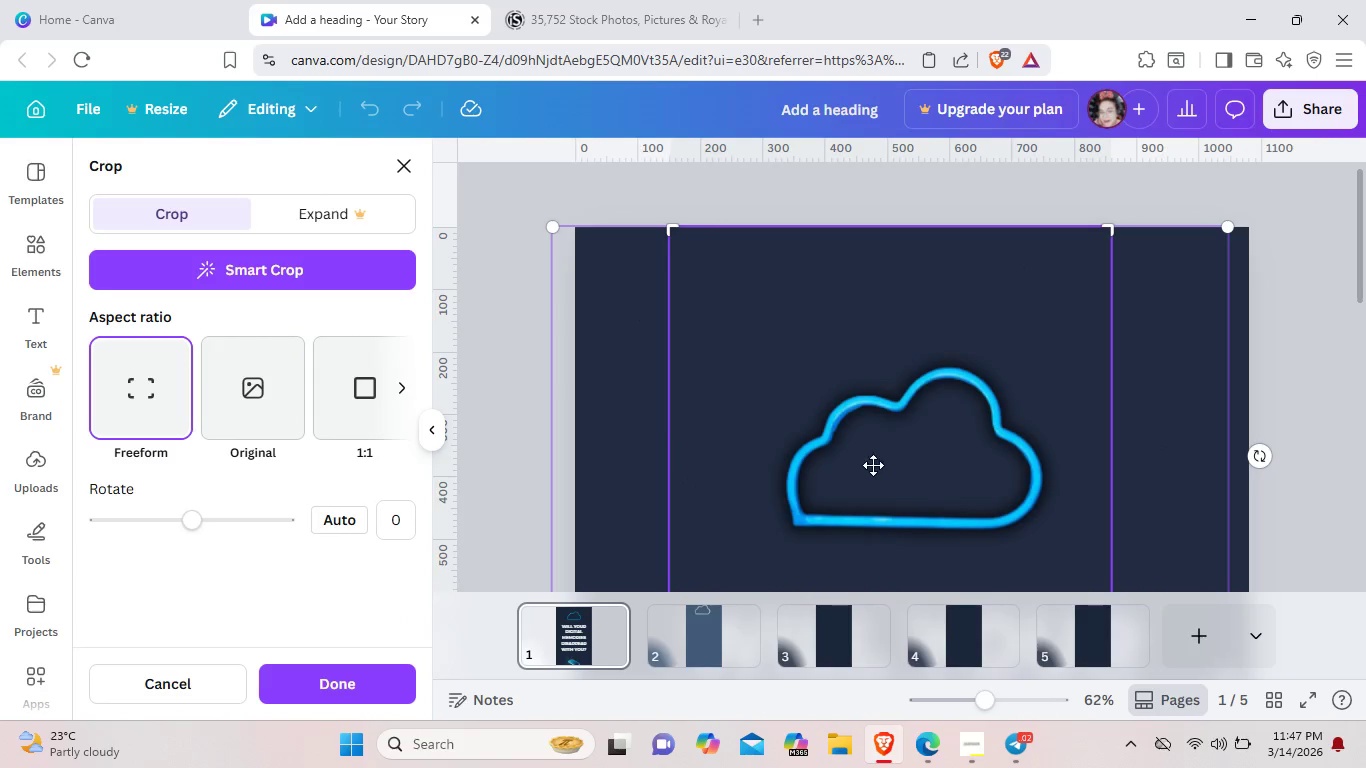 
left_click([1334, 374])
 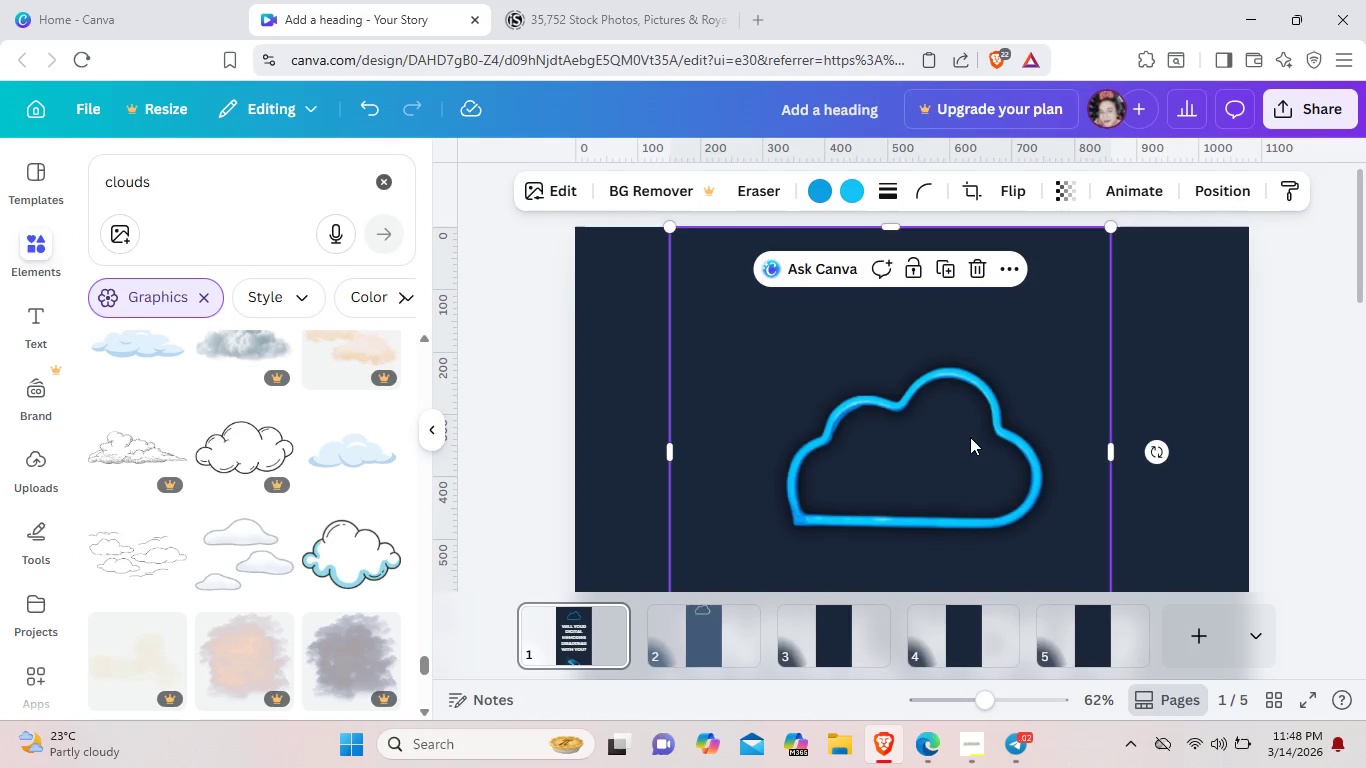 
left_click([970, 437])
 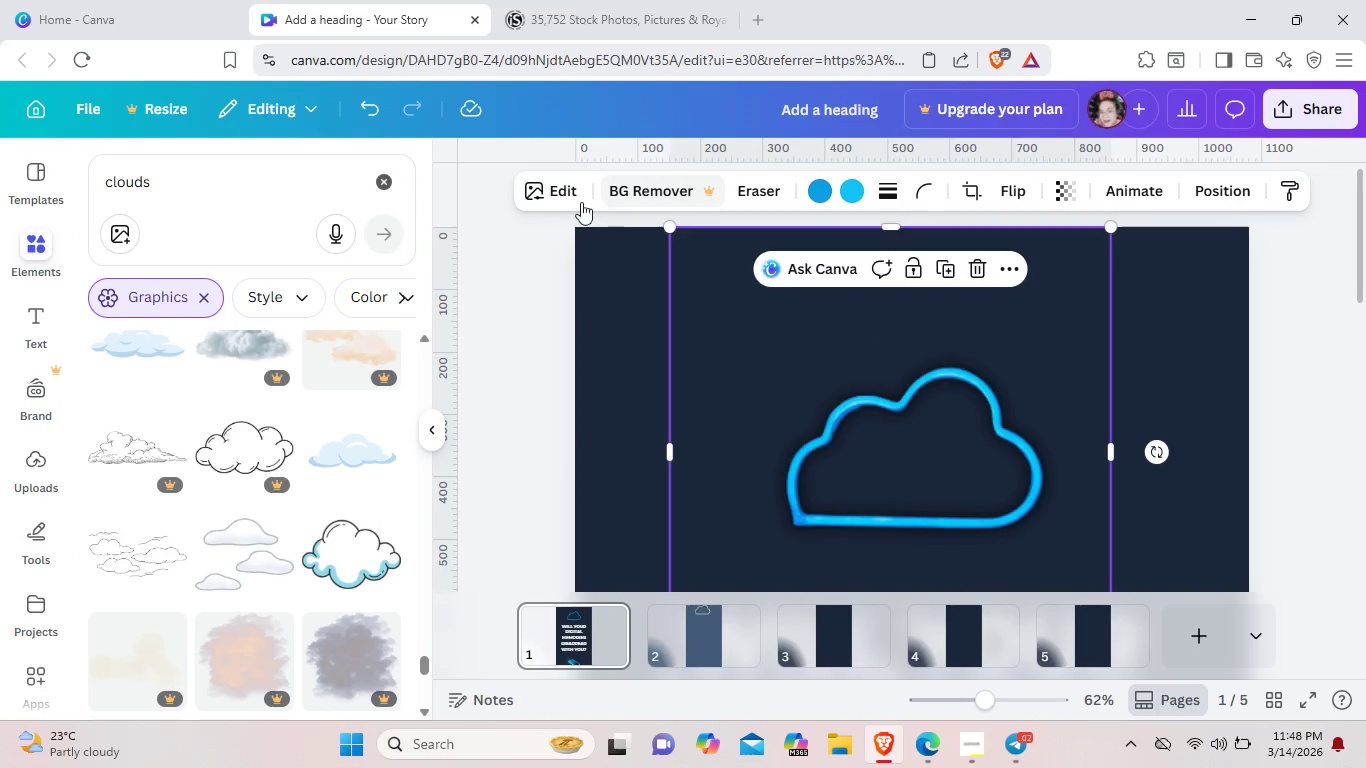 
left_click([577, 198])
 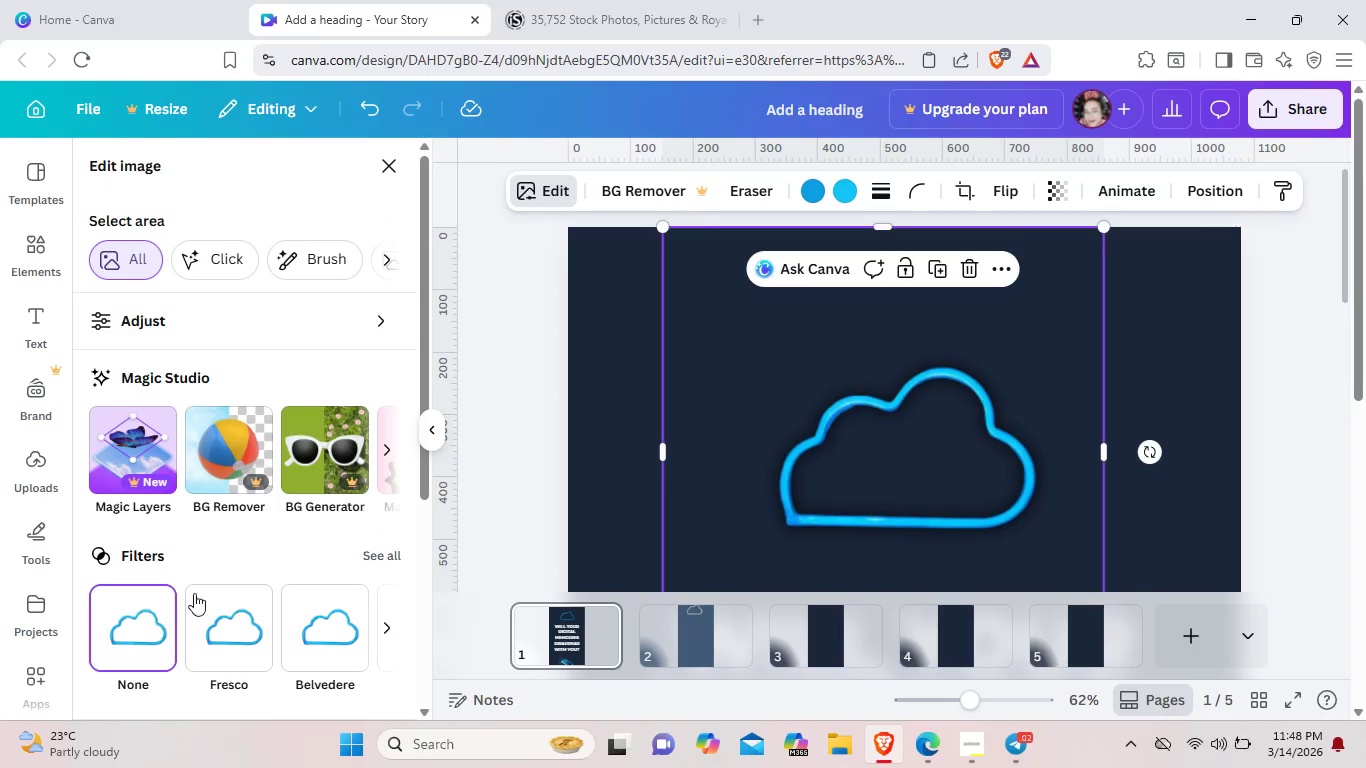 
scroll: coordinate [255, 564], scroll_direction: down, amount: 2.0
 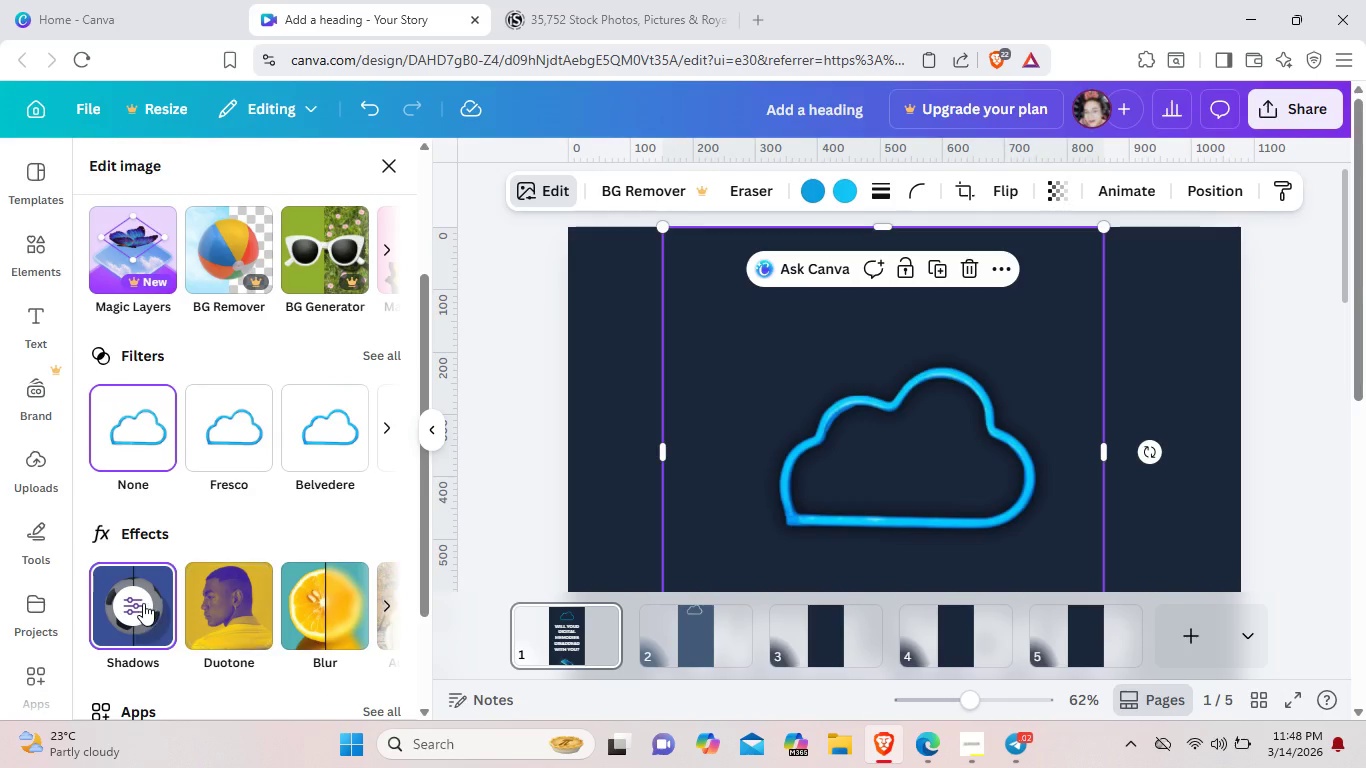 
left_click([143, 603])
 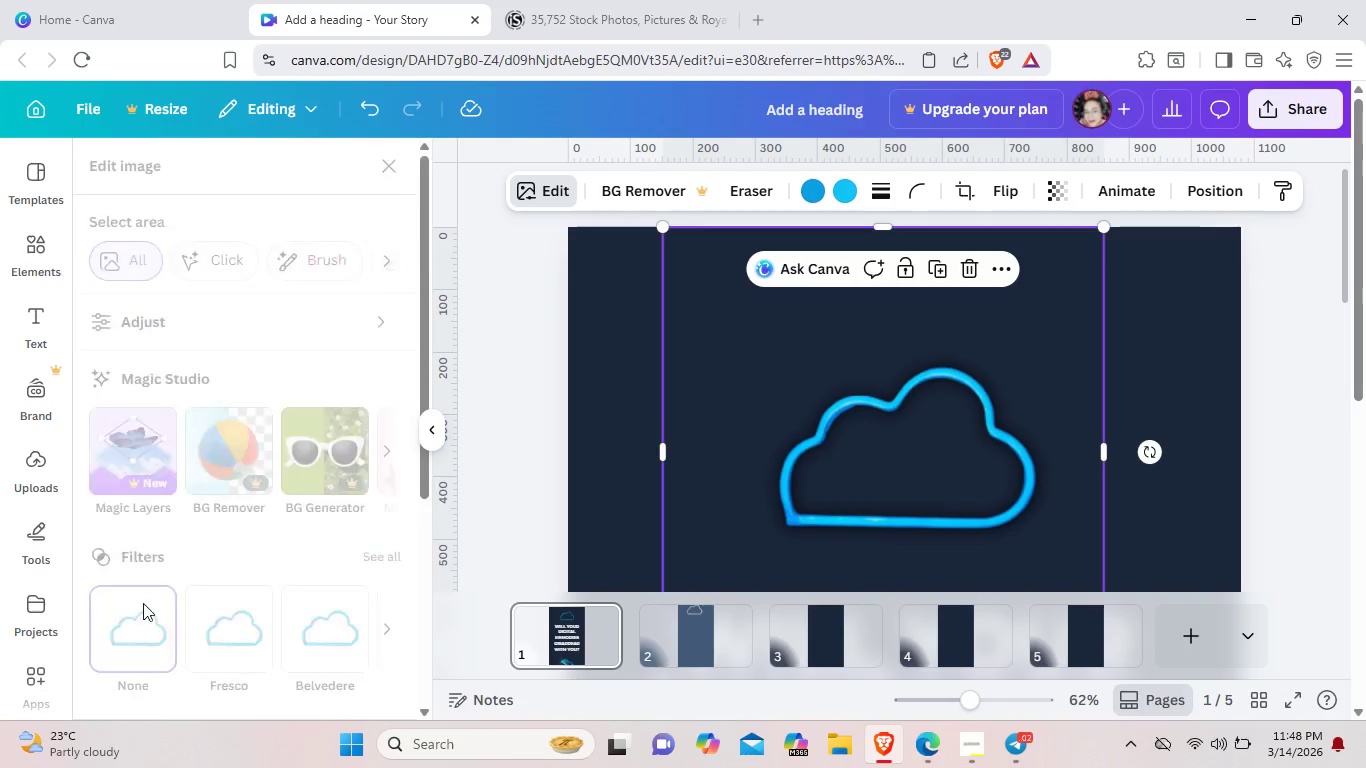 
mouse_move([164, 587])
 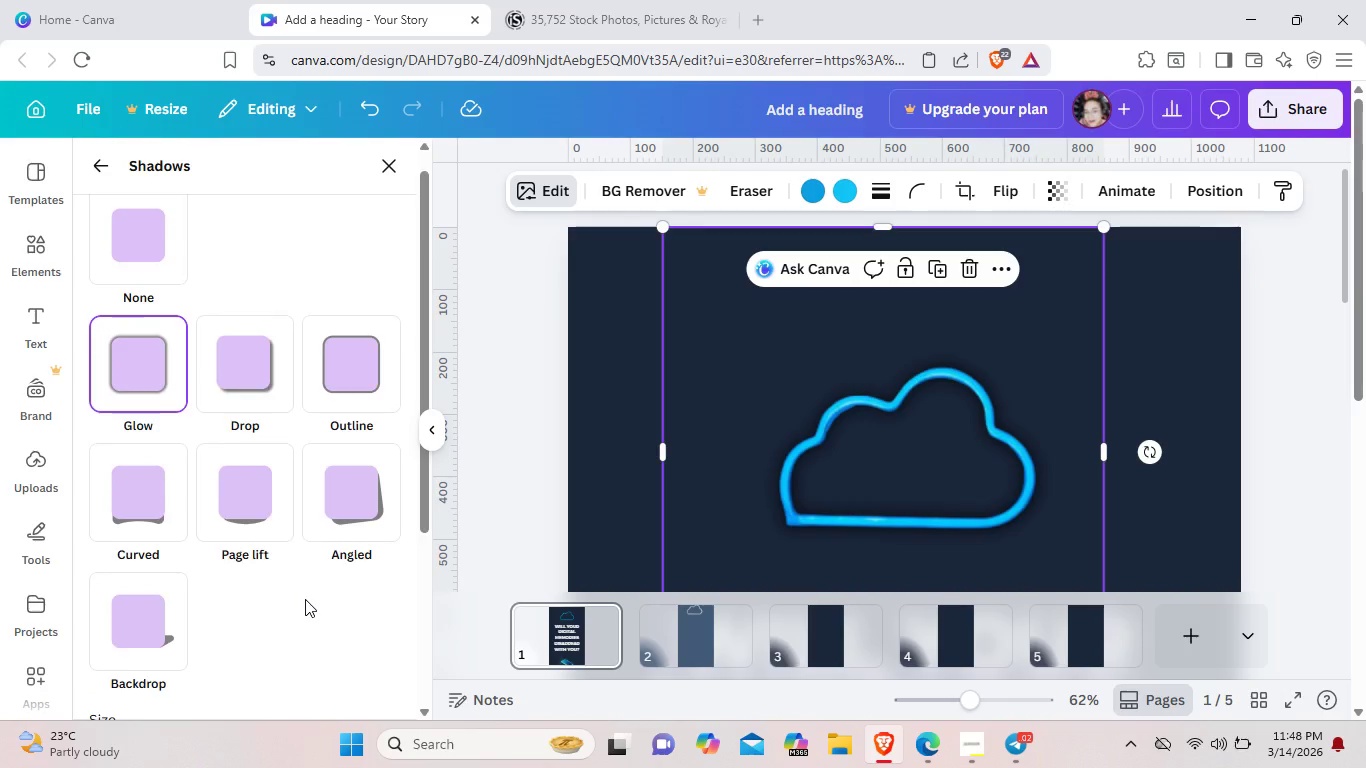 
scroll: coordinate [305, 599], scroll_direction: down, amount: 3.0
 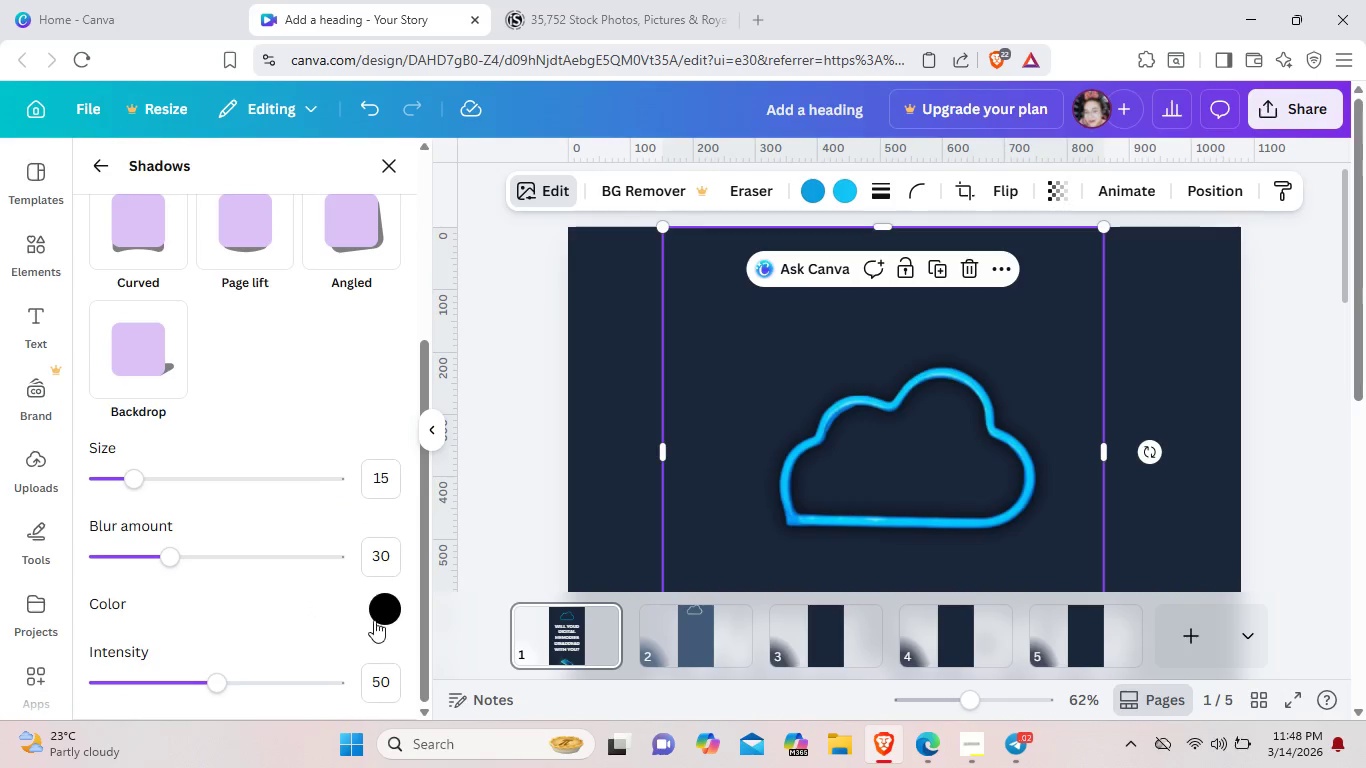 
left_click([400, 610])
 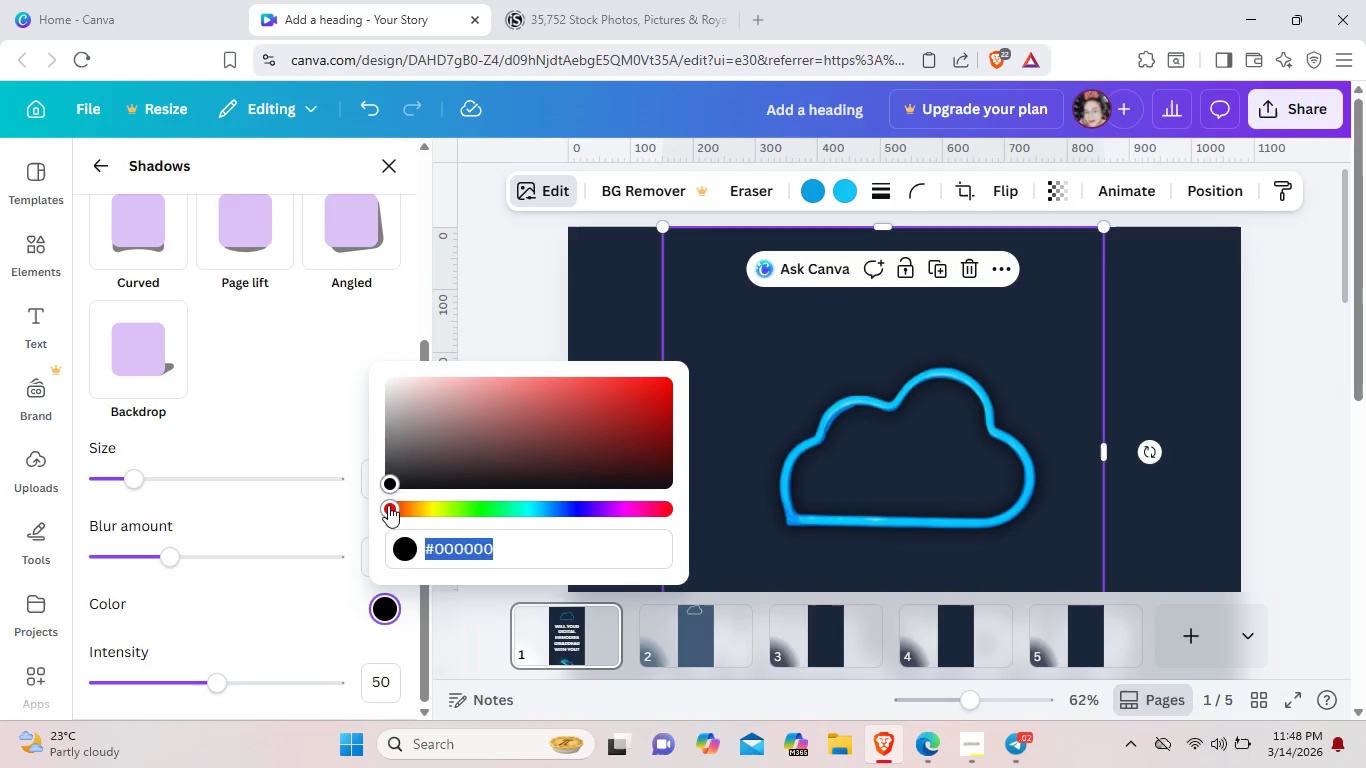 
left_click_drag(start_coordinate=[388, 506], to_coordinate=[532, 510])
 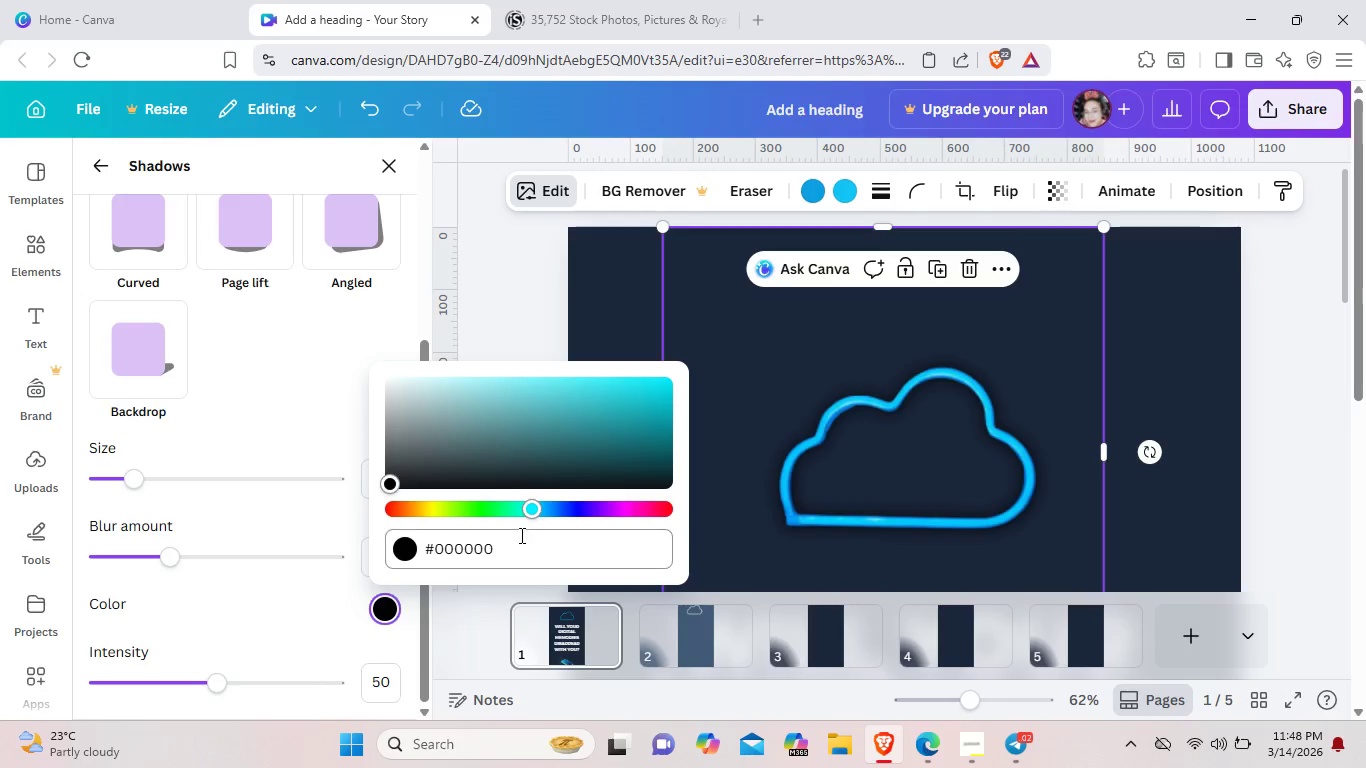 
left_click([518, 537])
 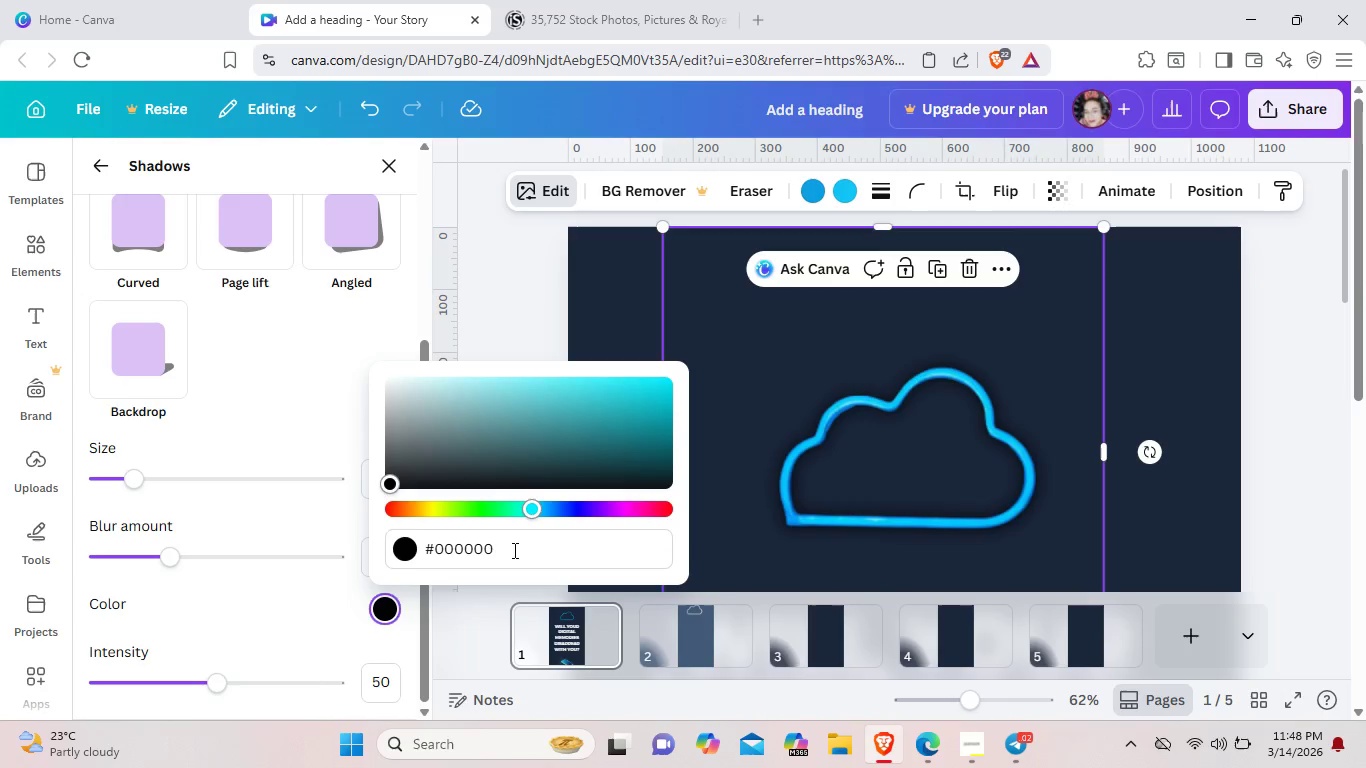 
left_click_drag(start_coordinate=[513, 550], to_coordinate=[437, 553])
 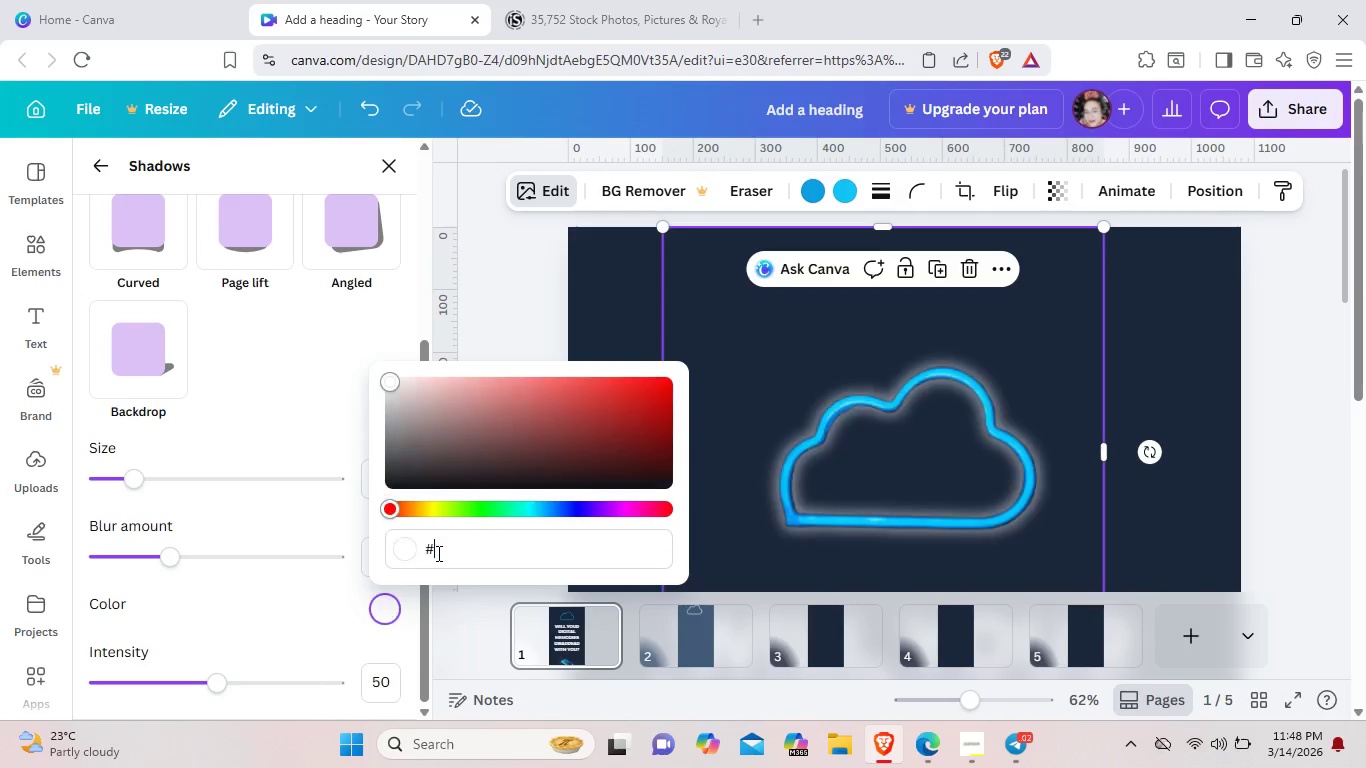 
key(Backspace)
 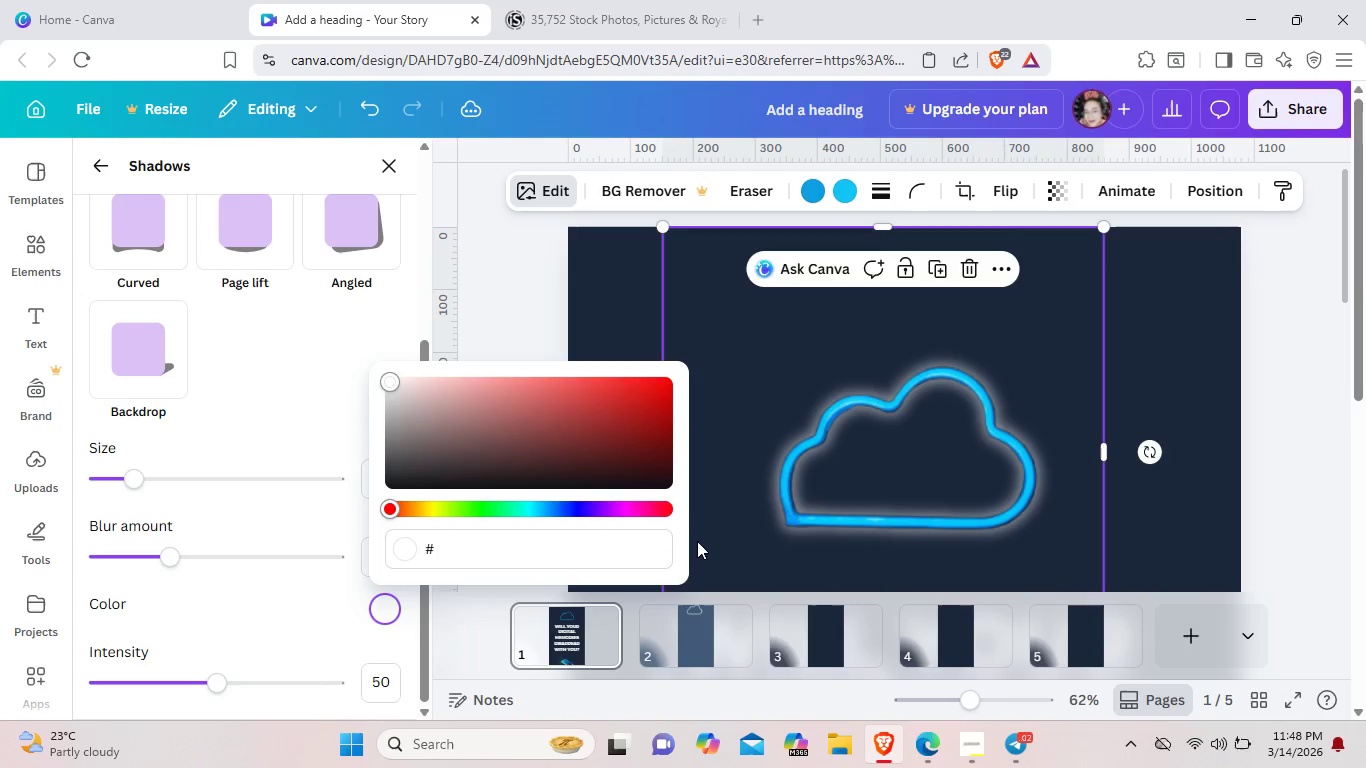 
left_click([760, 552])
 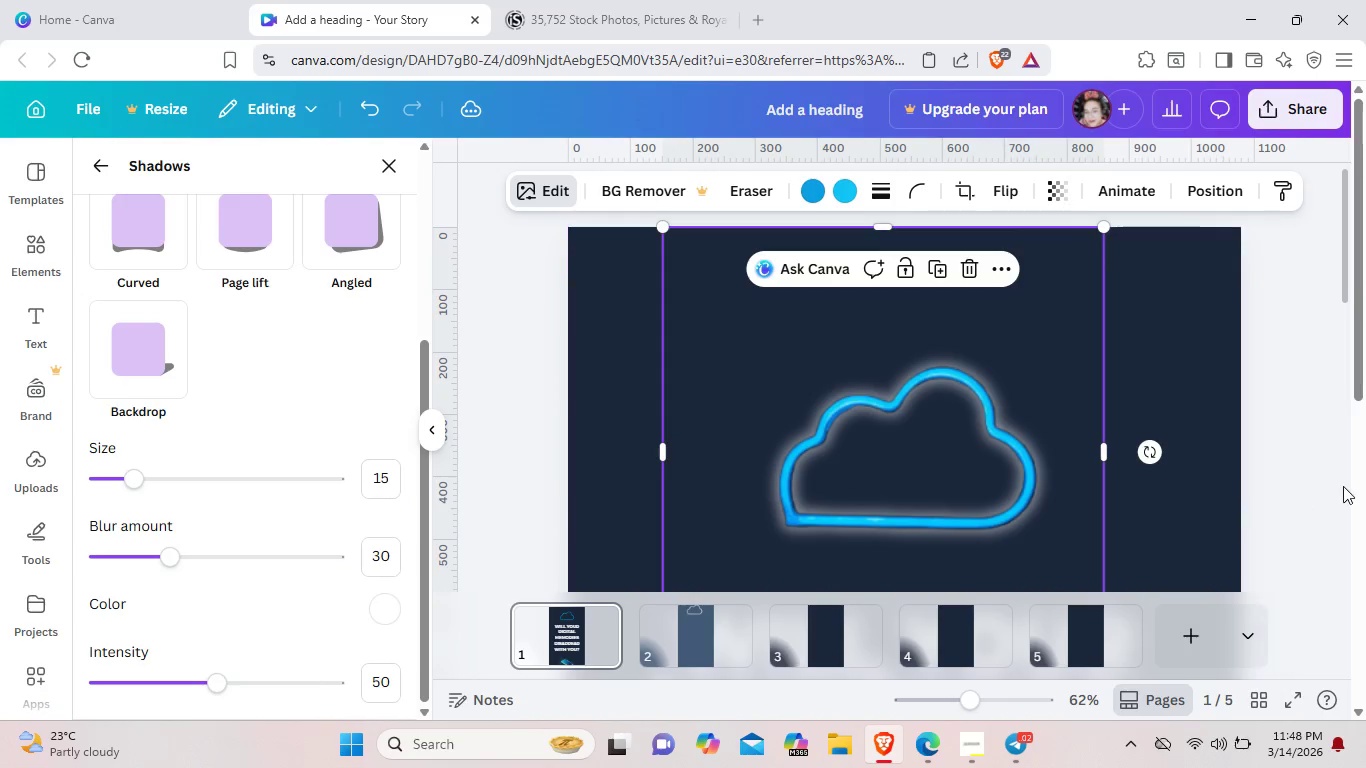 
left_click([1347, 486])
 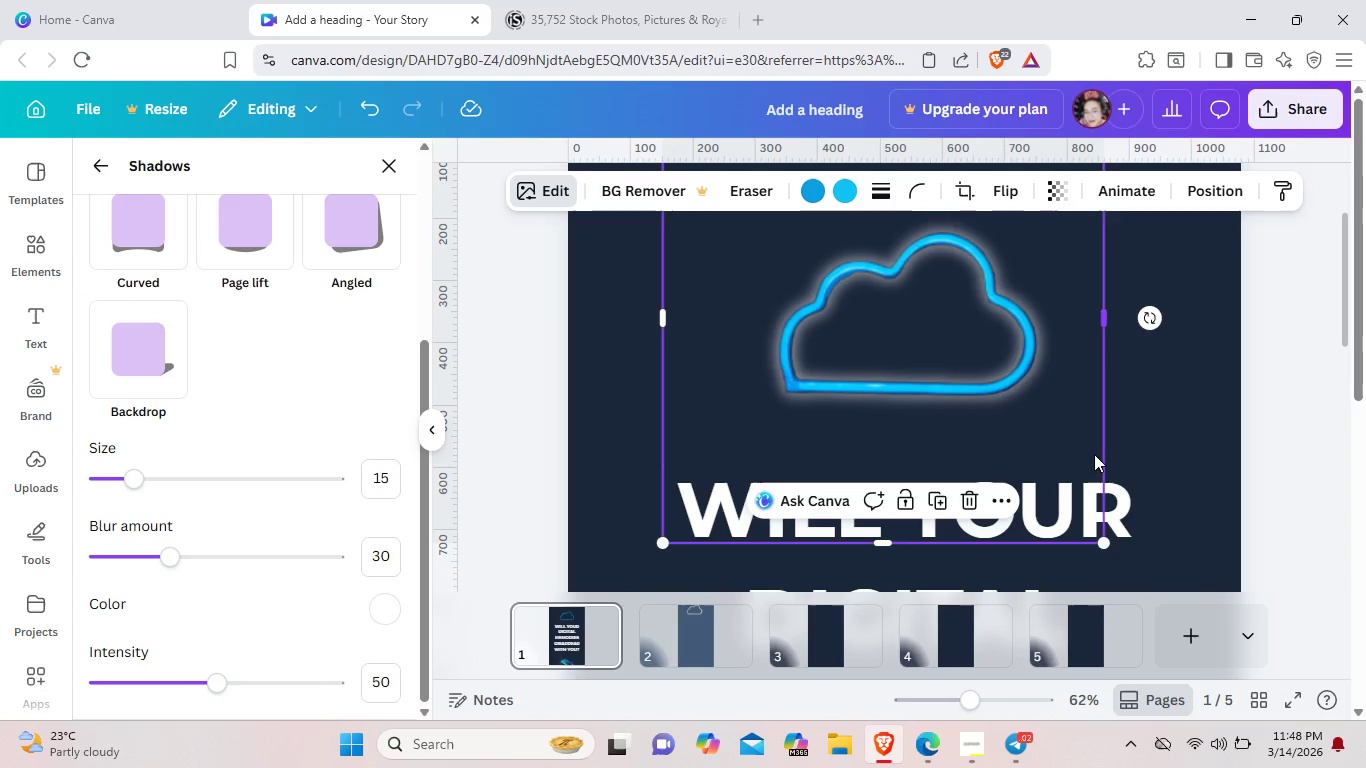 
scroll: coordinate [1092, 448], scroll_direction: down, amount: 1.0
 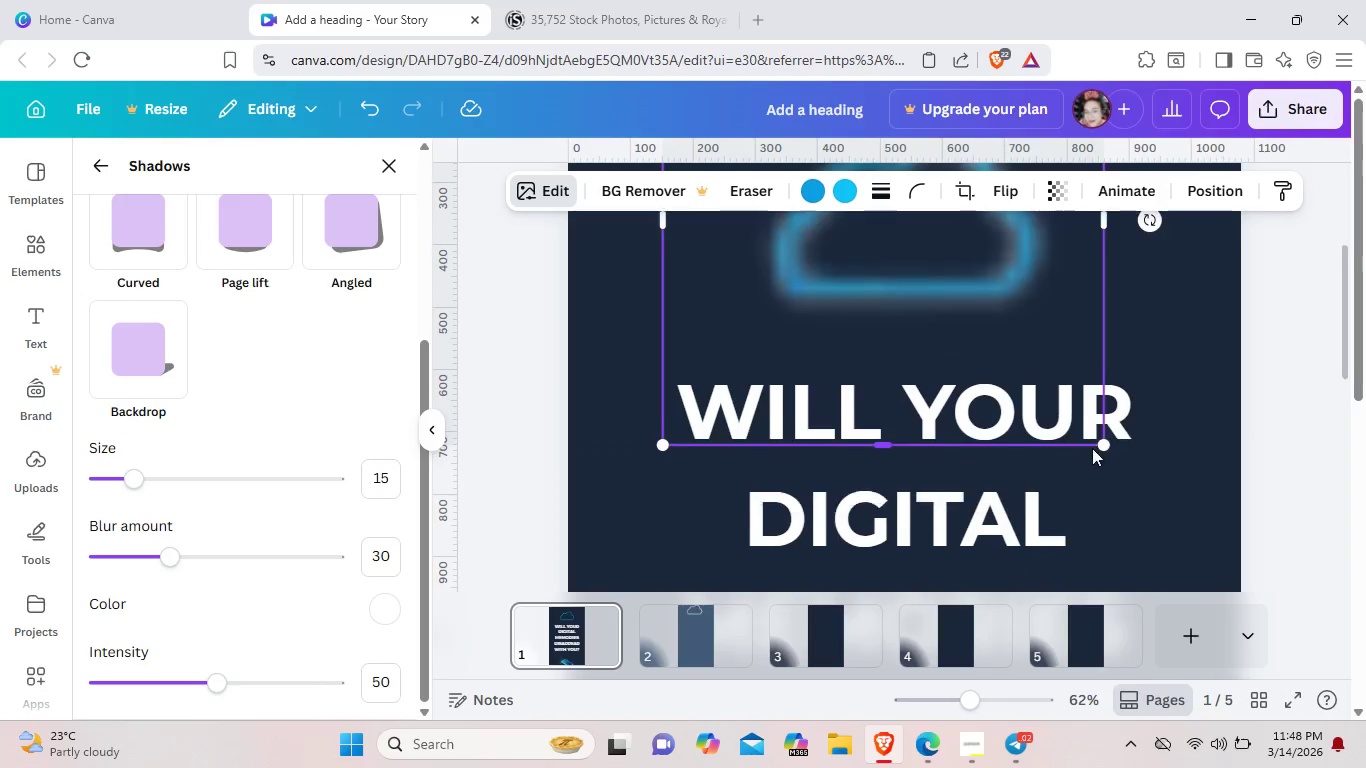 
scroll: coordinate [1092, 448], scroll_direction: up, amount: 2.0
 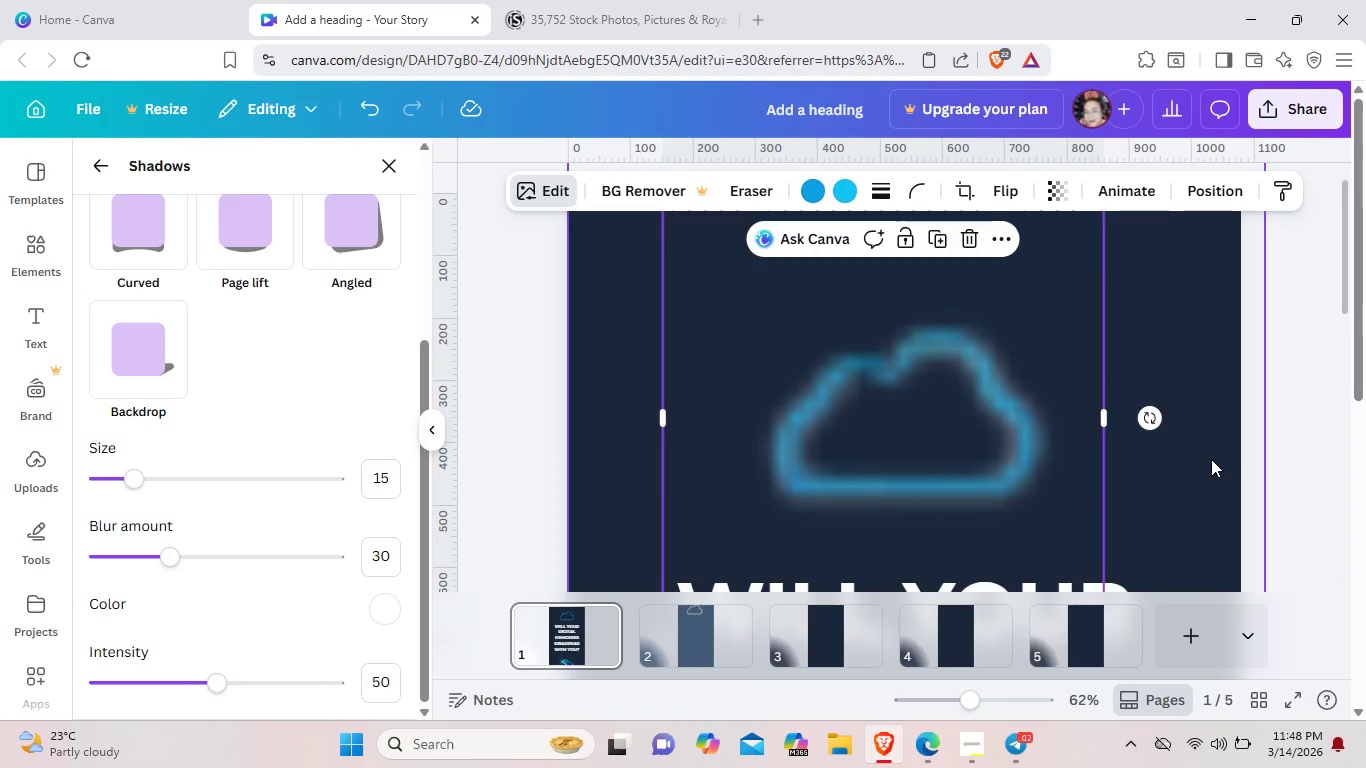 
left_click([1211, 459])
 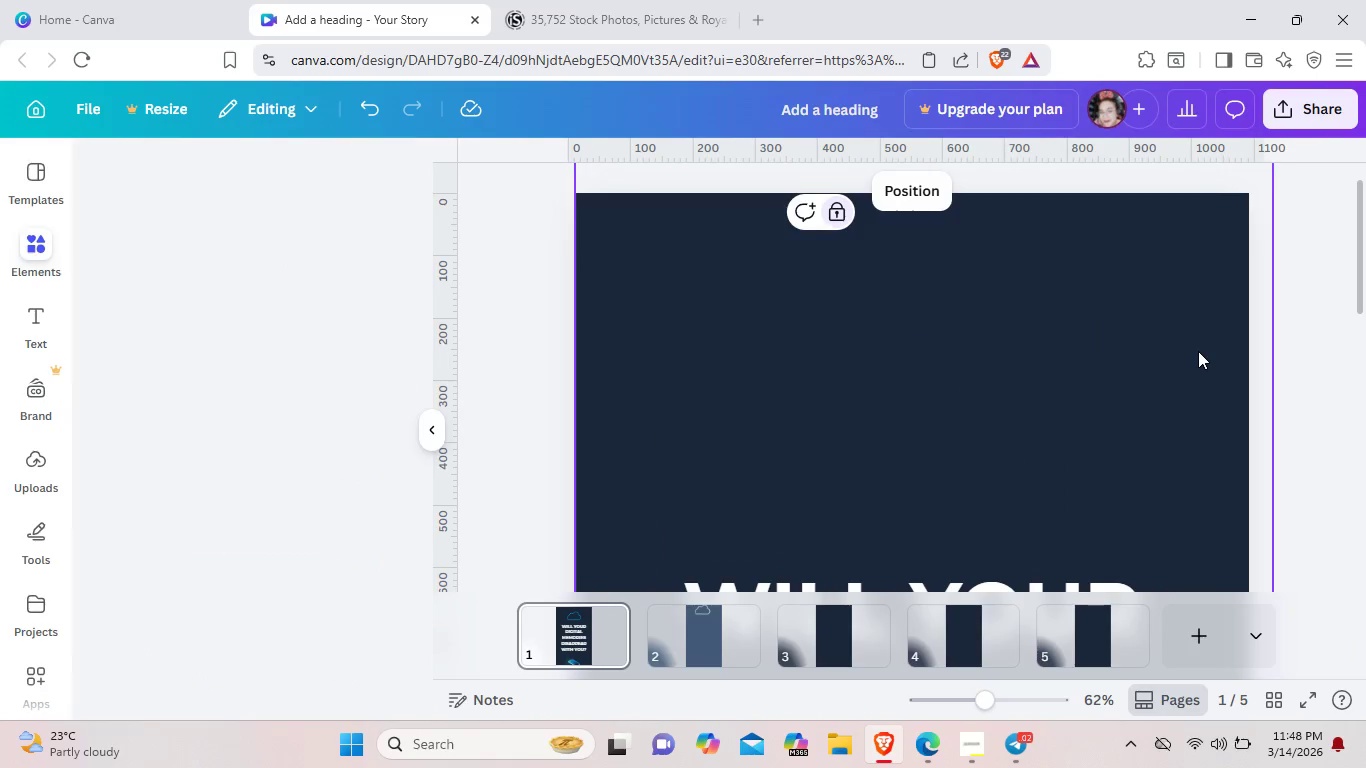 
left_click([1197, 351])
 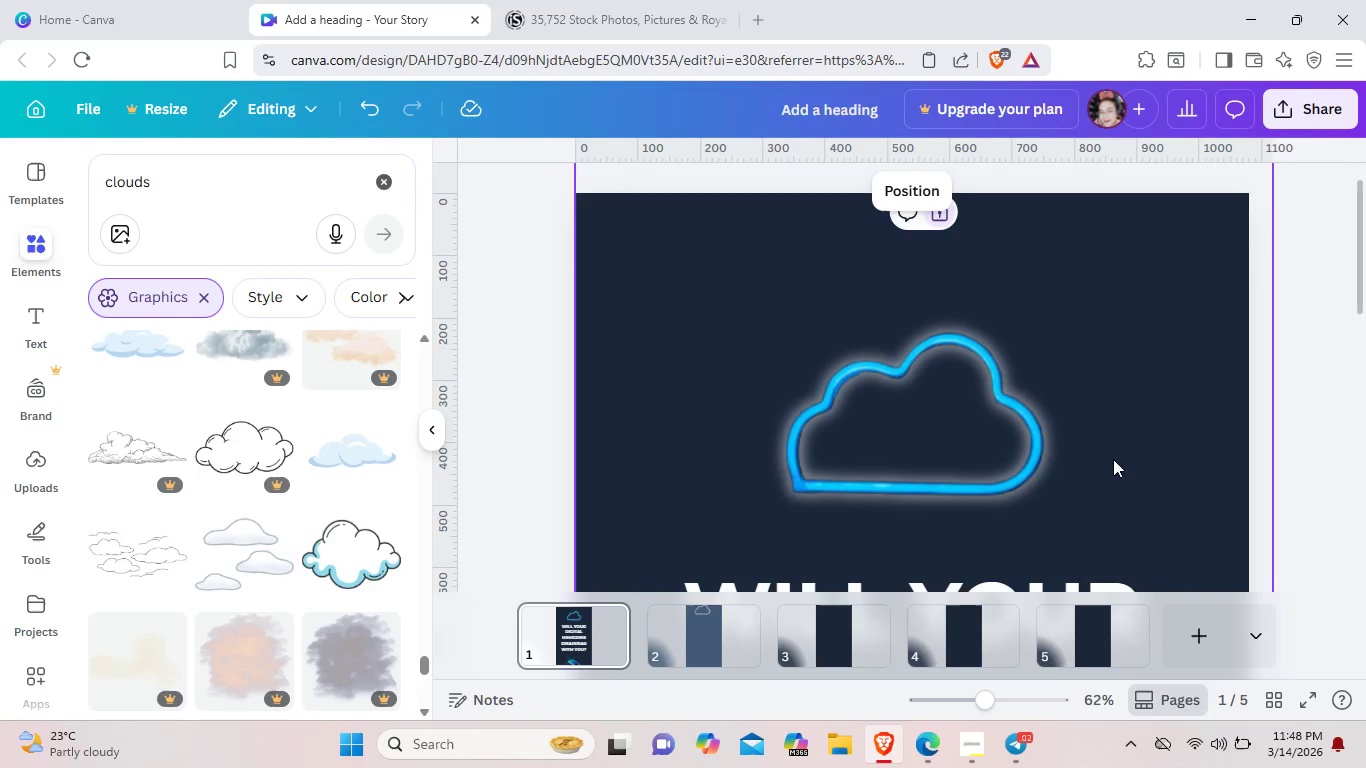 
scroll: coordinate [1112, 461], scroll_direction: down, amount: 2.0
 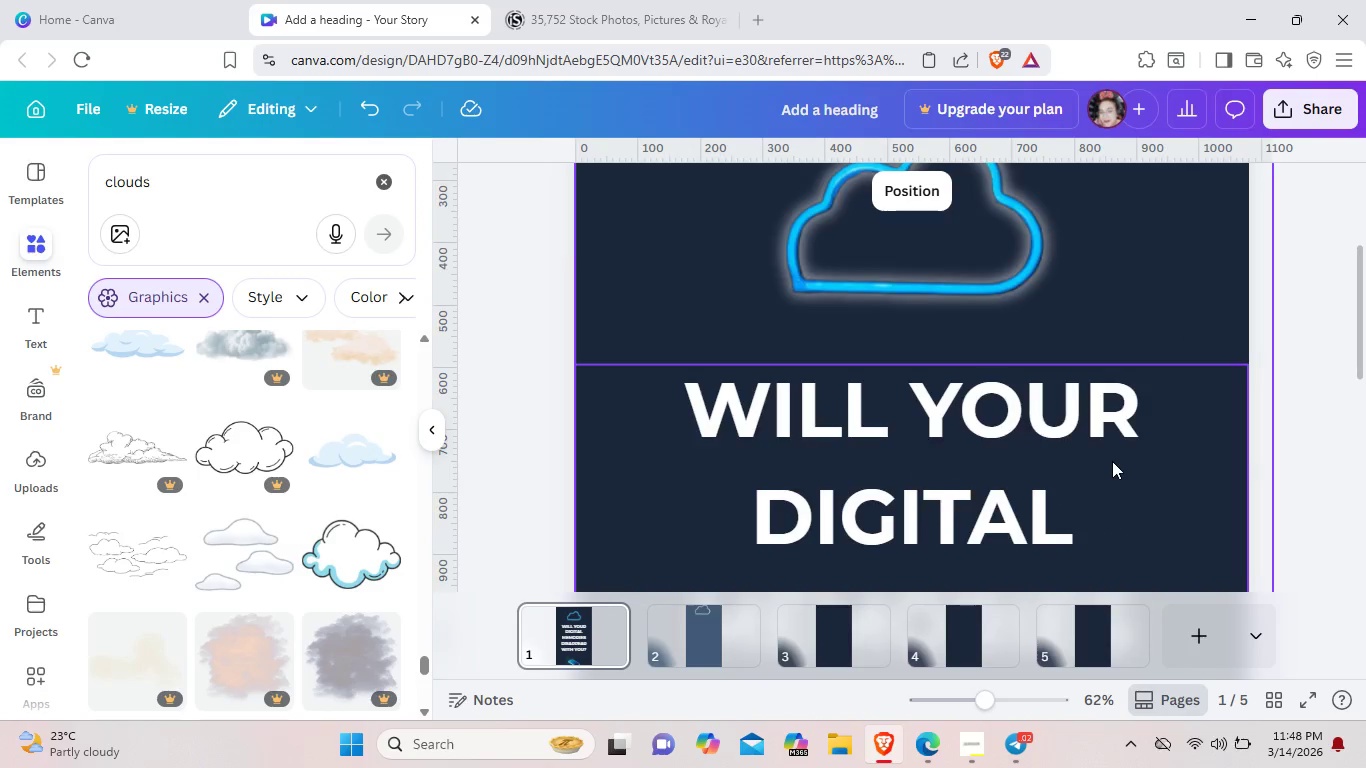 
scroll: coordinate [1112, 461], scroll_direction: up, amount: 1.0
 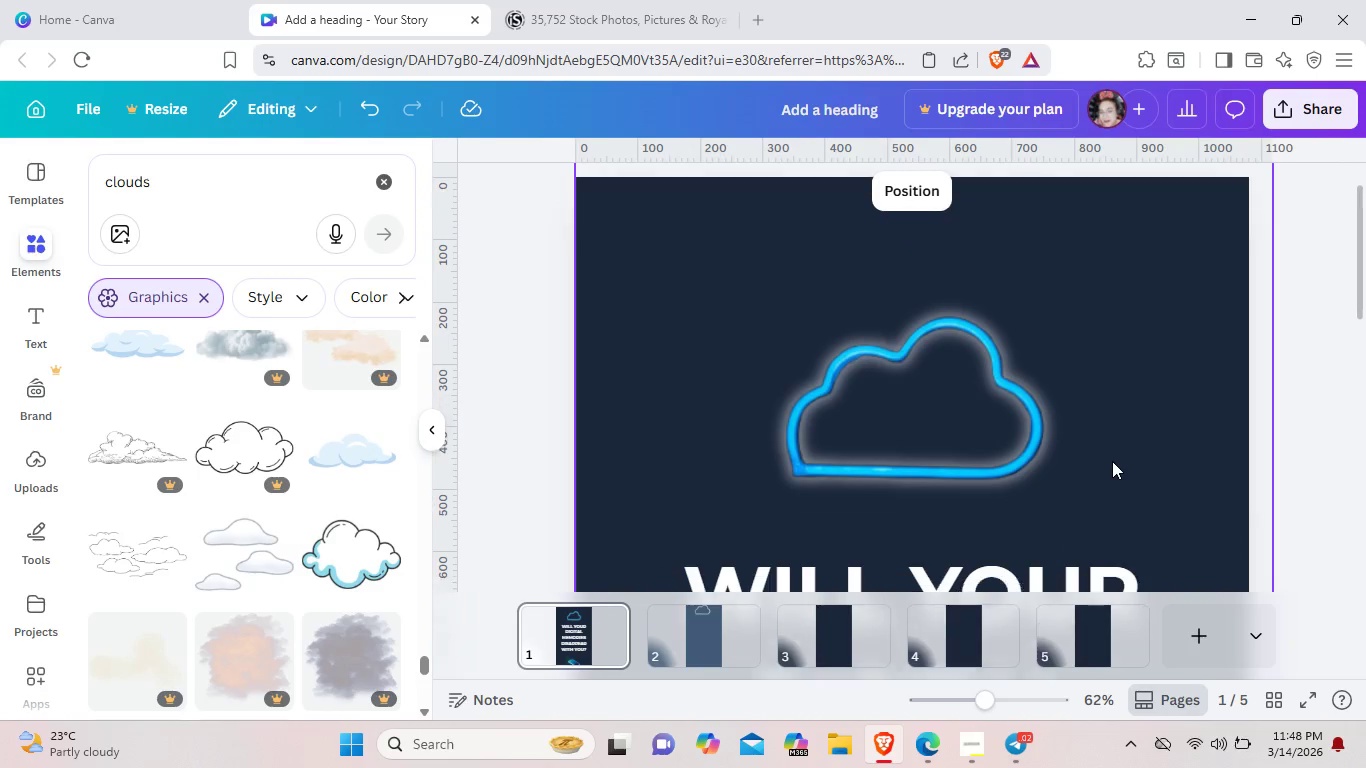 
scroll: coordinate [1112, 461], scroll_direction: down, amount: 2.0
 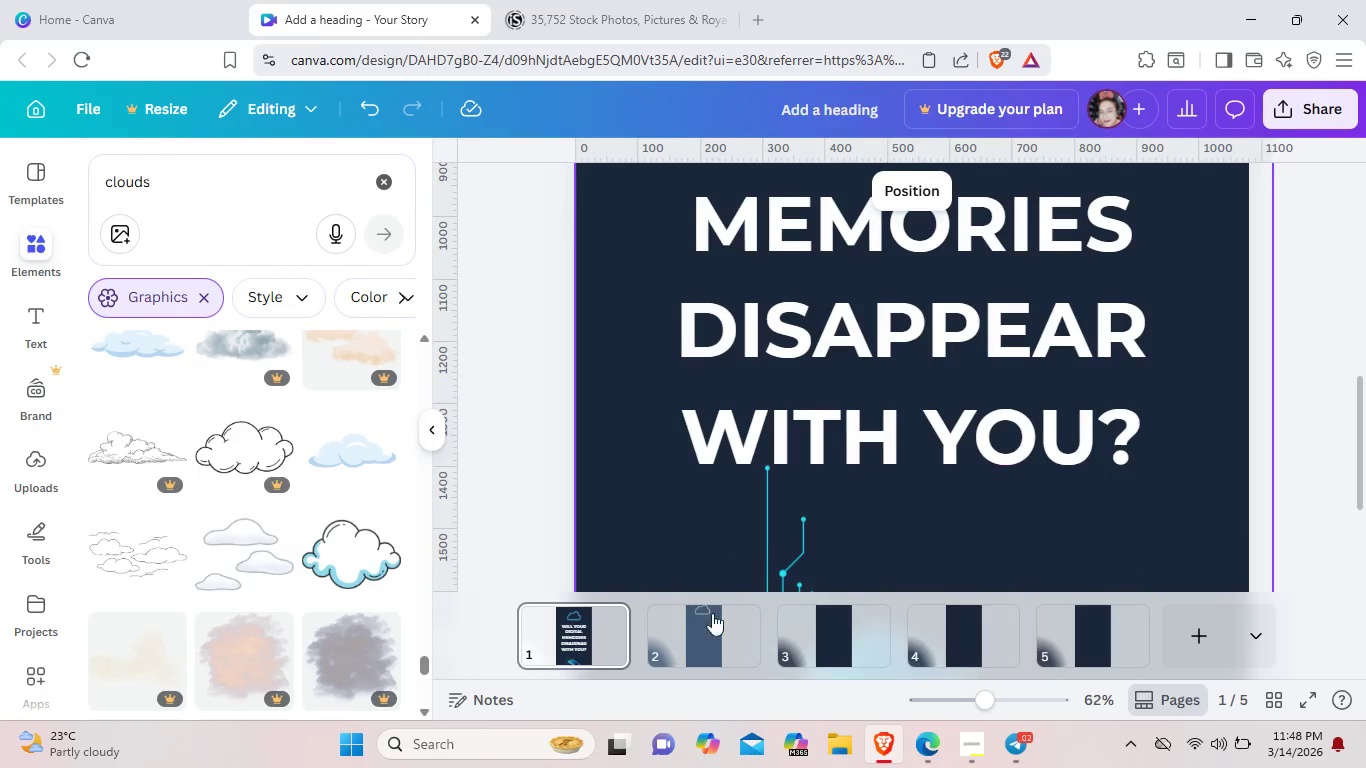 
left_click([699, 628])
 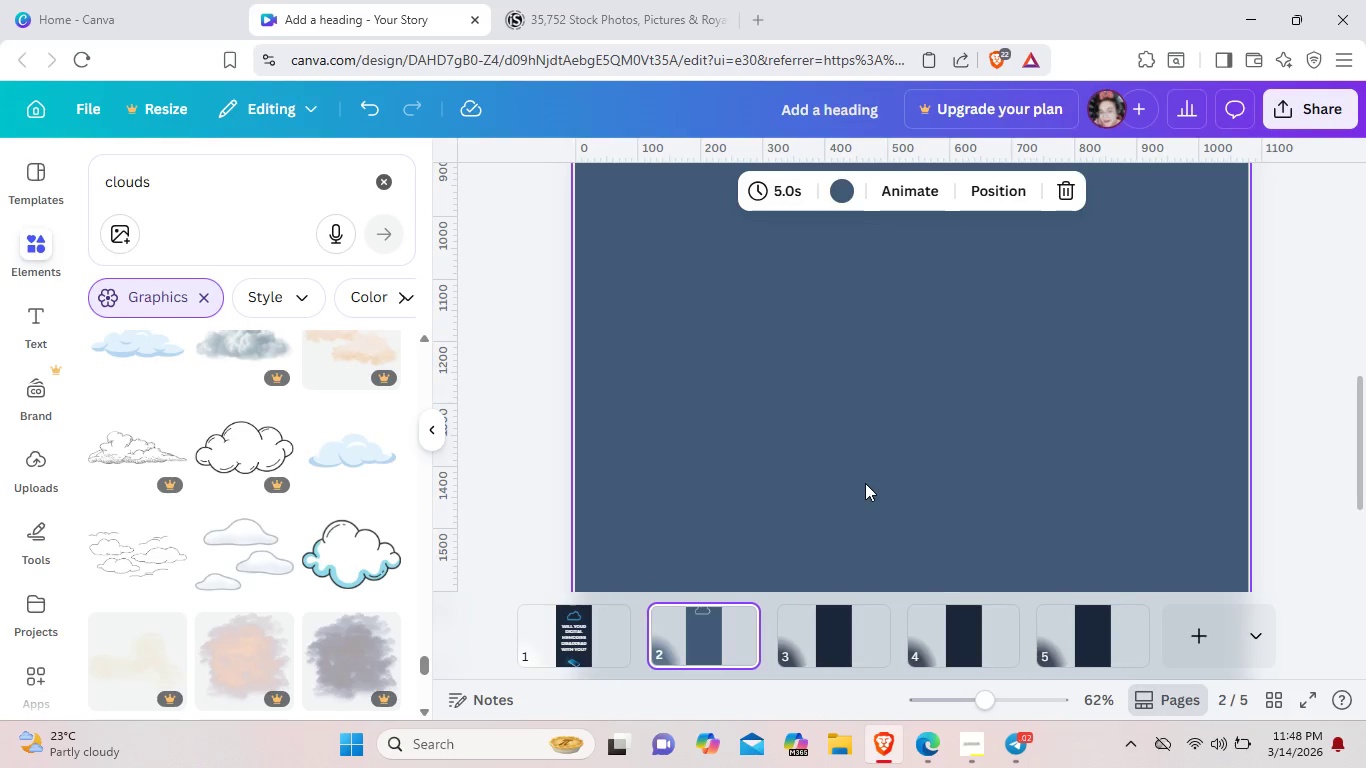 
scroll: coordinate [1093, 439], scroll_direction: up, amount: 8.0
 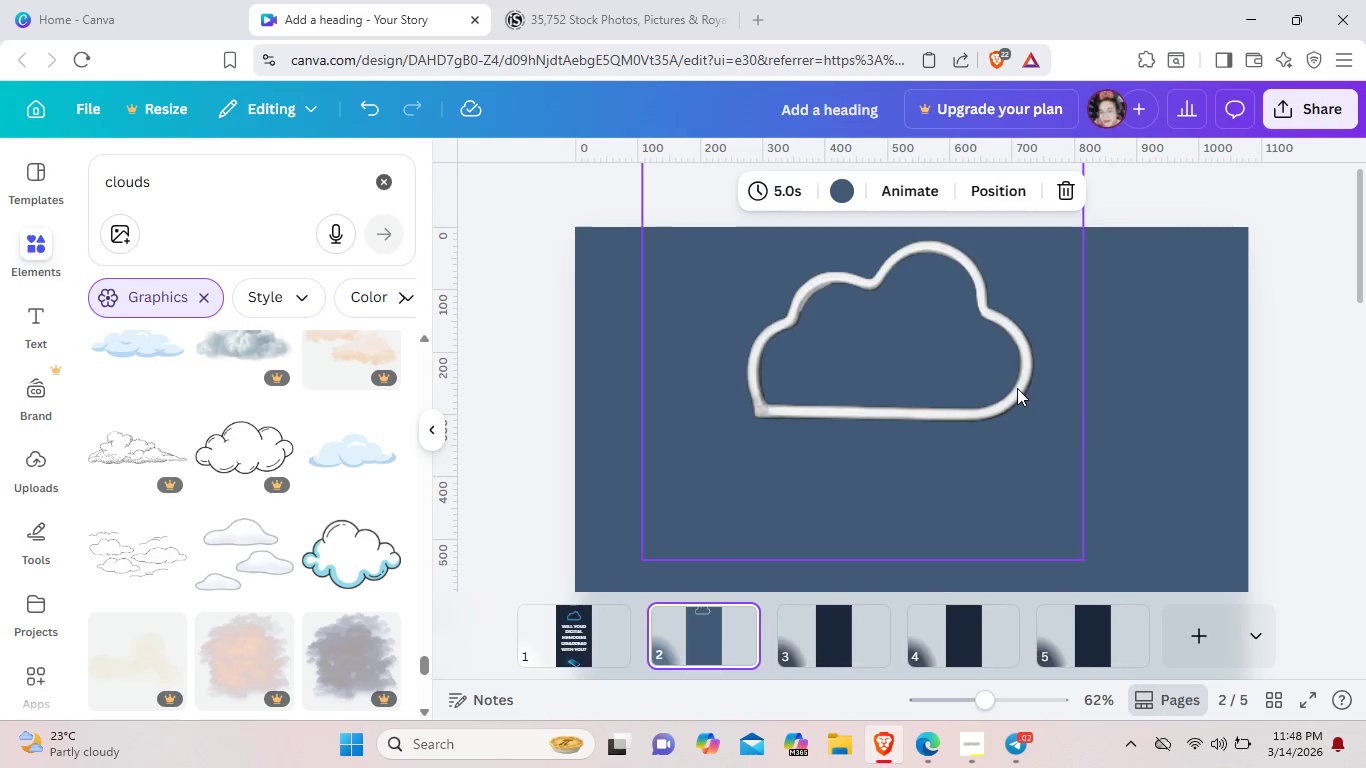 
left_click_drag(start_coordinate=[1017, 388], to_coordinate=[1069, 455])
 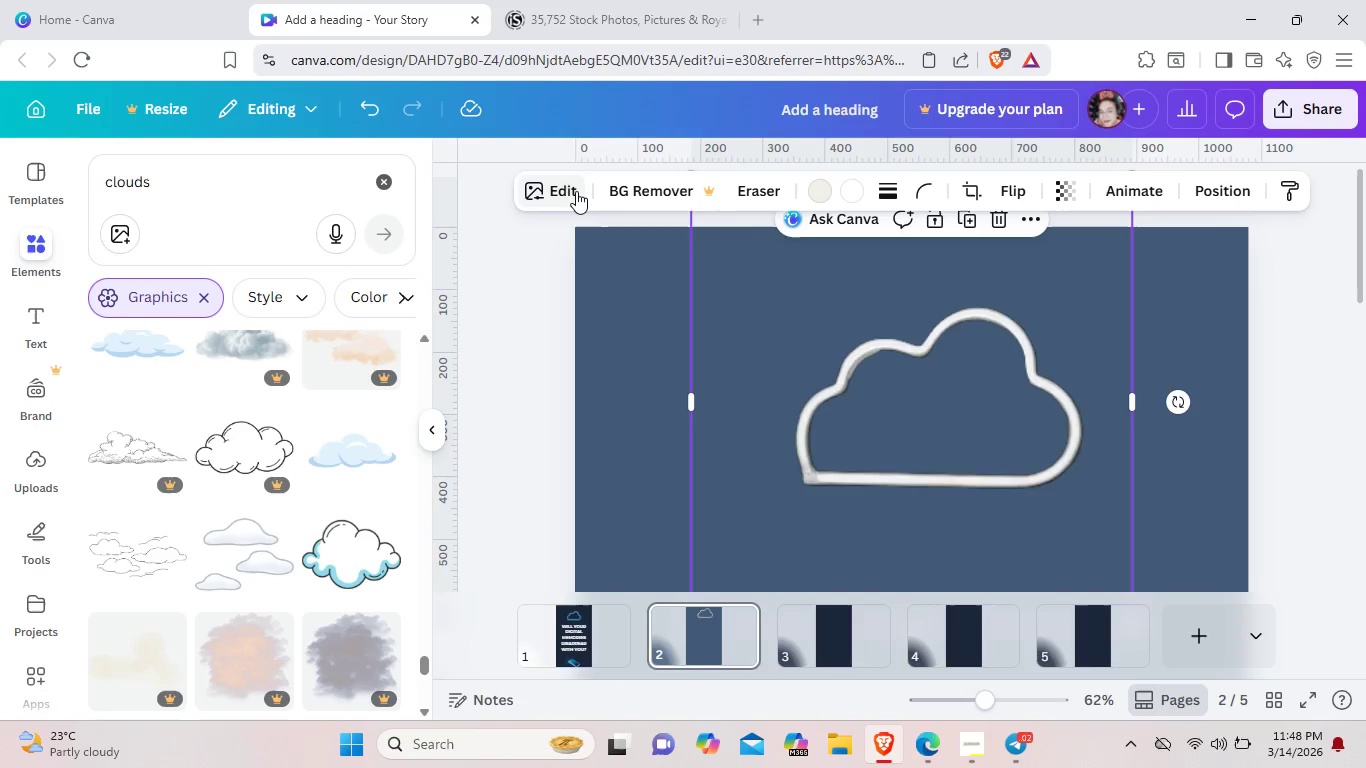 
left_click([576, 191])
 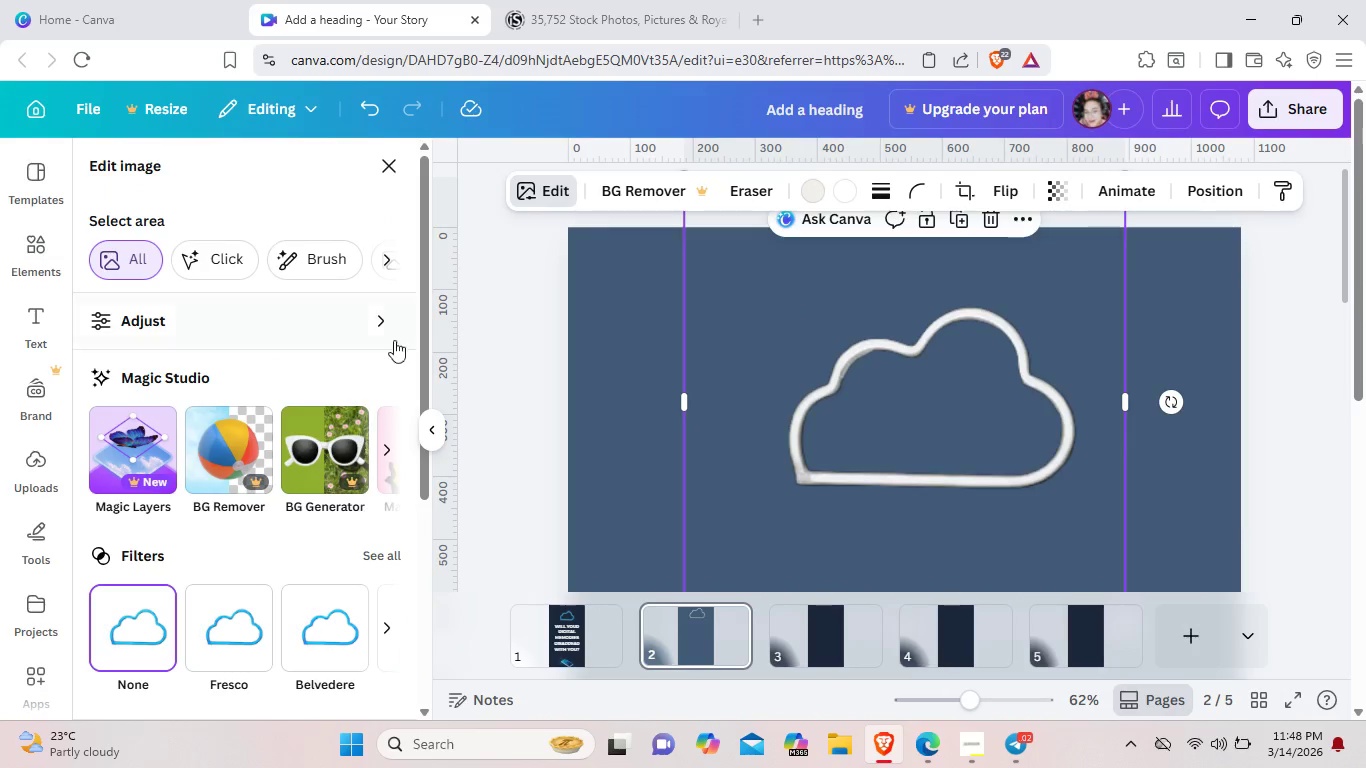 
scroll: coordinate [295, 597], scroll_direction: down, amount: 3.0
 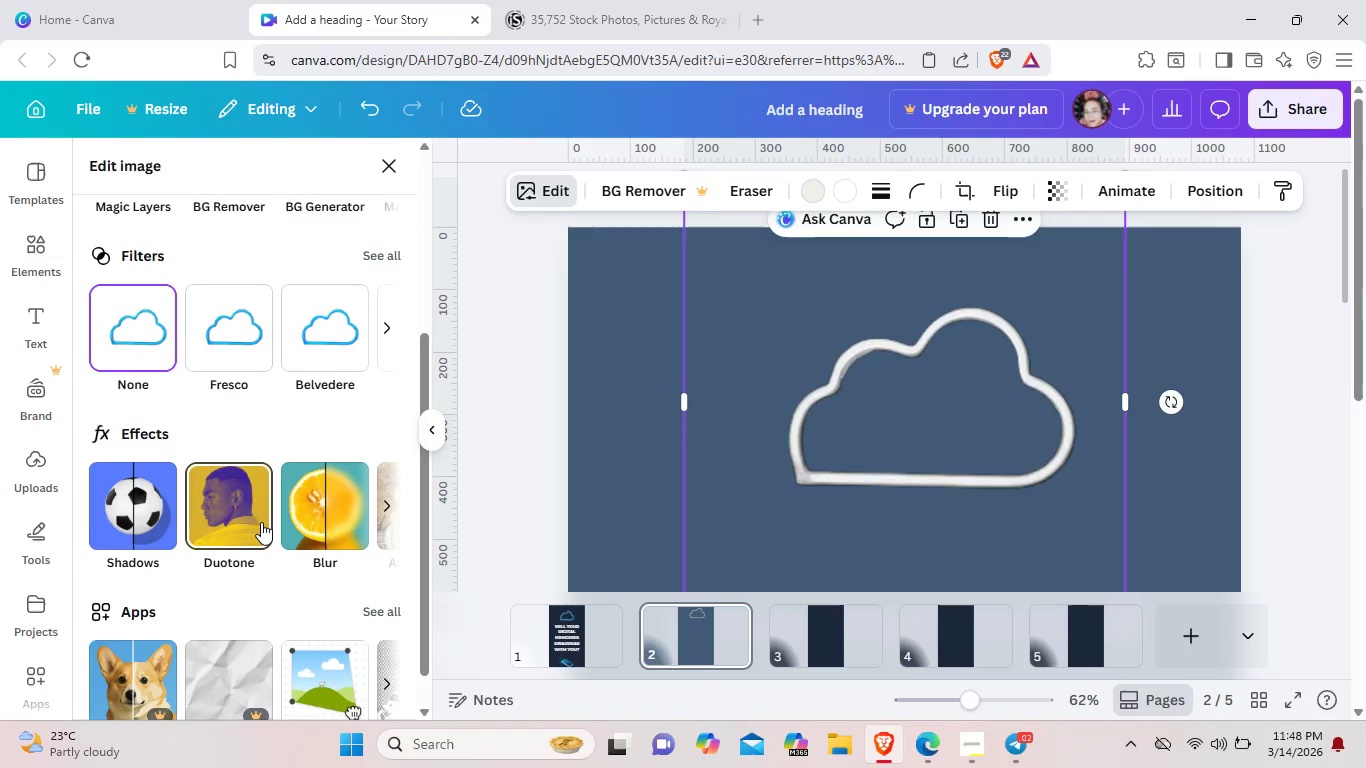 
left_click([261, 522])
 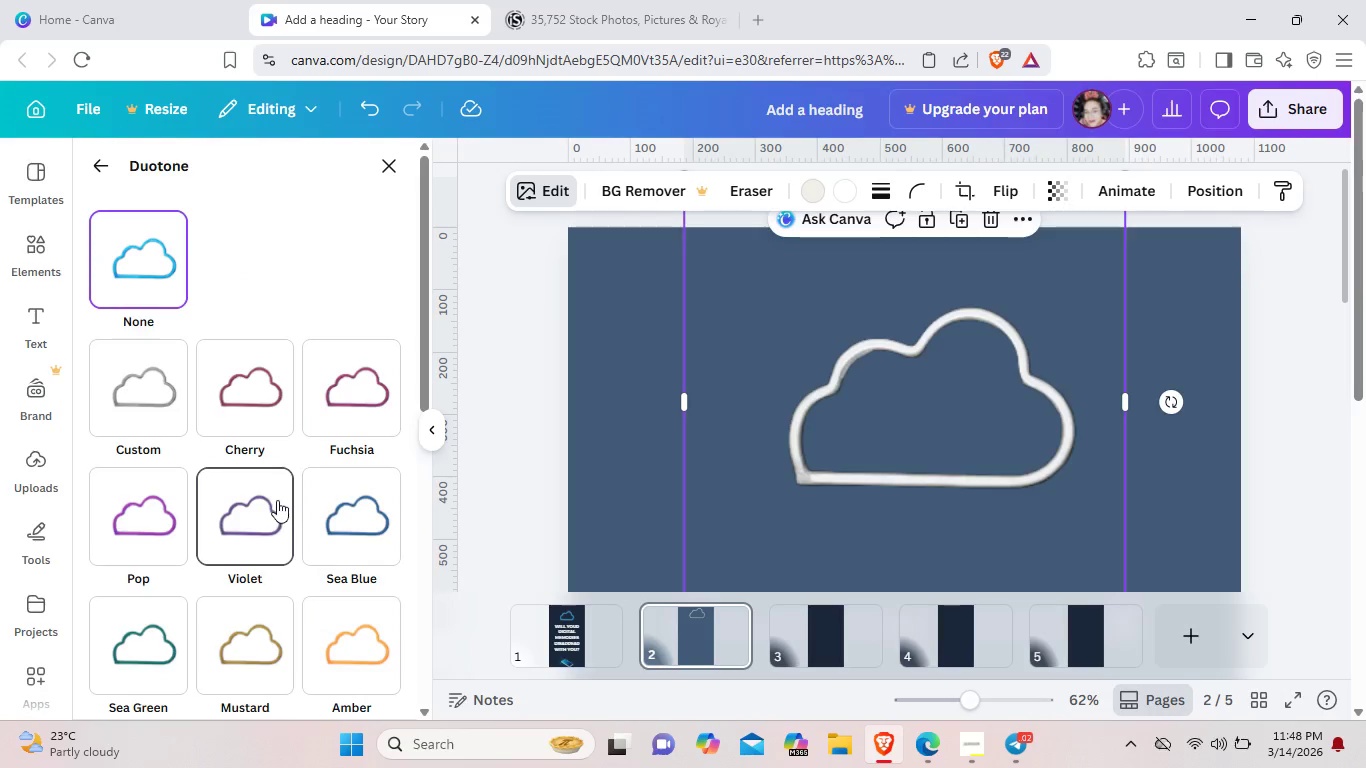 
scroll: coordinate [267, 493], scroll_direction: down, amount: 9.0
 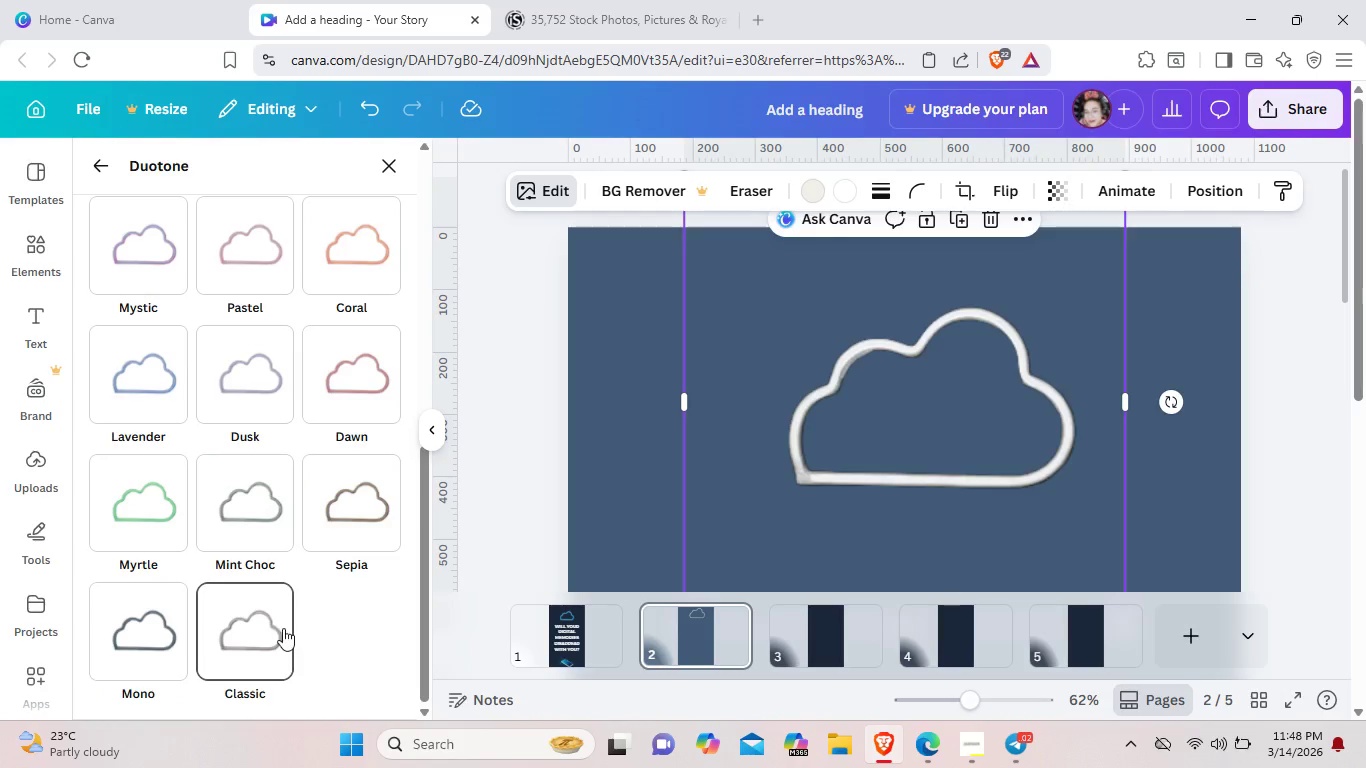 
left_click([281, 630])
 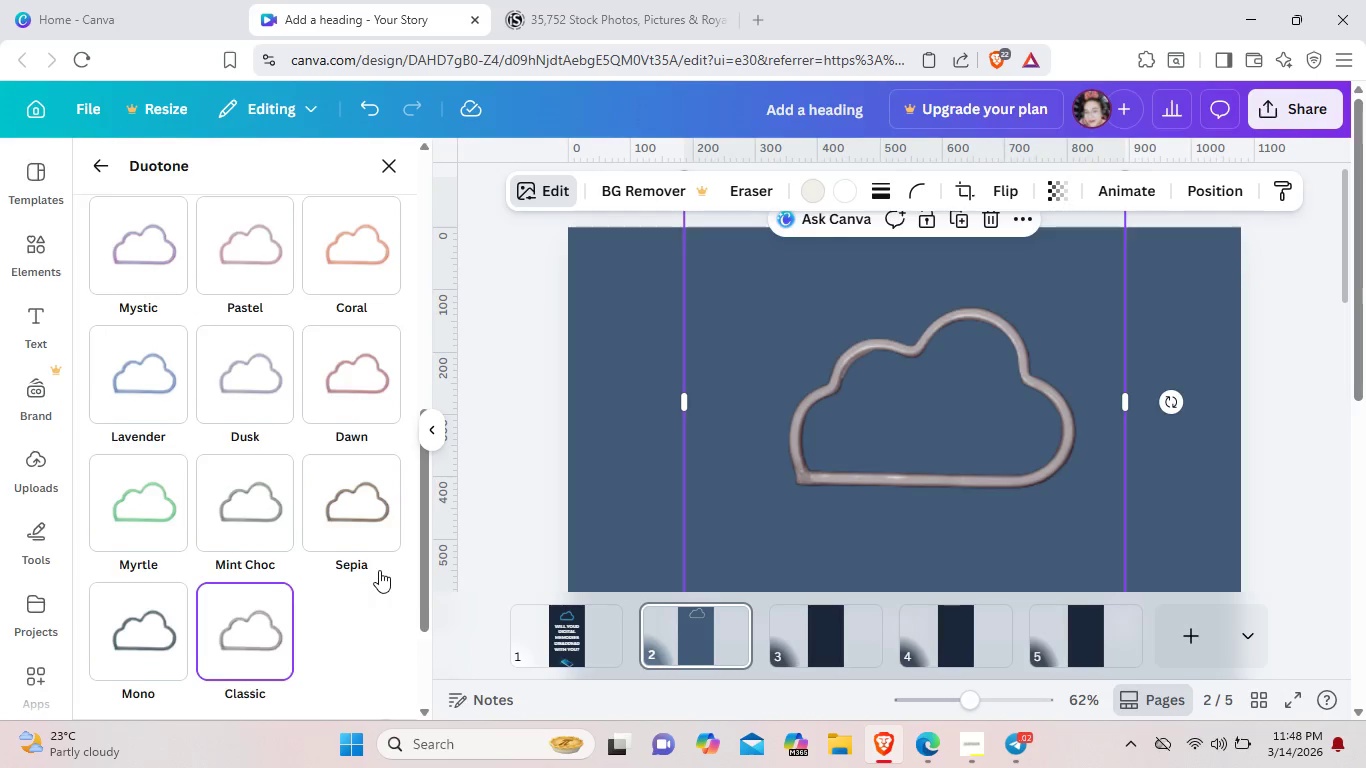 
scroll: coordinate [379, 570], scroll_direction: down, amount: 2.0
 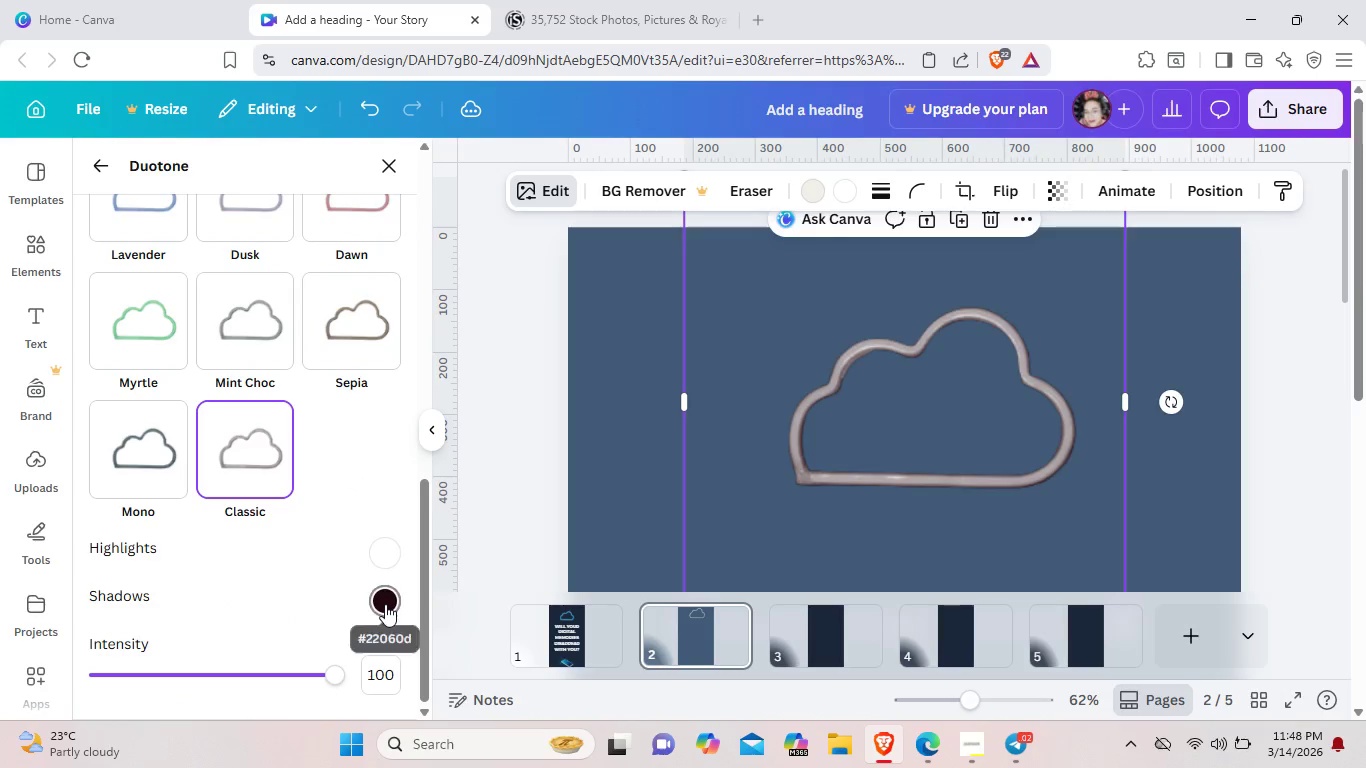 
left_click([385, 604])
 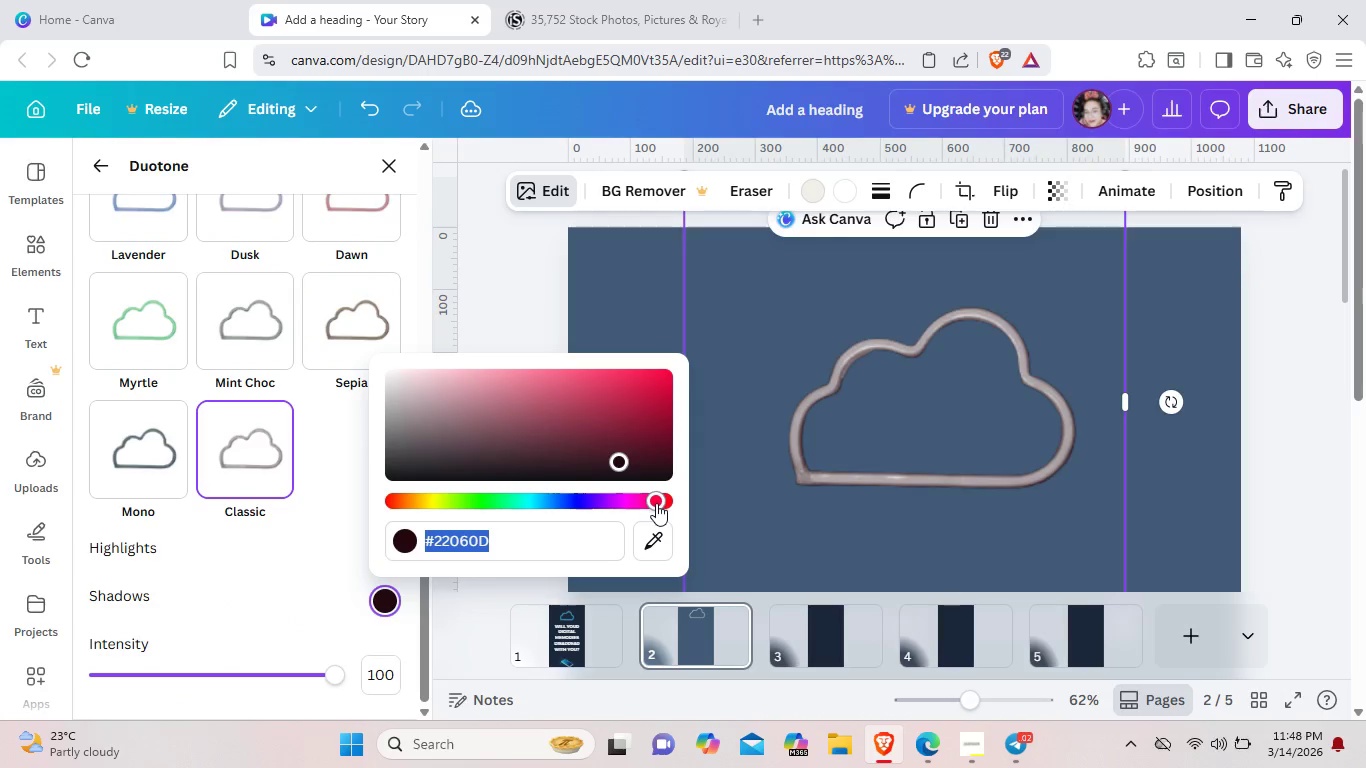 
left_click_drag(start_coordinate=[621, 463], to_coordinate=[368, 363])
 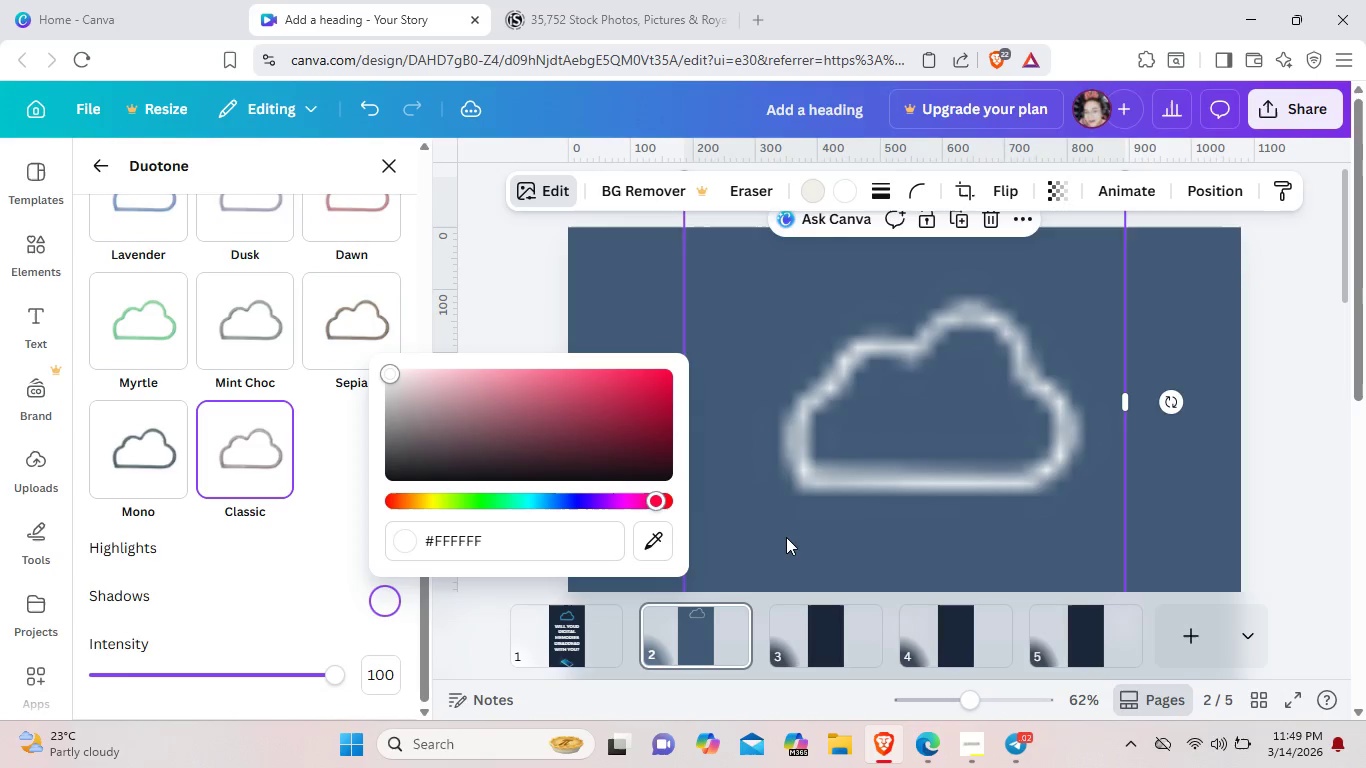 
left_click([786, 537])
 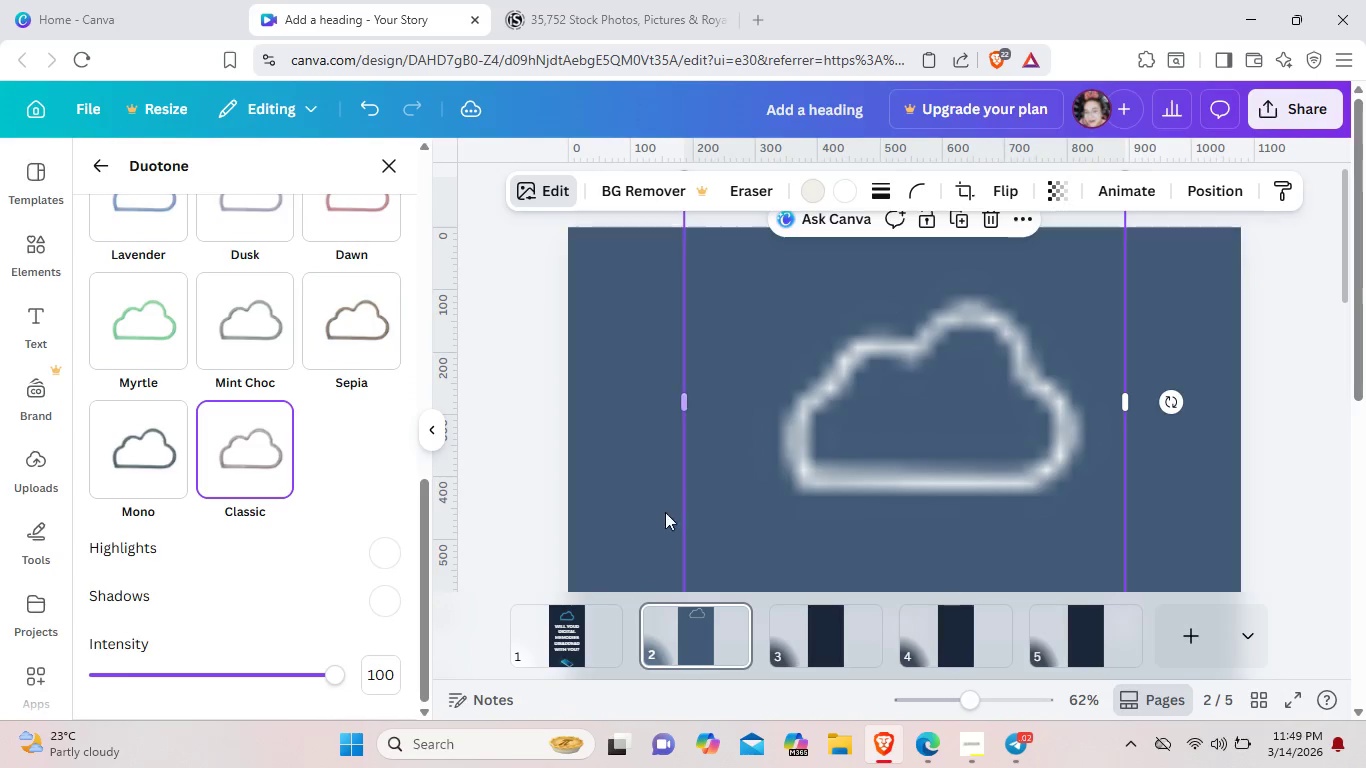 
left_click([623, 520])
 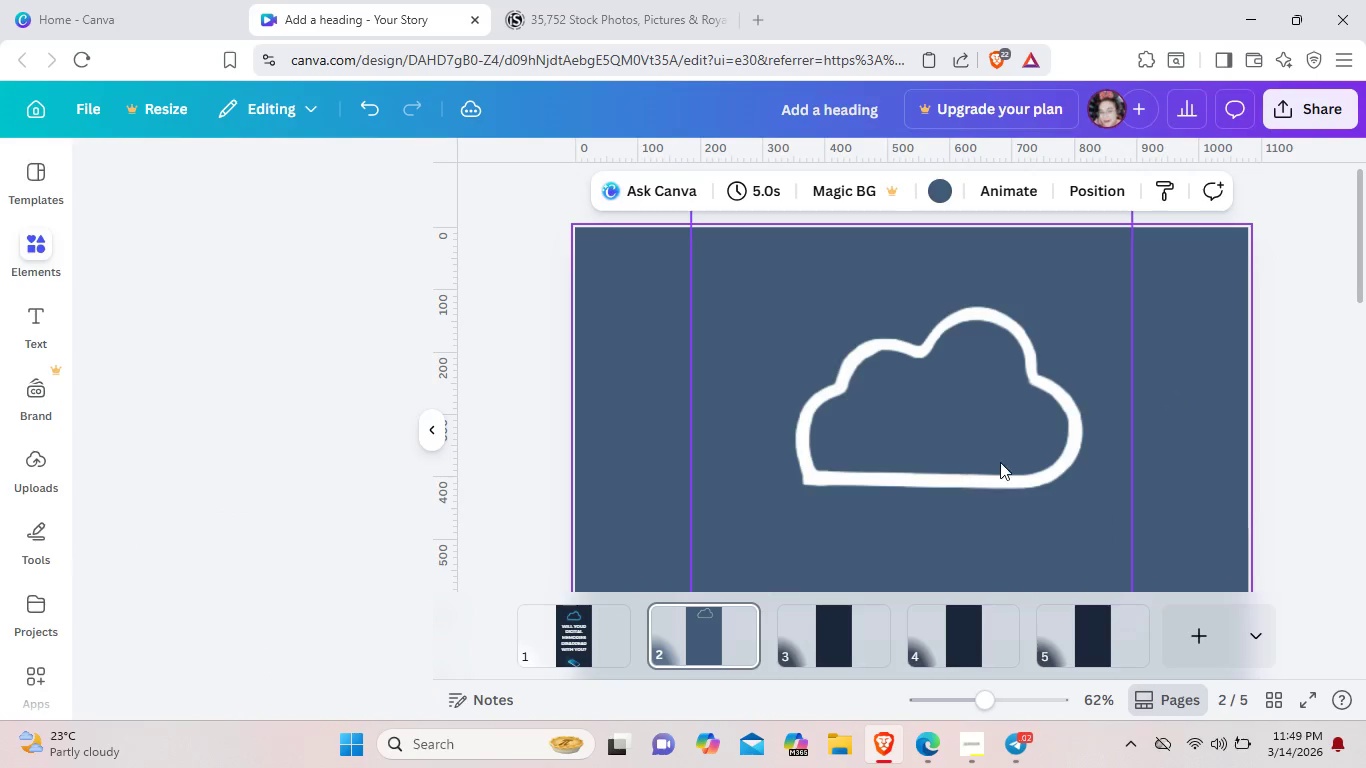 
left_click([1001, 462])
 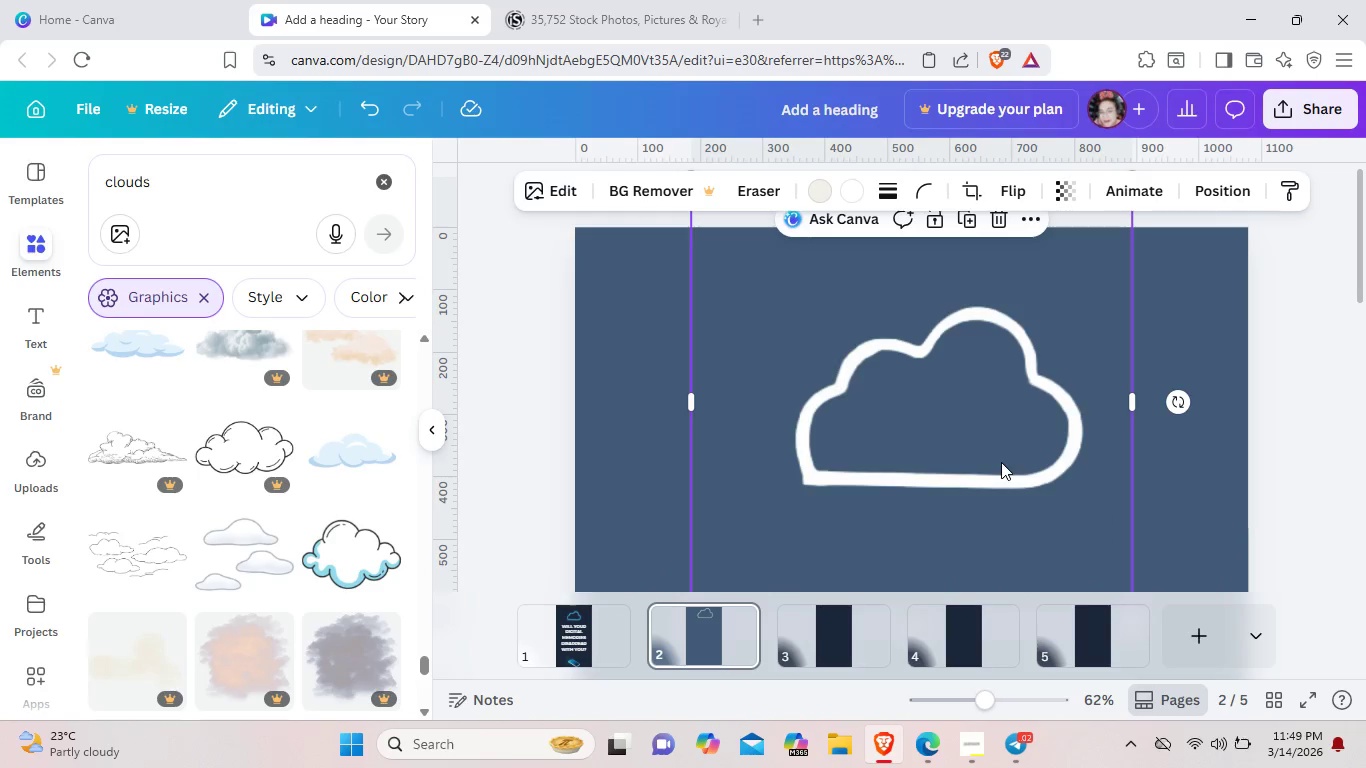 
left_click_drag(start_coordinate=[1001, 462], to_coordinate=[972, 442])
 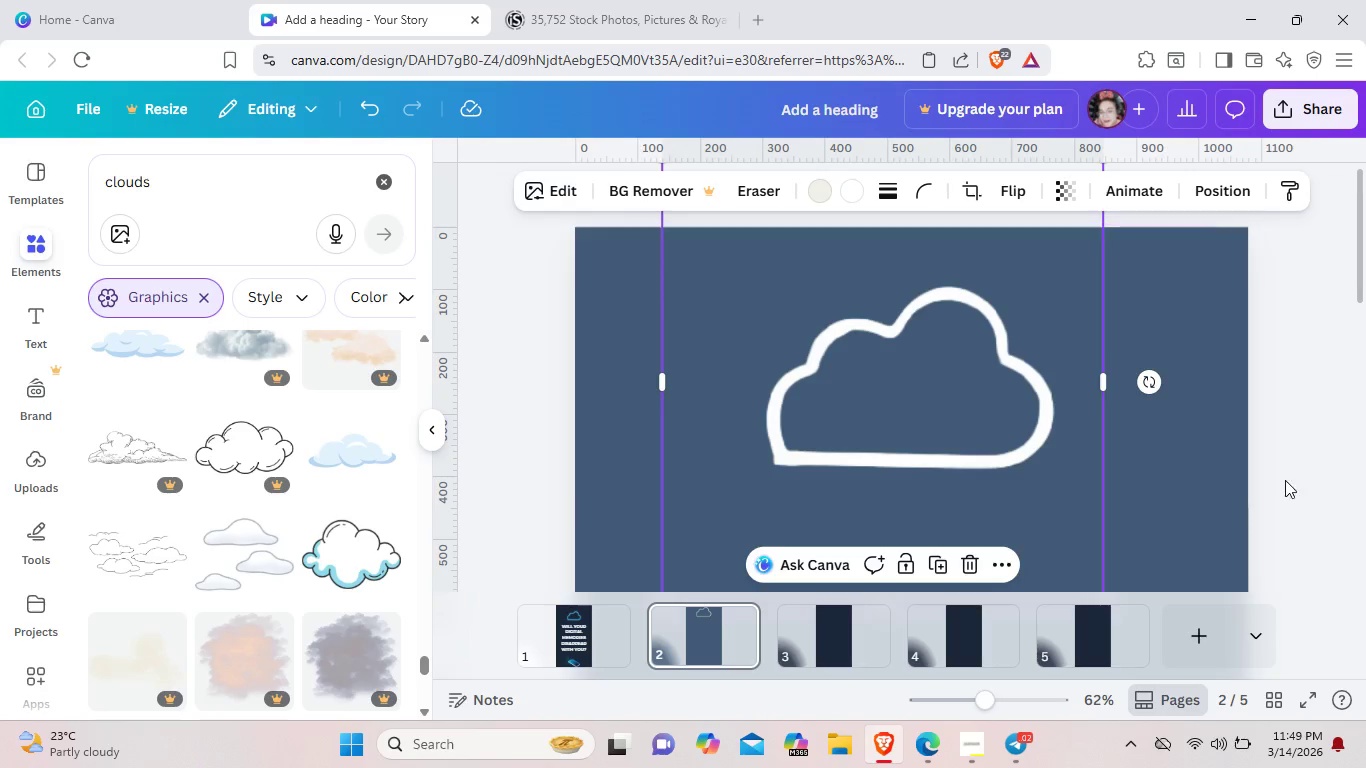 
left_click([1309, 479])
 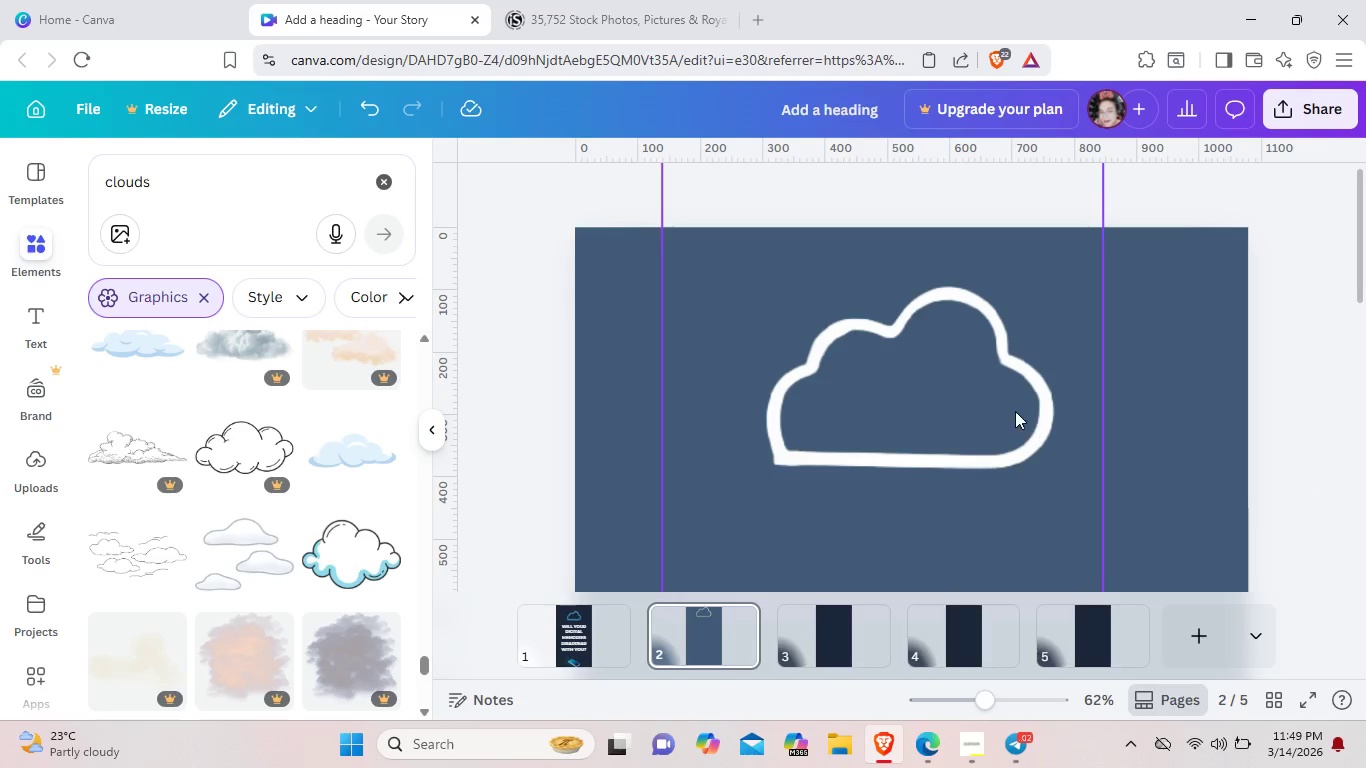 
left_click_drag(start_coordinate=[1013, 410], to_coordinate=[1023, 418])
 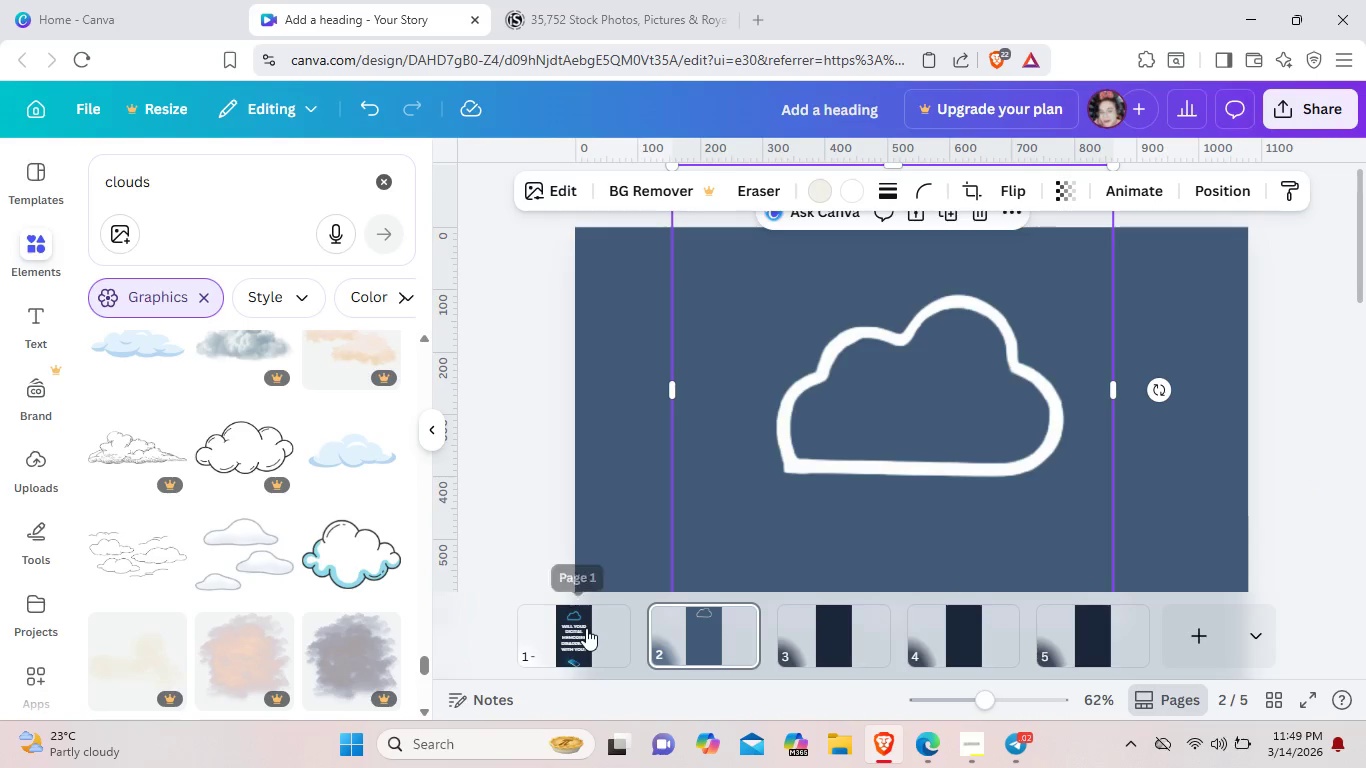 
left_click([586, 628])
 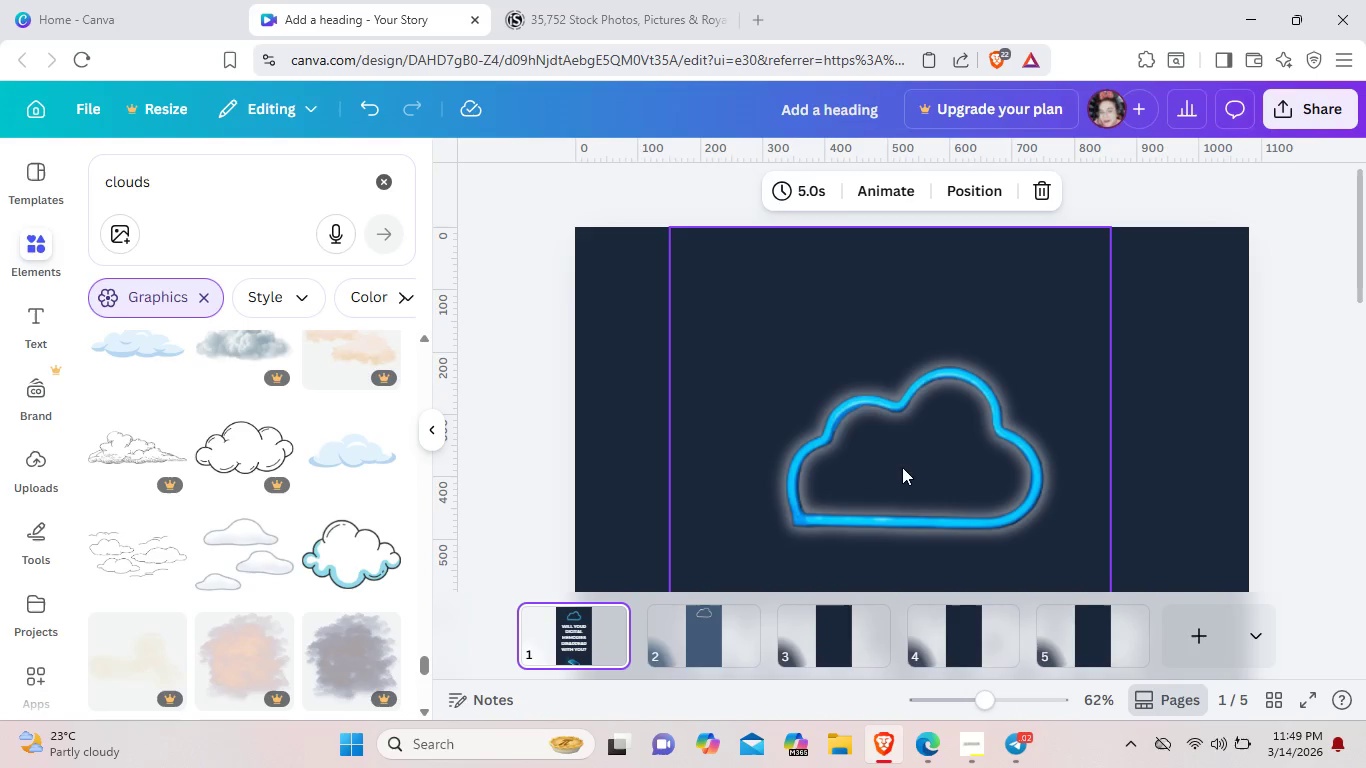 
left_click_drag(start_coordinate=[907, 483], to_coordinate=[917, 462])
 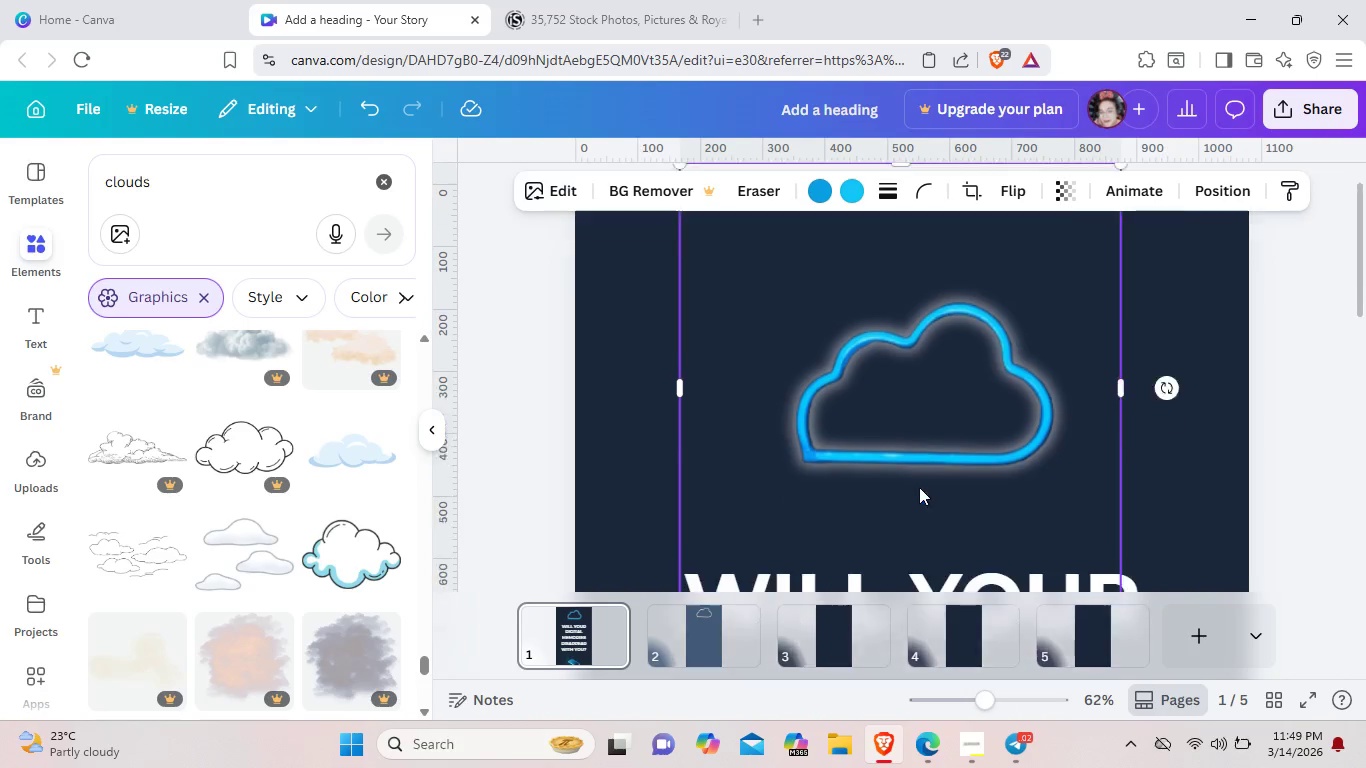 
scroll: coordinate [919, 487], scroll_direction: down, amount: 2.0
 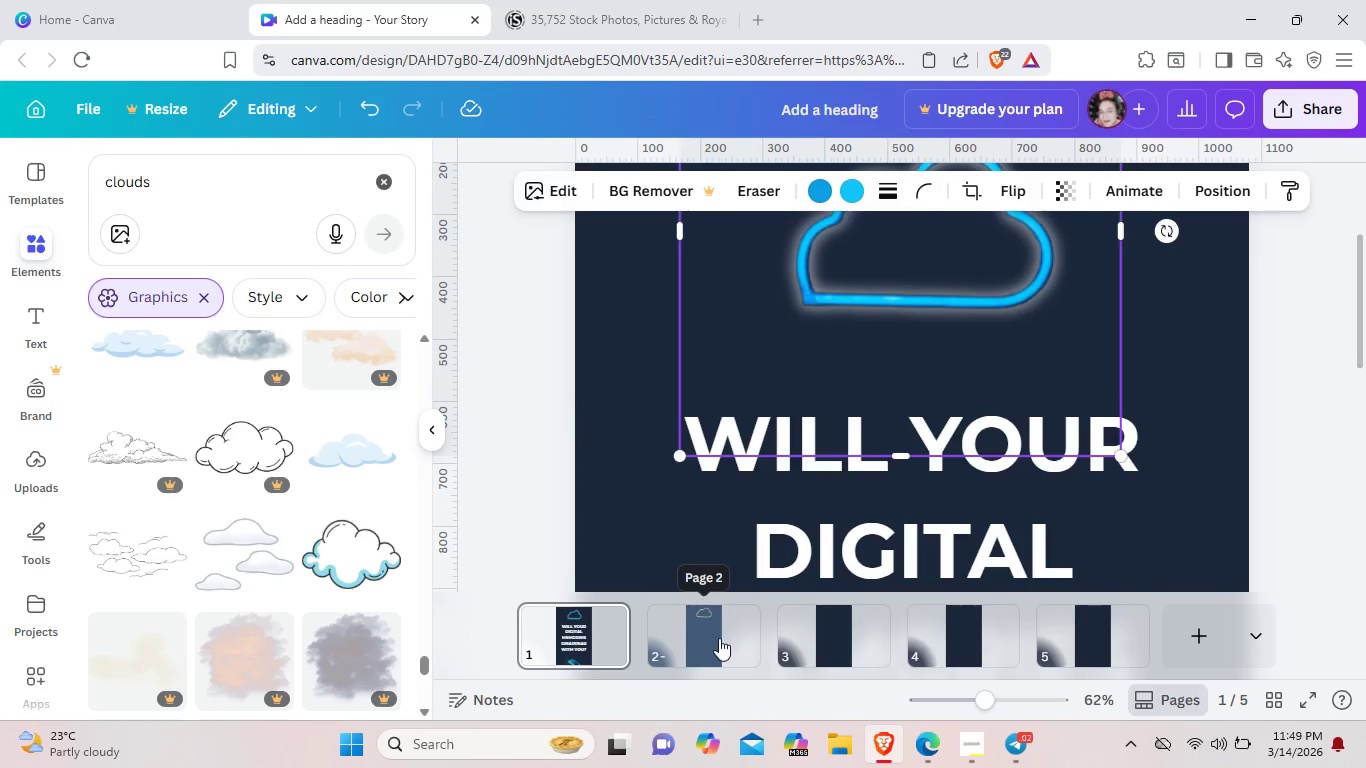 
left_click([719, 638])
 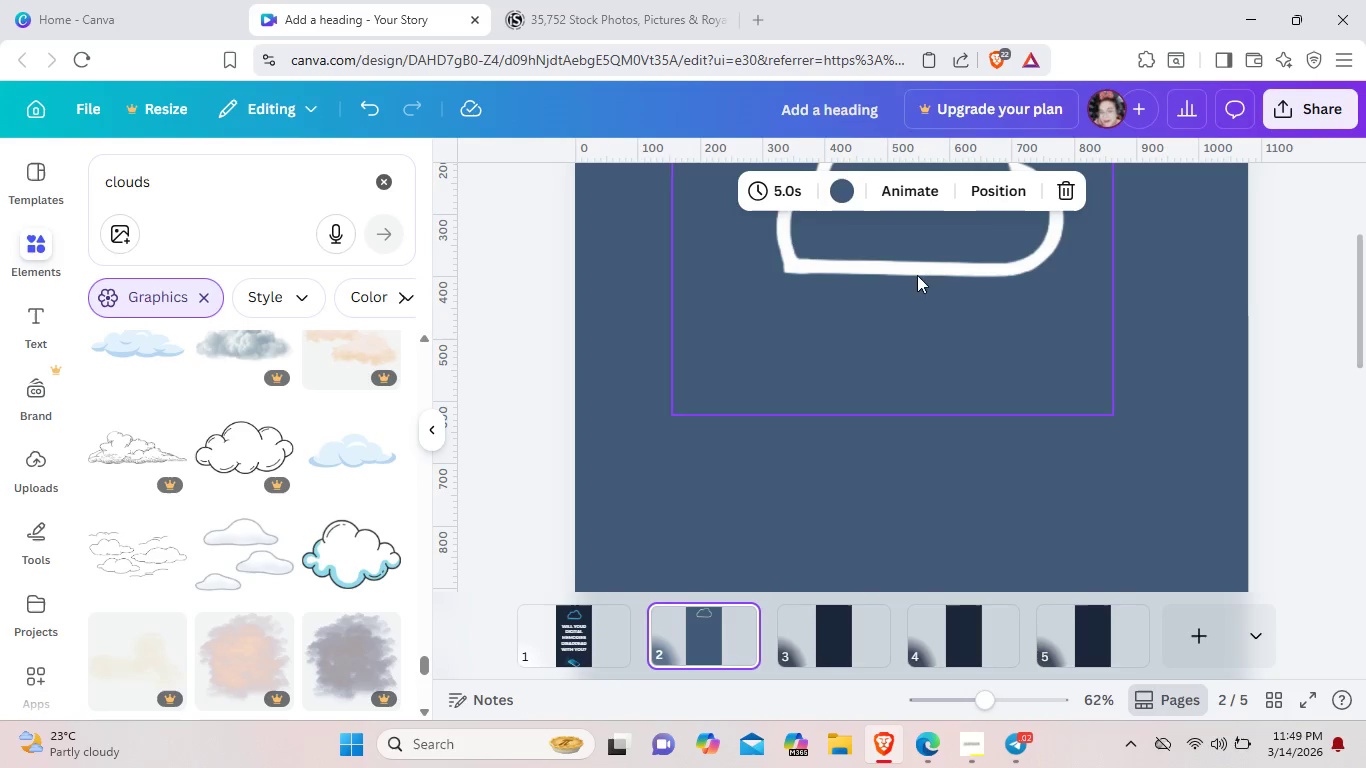 
left_click_drag(start_coordinate=[917, 275], to_coordinate=[917, 335])
 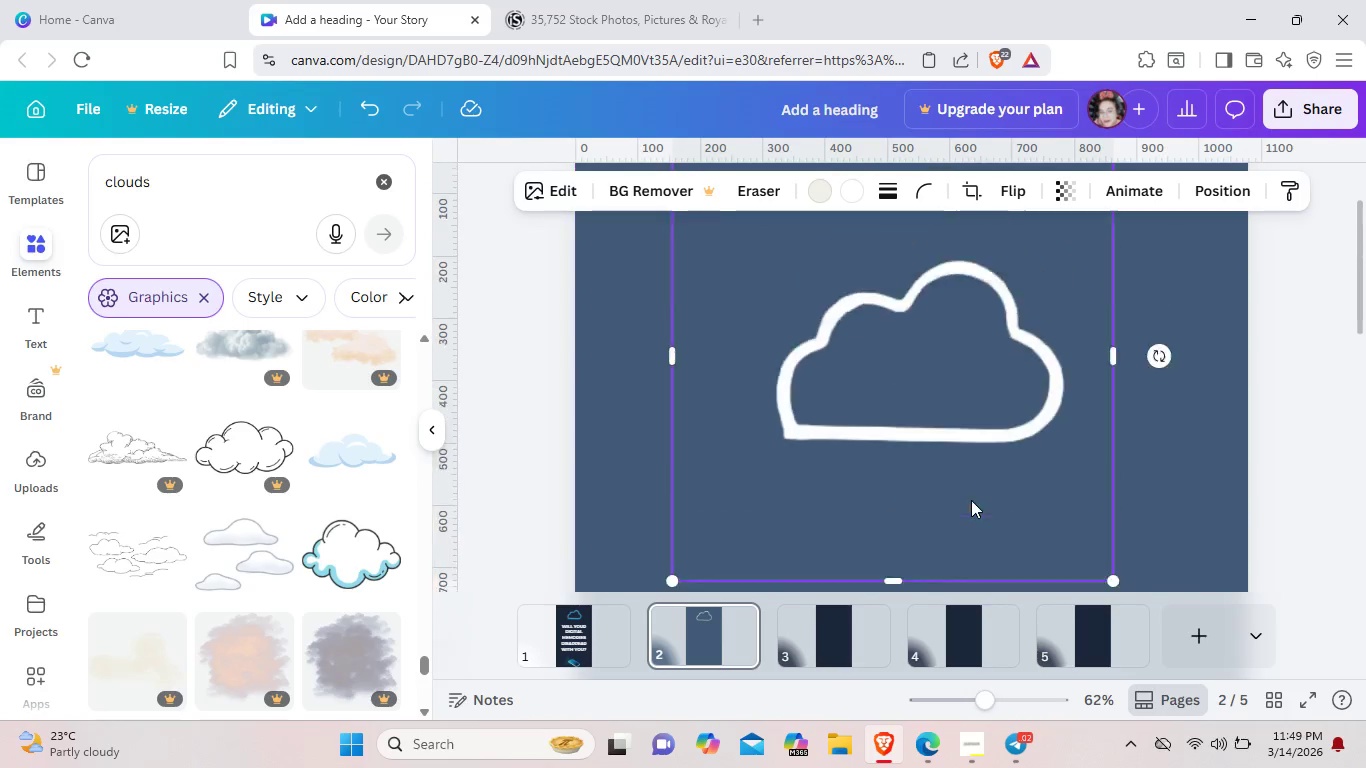 
scroll: coordinate [971, 500], scroll_direction: up, amount: 2.0
 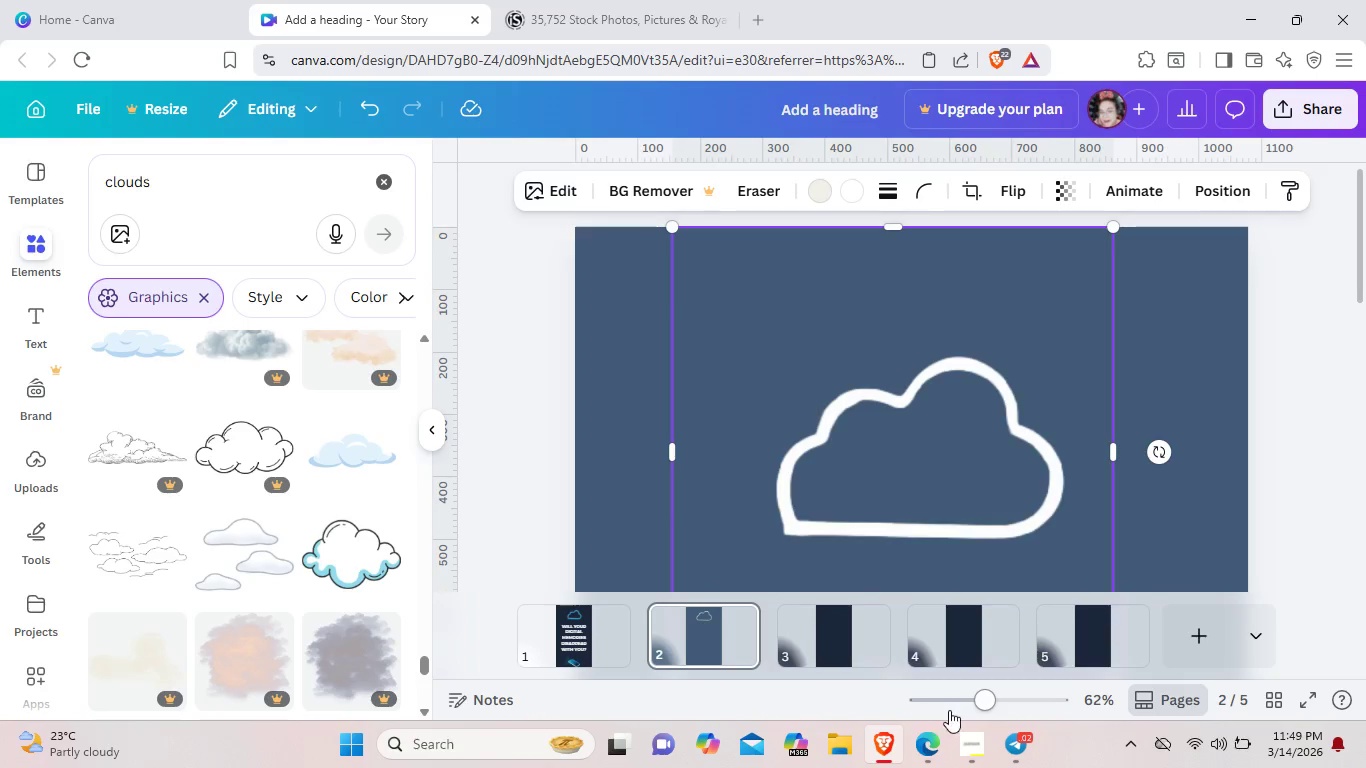 
left_click([953, 703])
 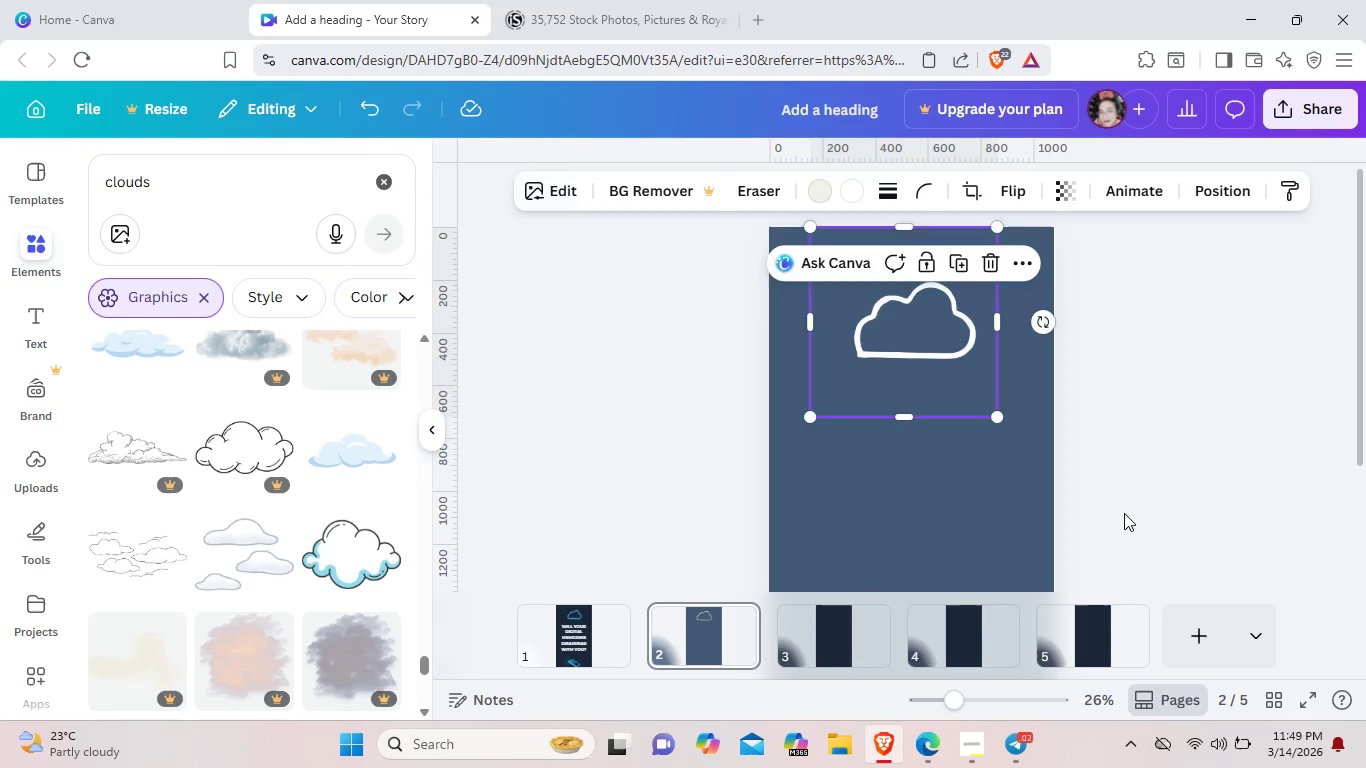 
left_click([1124, 513])
 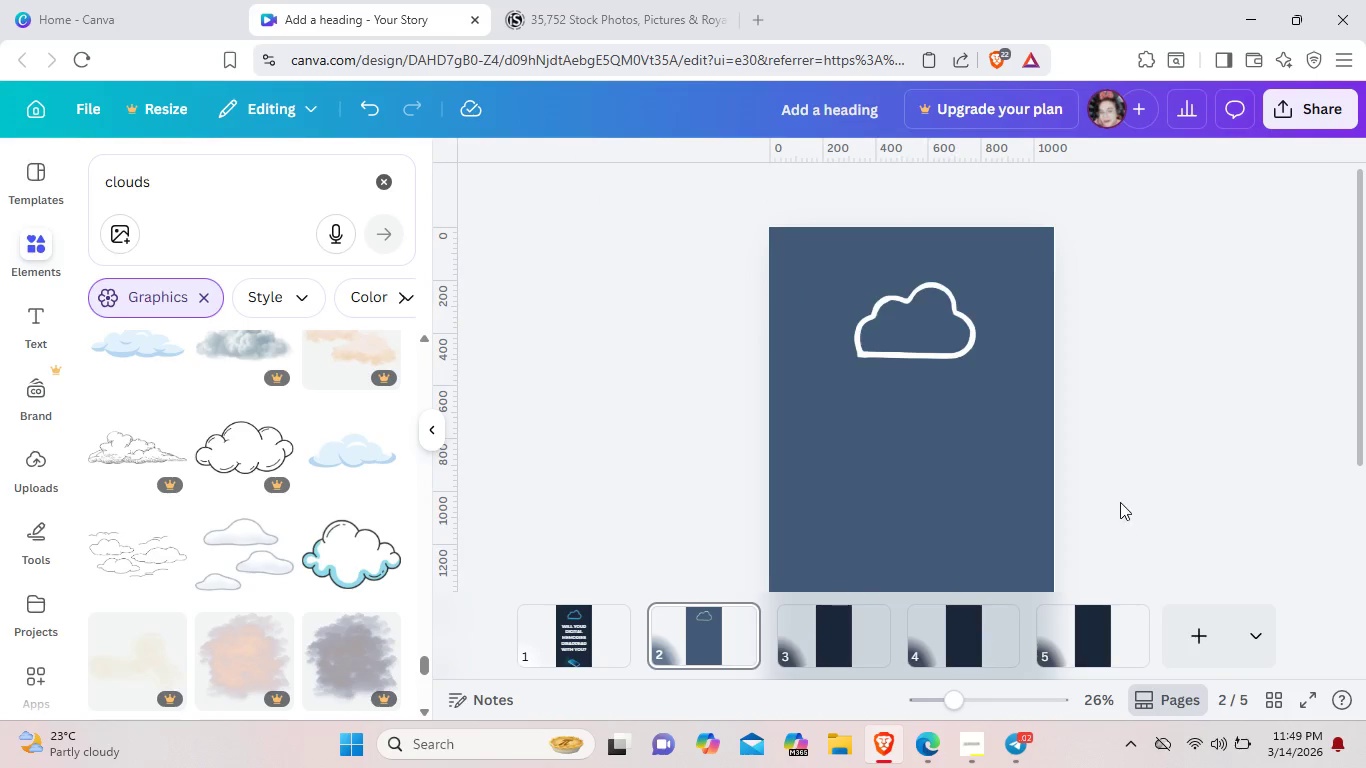 
left_click_drag(start_coordinate=[923, 338], to_coordinate=[921, 329])
 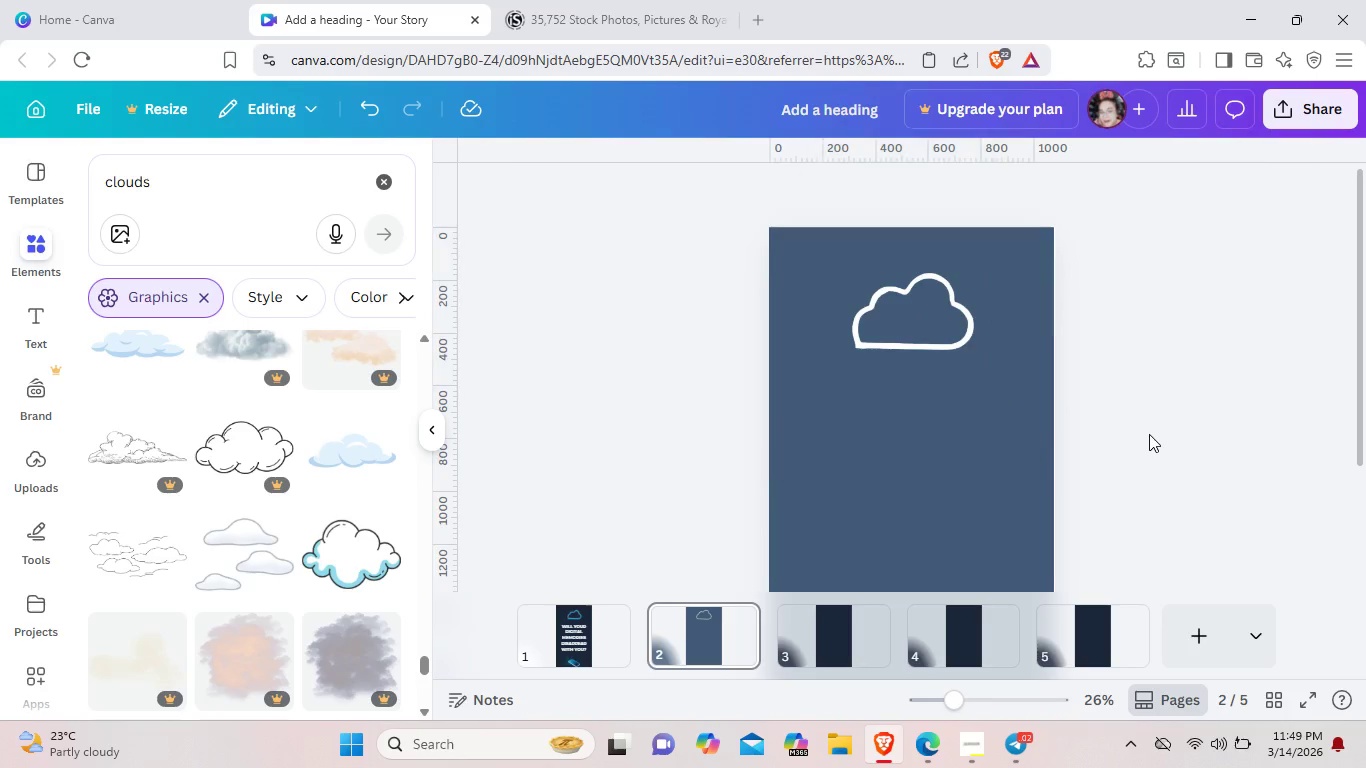 
left_click([1149, 434])
 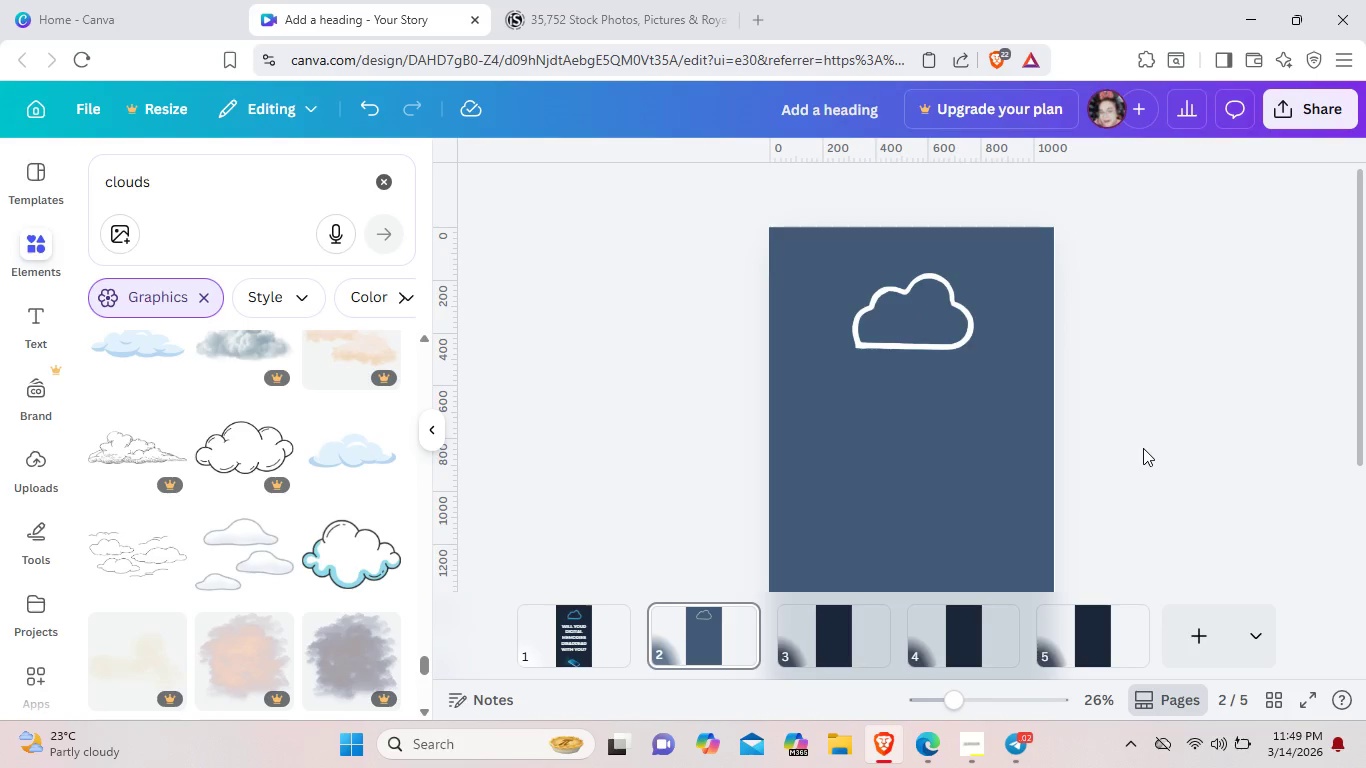 
wait(7.03)
 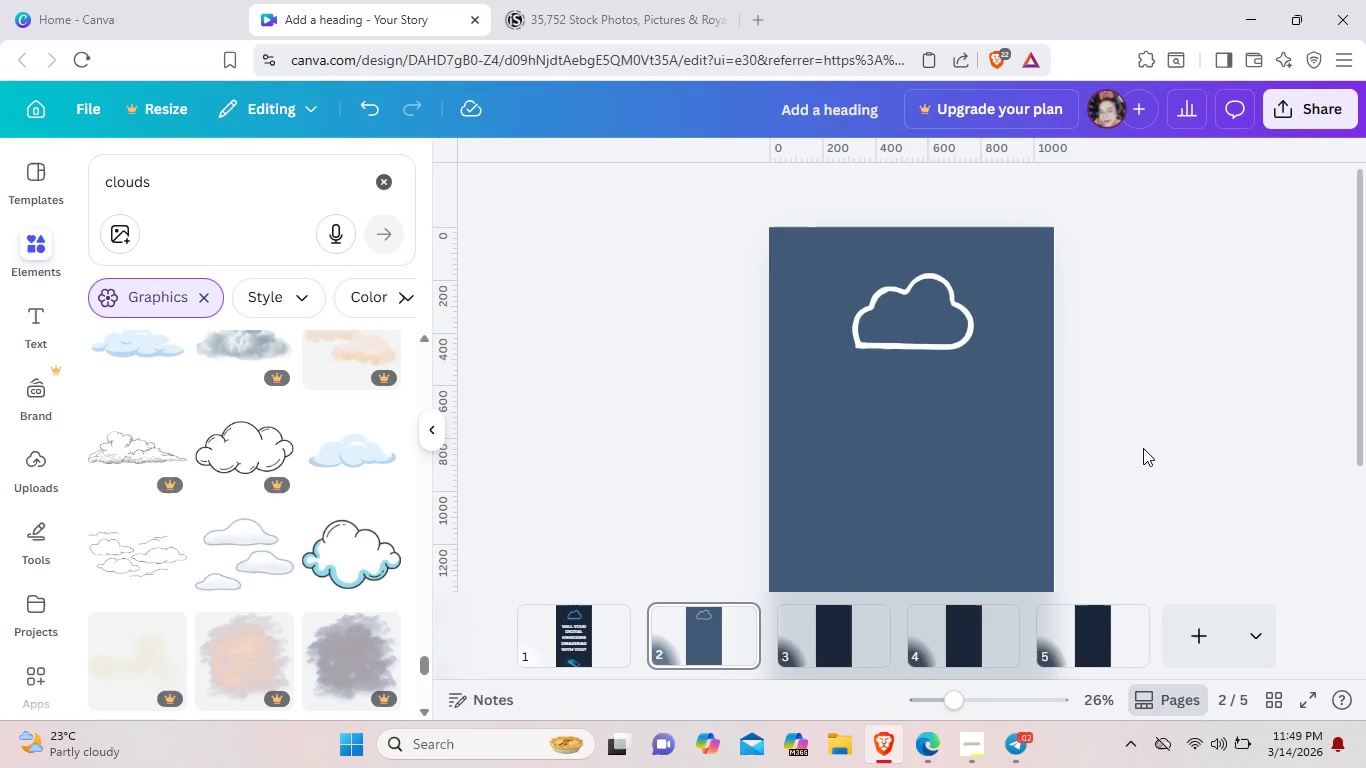 
left_click([33, 322])
 